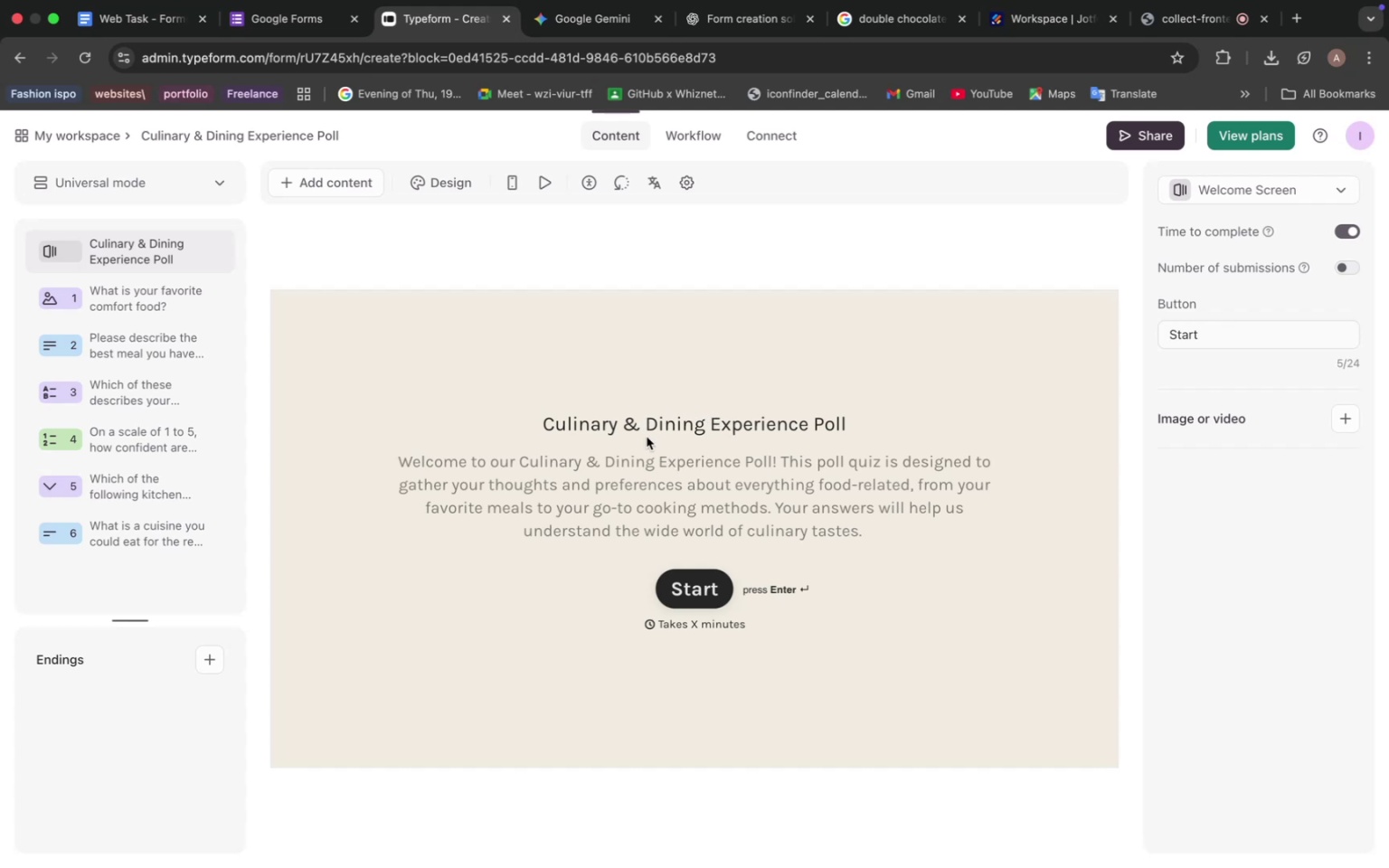 
left_click([541, 180])
 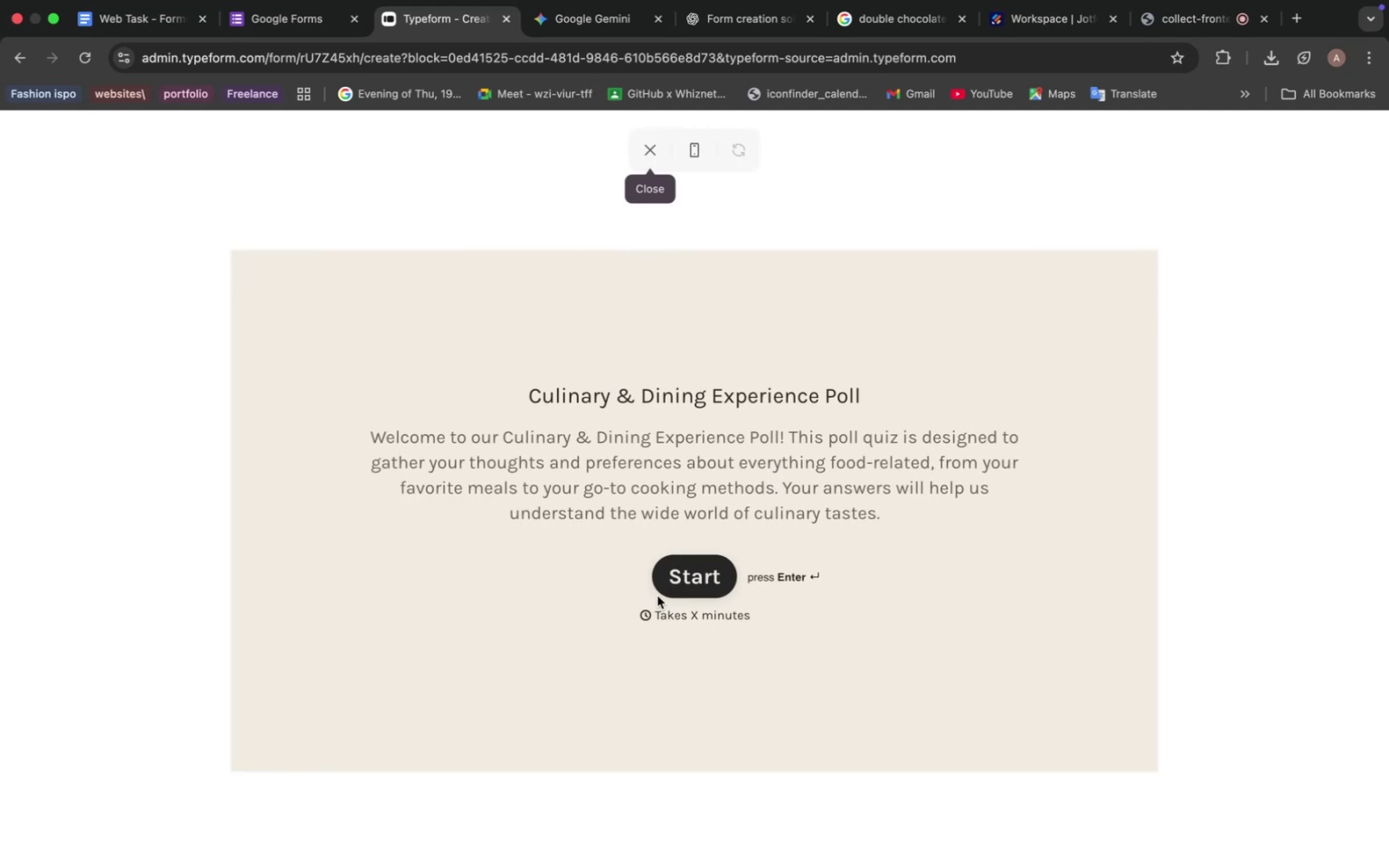 
left_click([688, 571])
 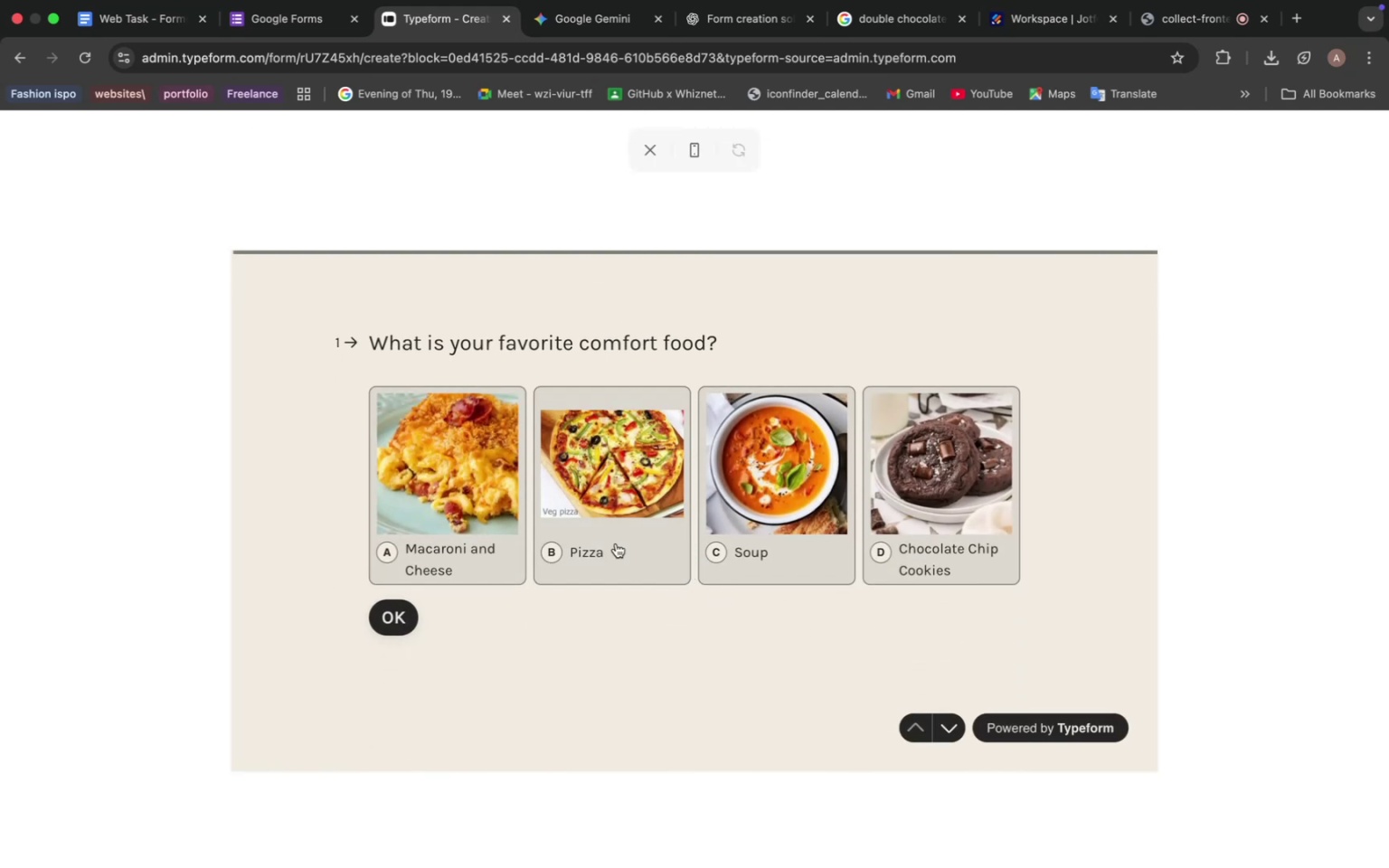 
left_click([567, 508])
 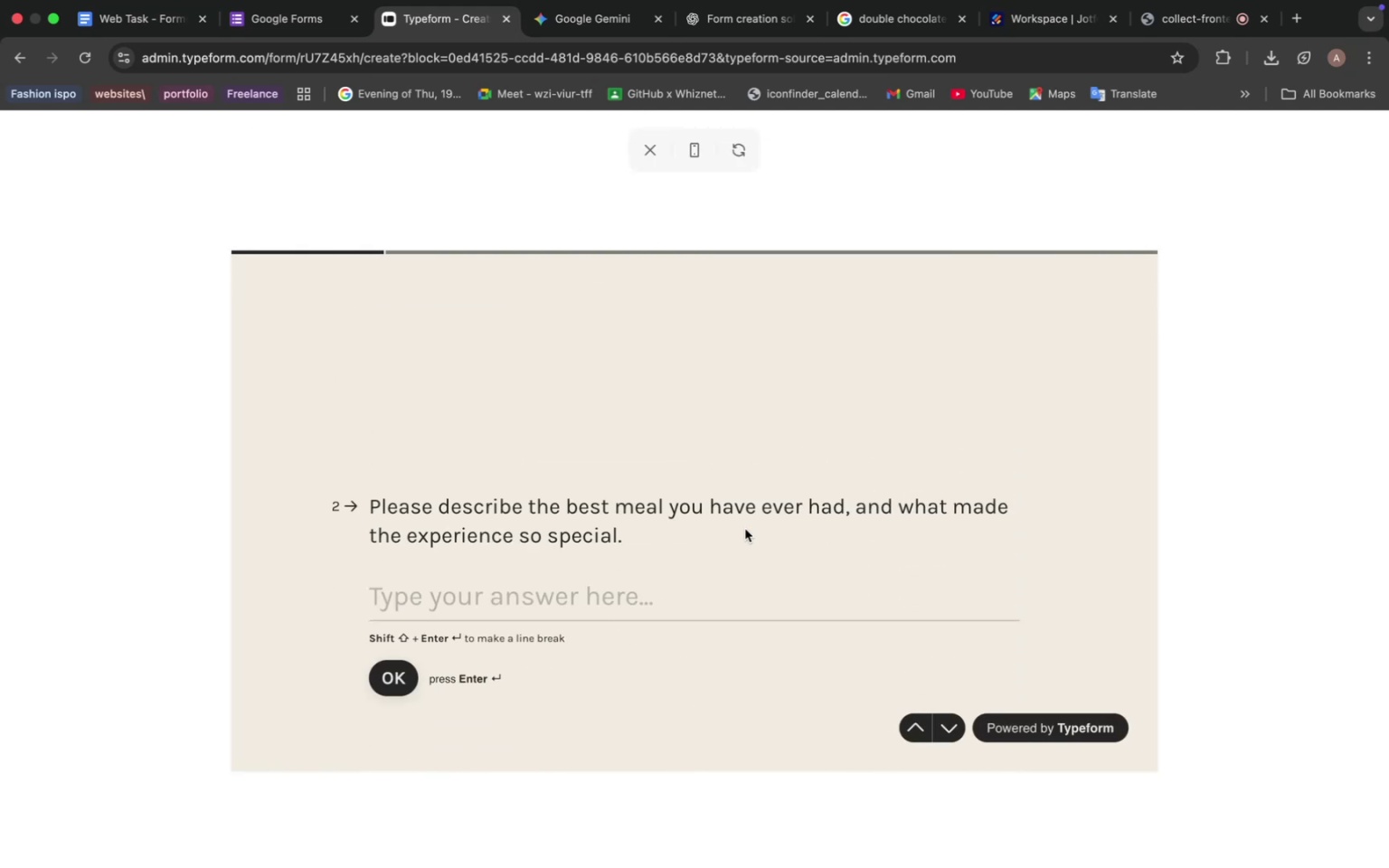 
left_click([745, 529])
 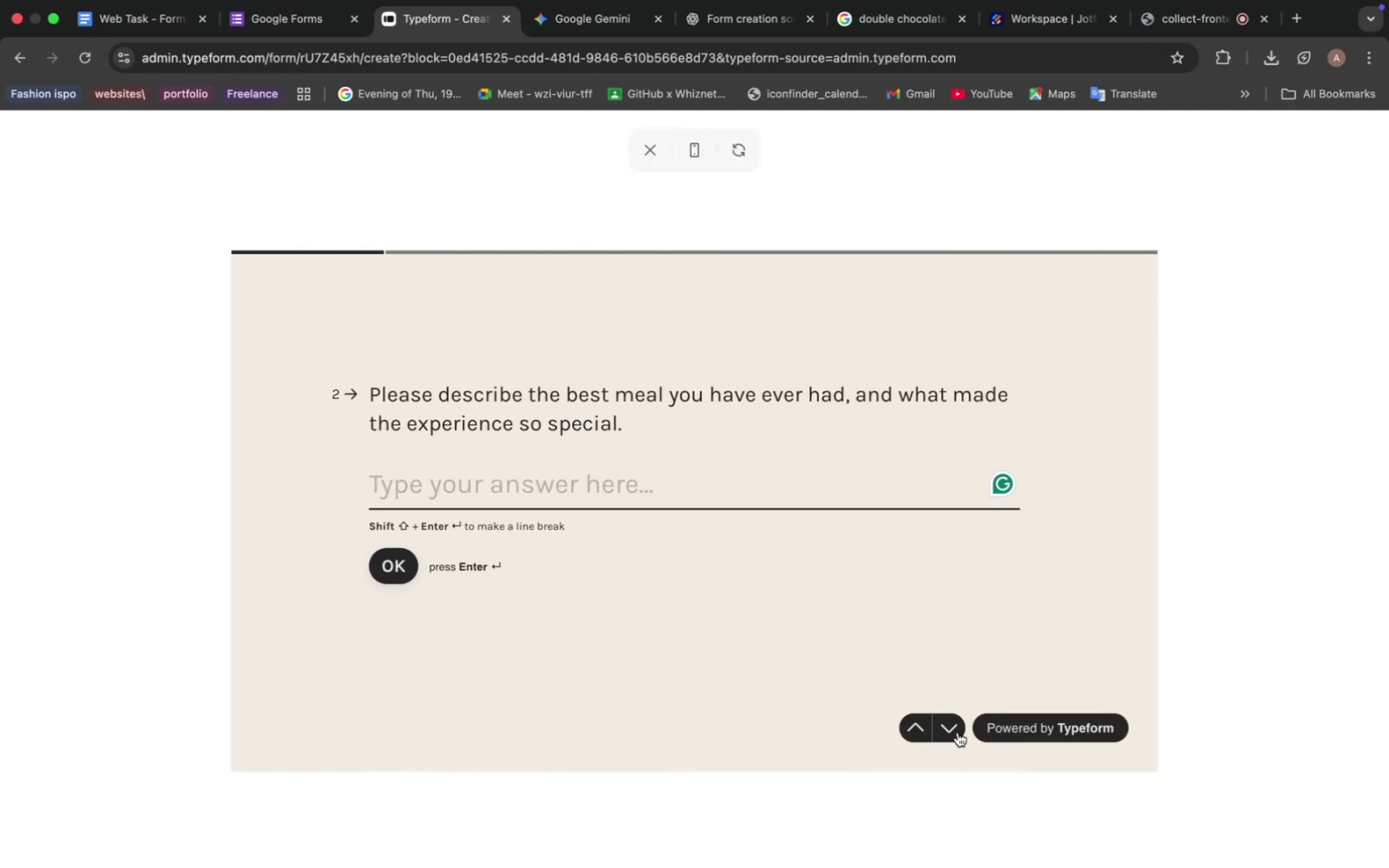 
left_click([958, 732])
 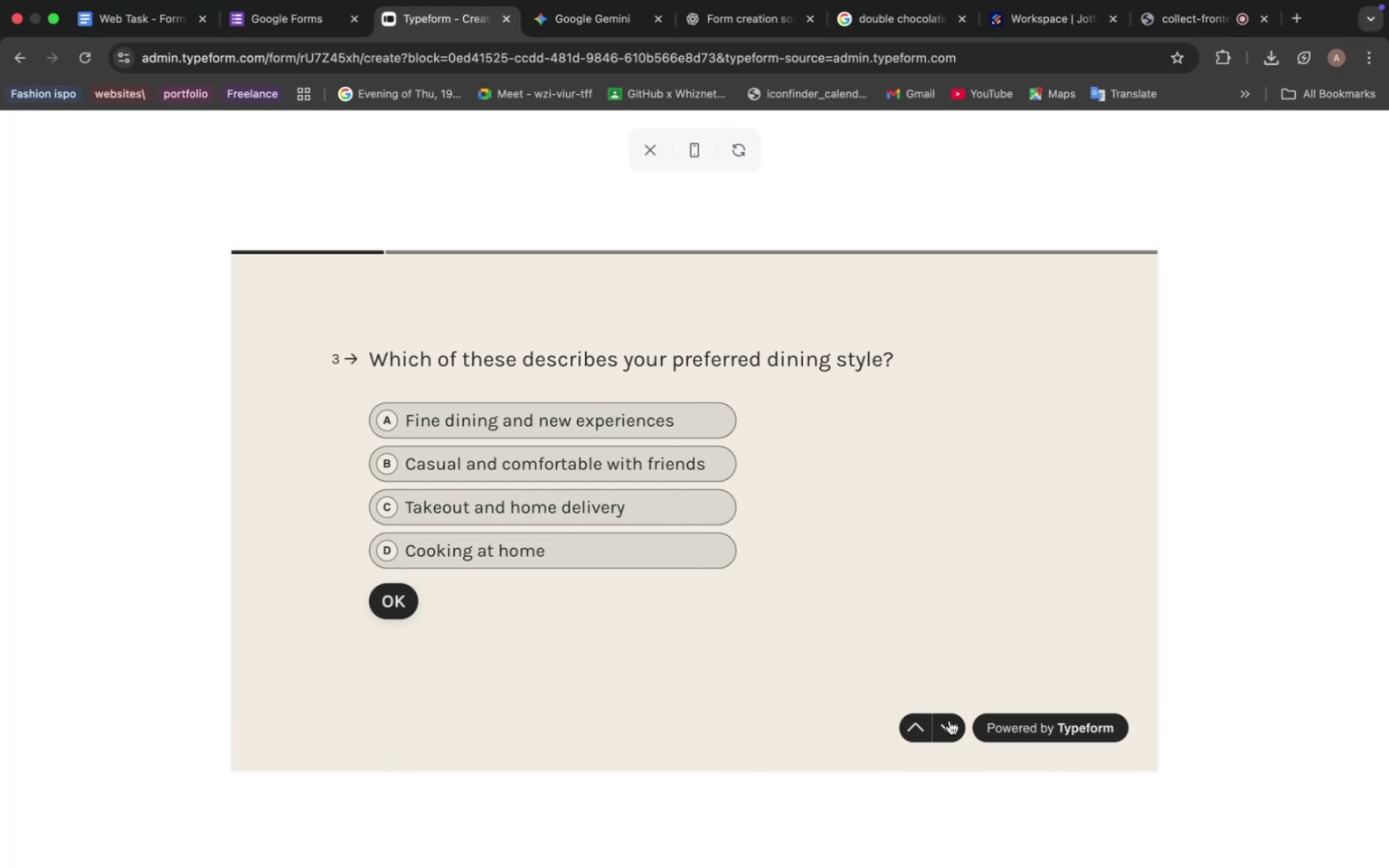 
left_click([616, 515])
 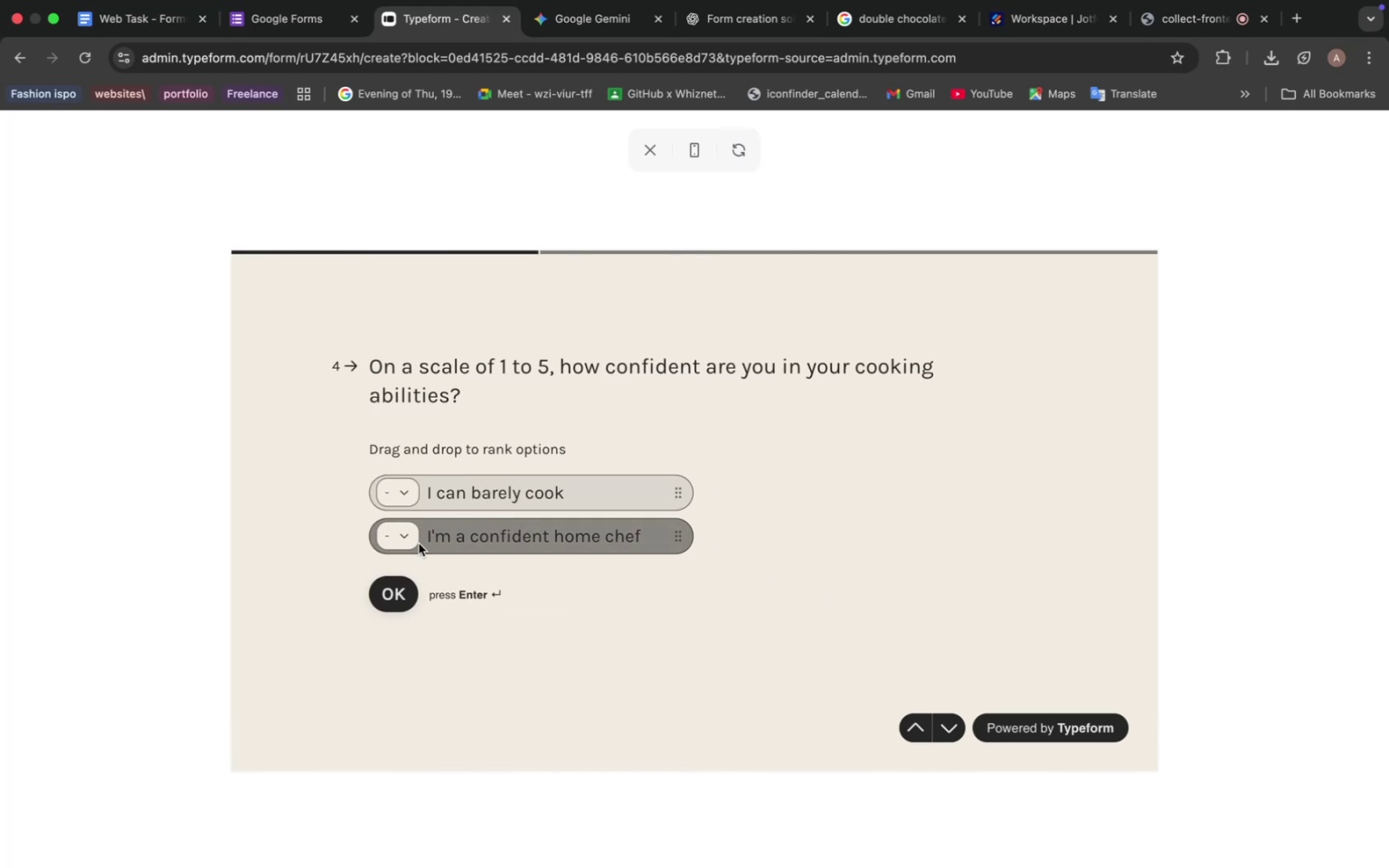 
left_click([411, 539])
 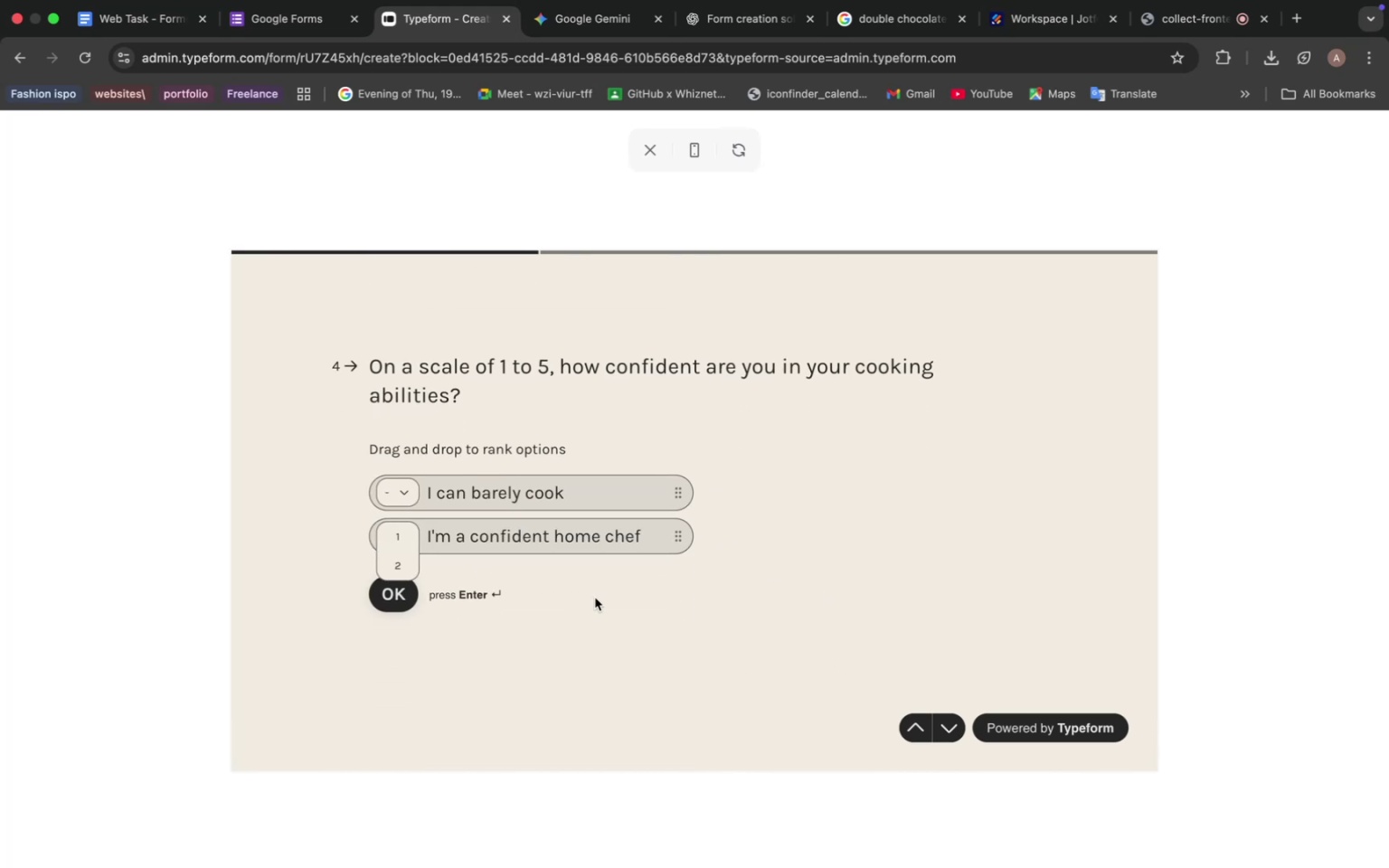 
left_click([595, 598])
 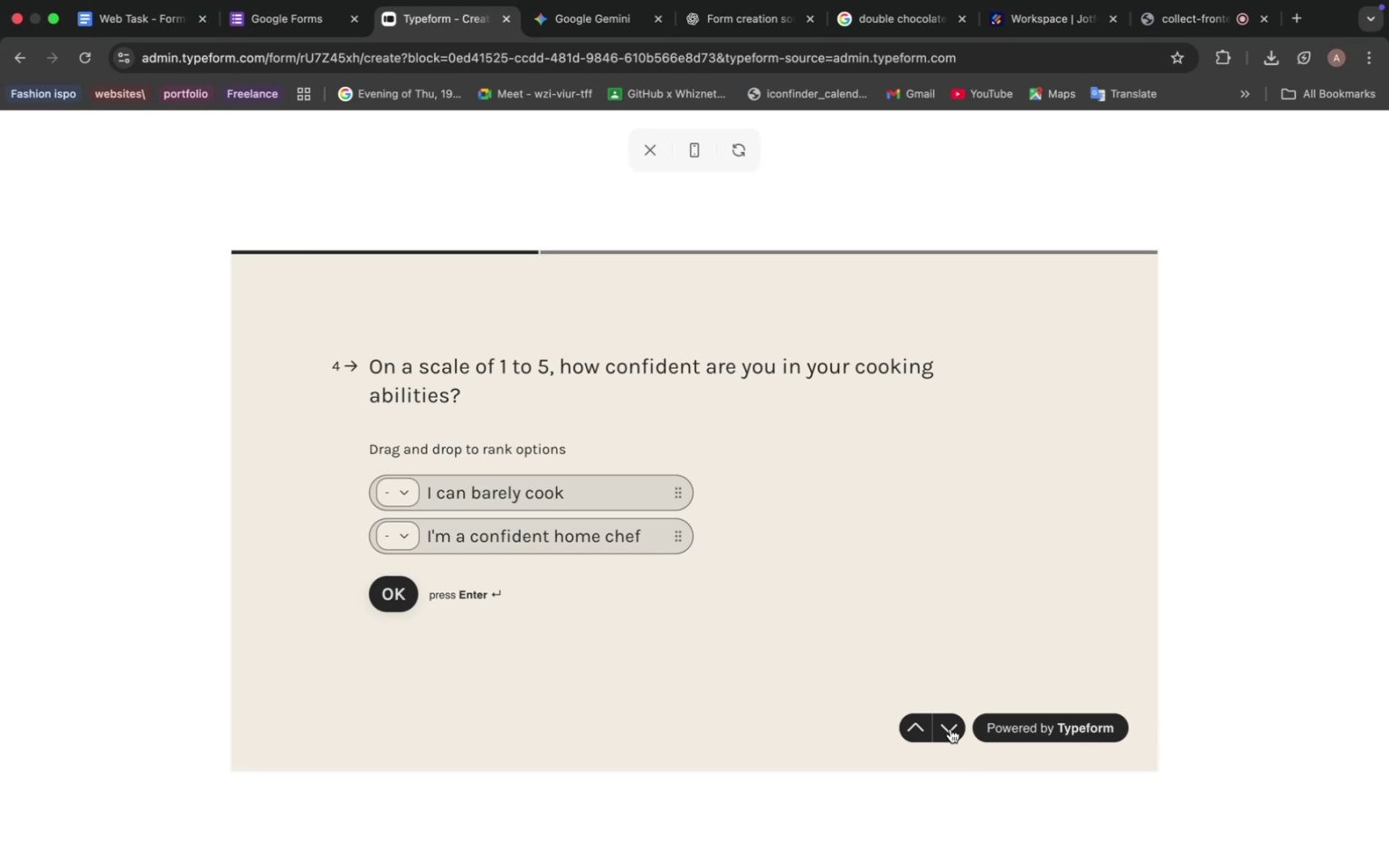 
left_click([952, 728])
 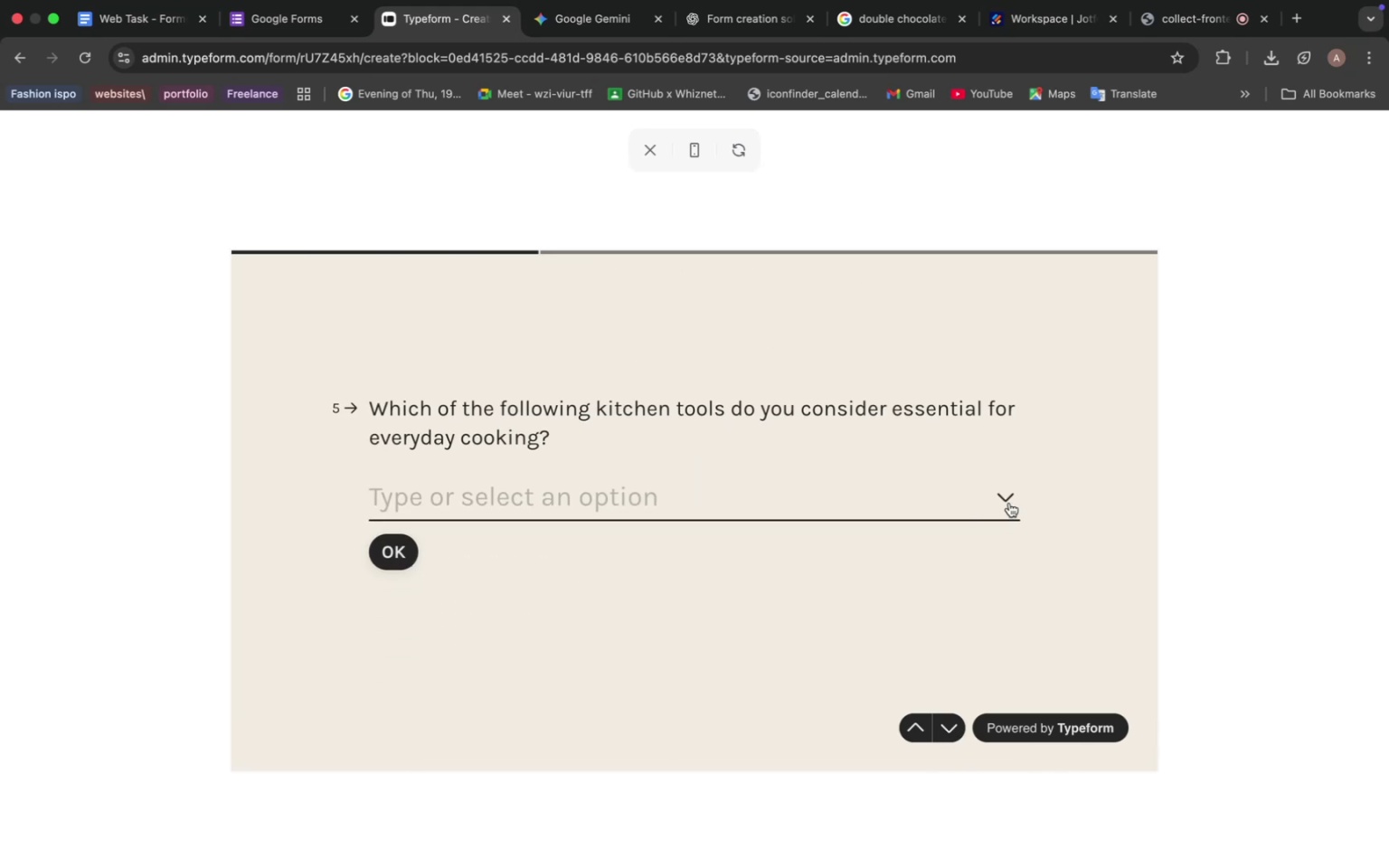 
left_click([1009, 503])
 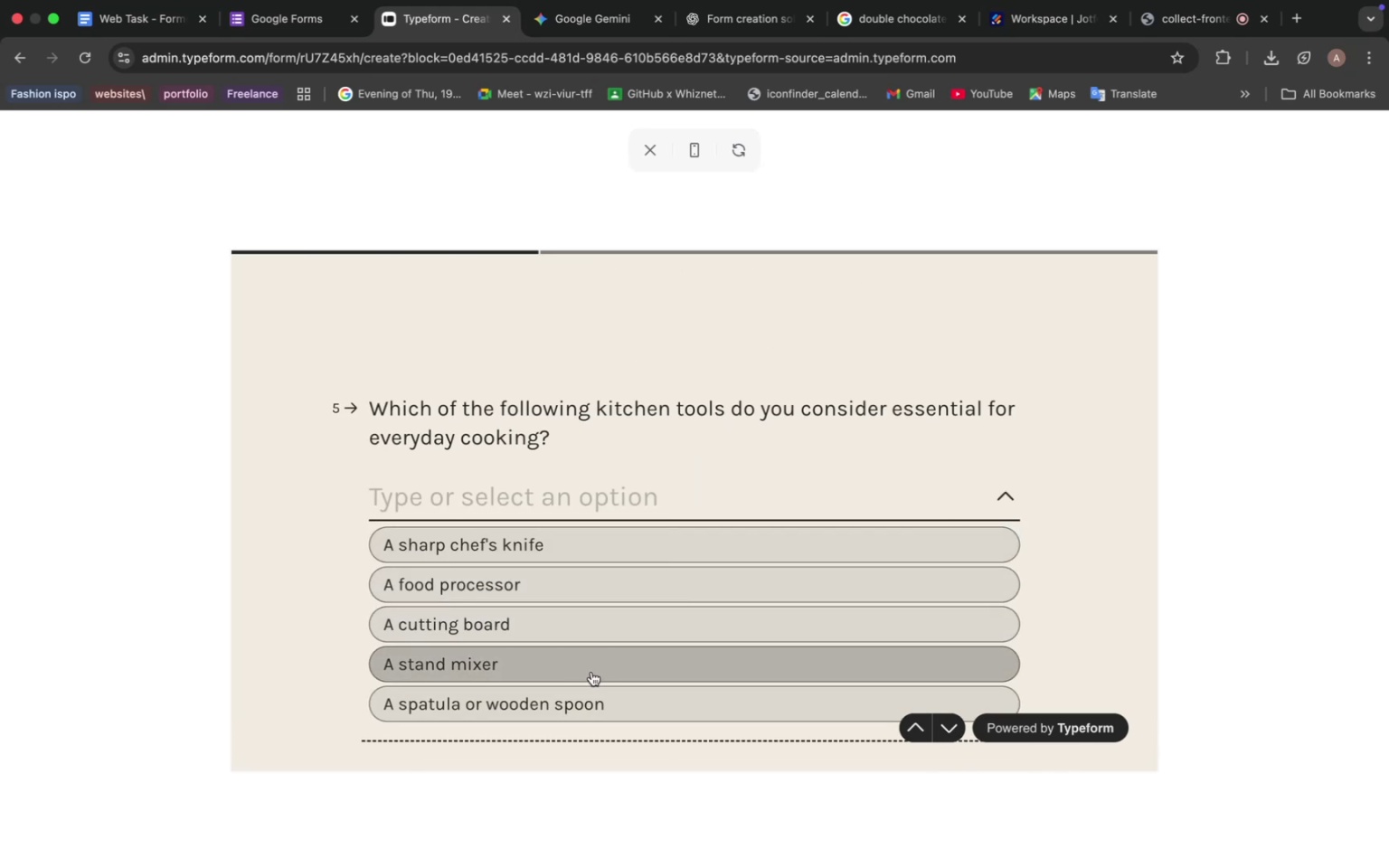 
wait(10.36)
 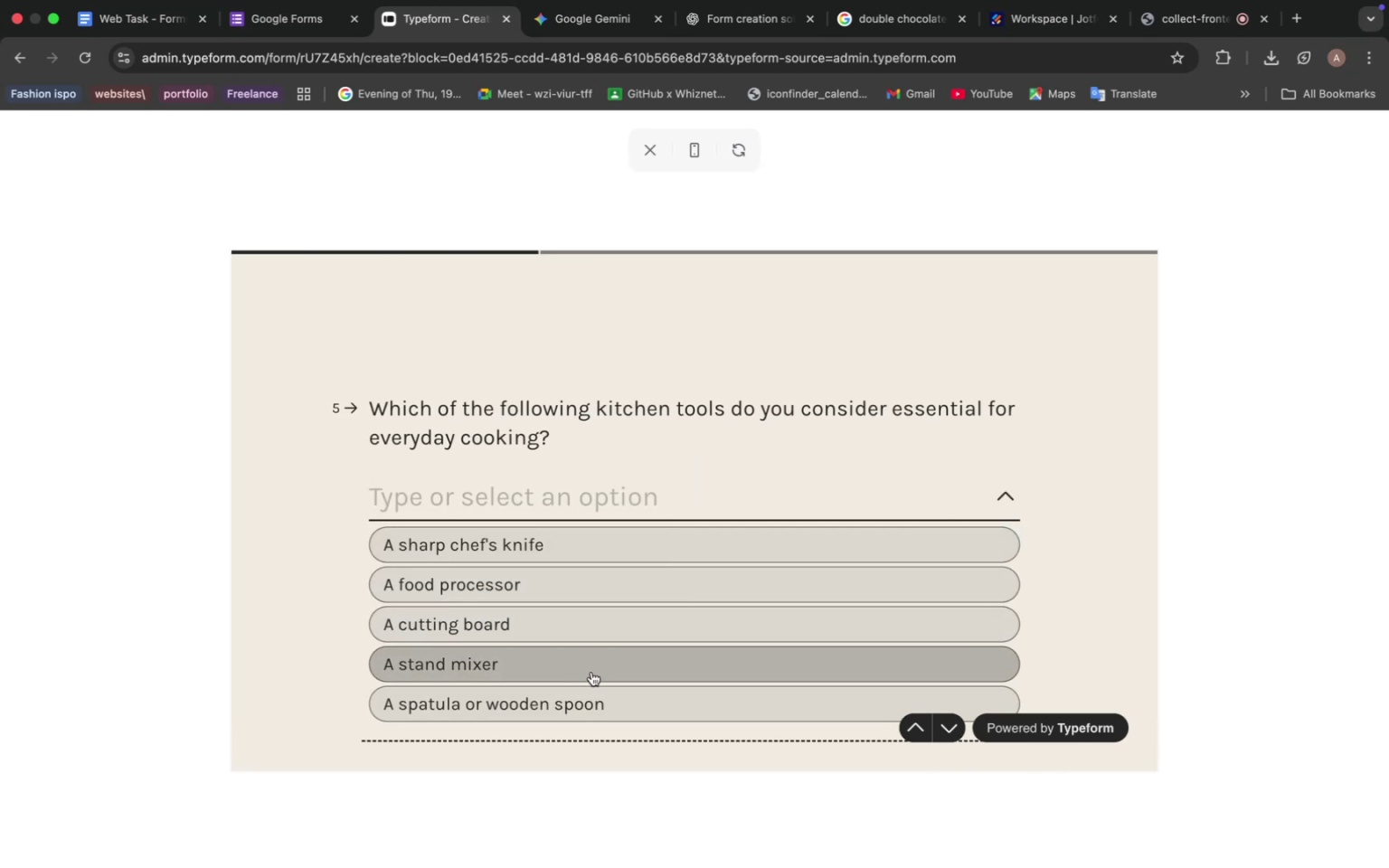 
left_click([616, 671])
 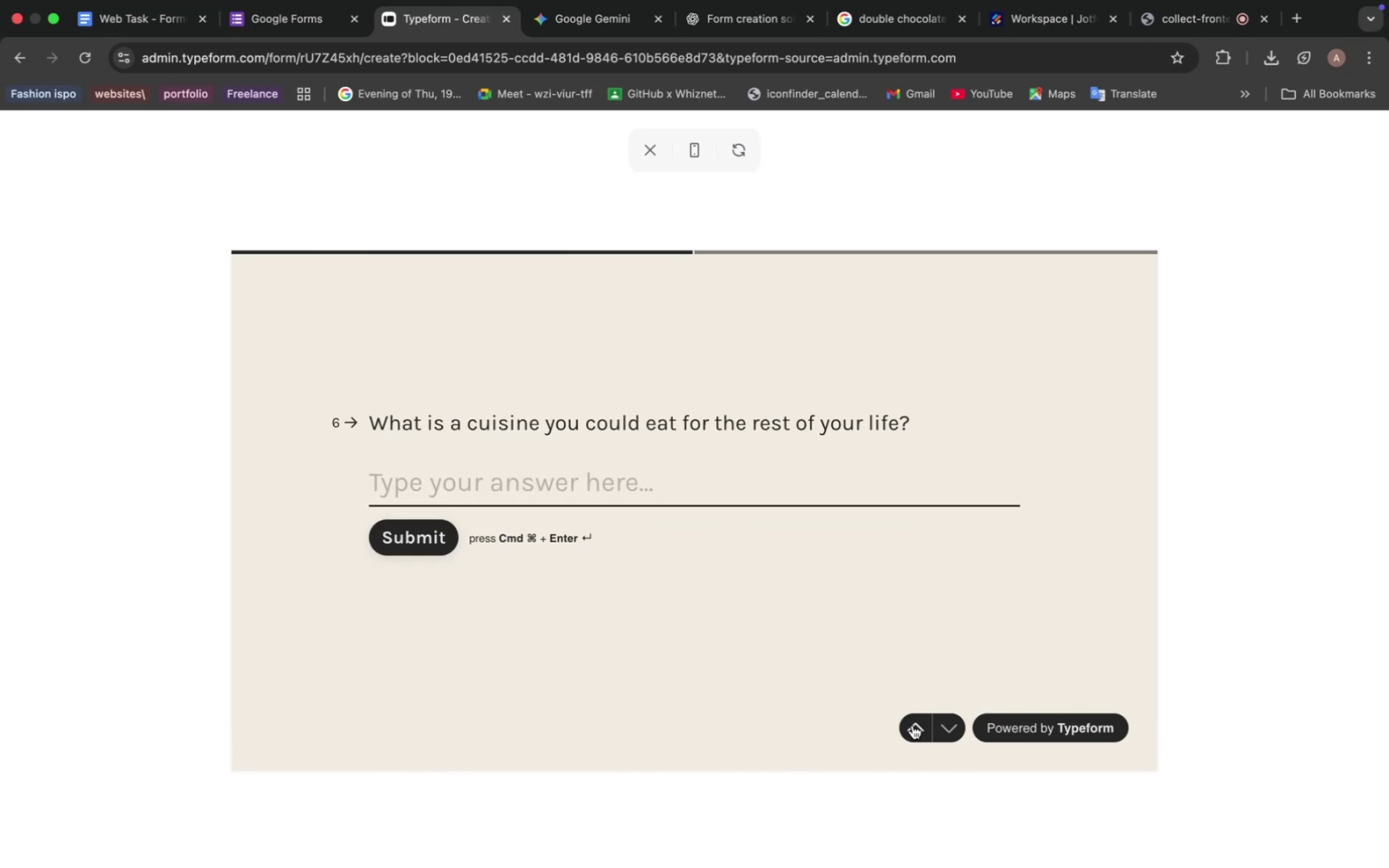 
left_click([912, 725])
 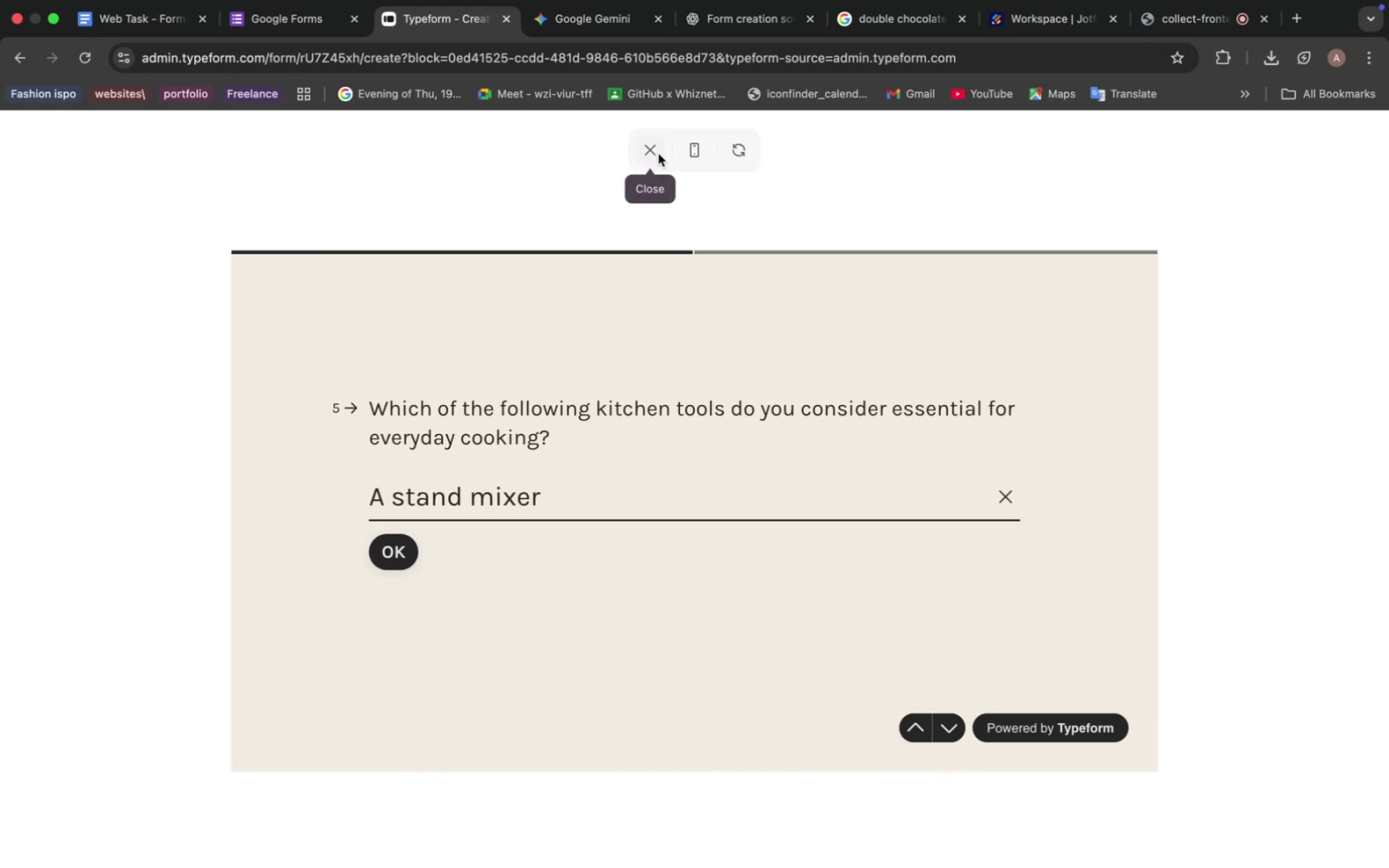 
left_click([658, 154])
 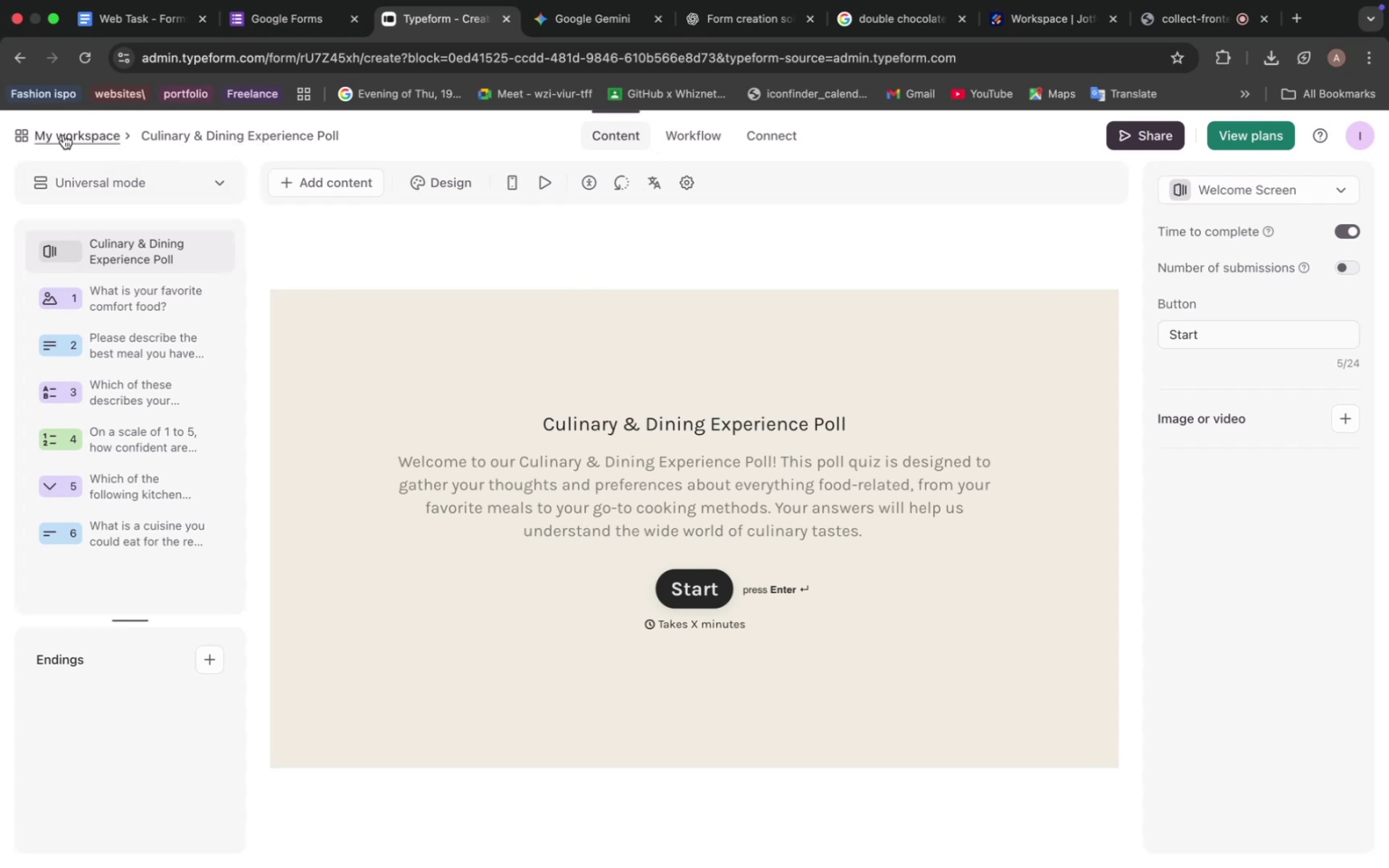 
left_click([63, 135])
 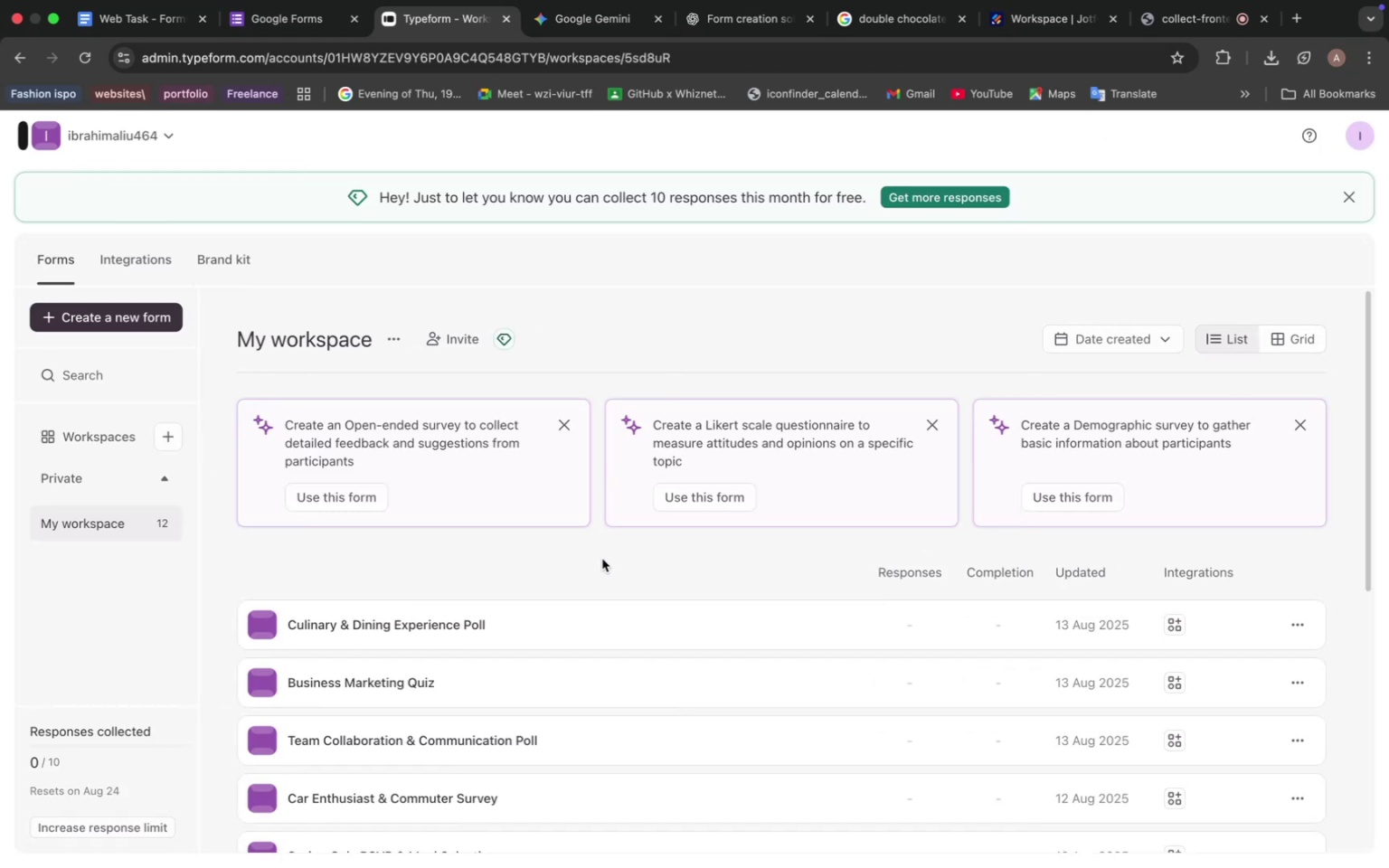 
scroll: coordinate [566, 530], scroll_direction: down, amount: 14.0
 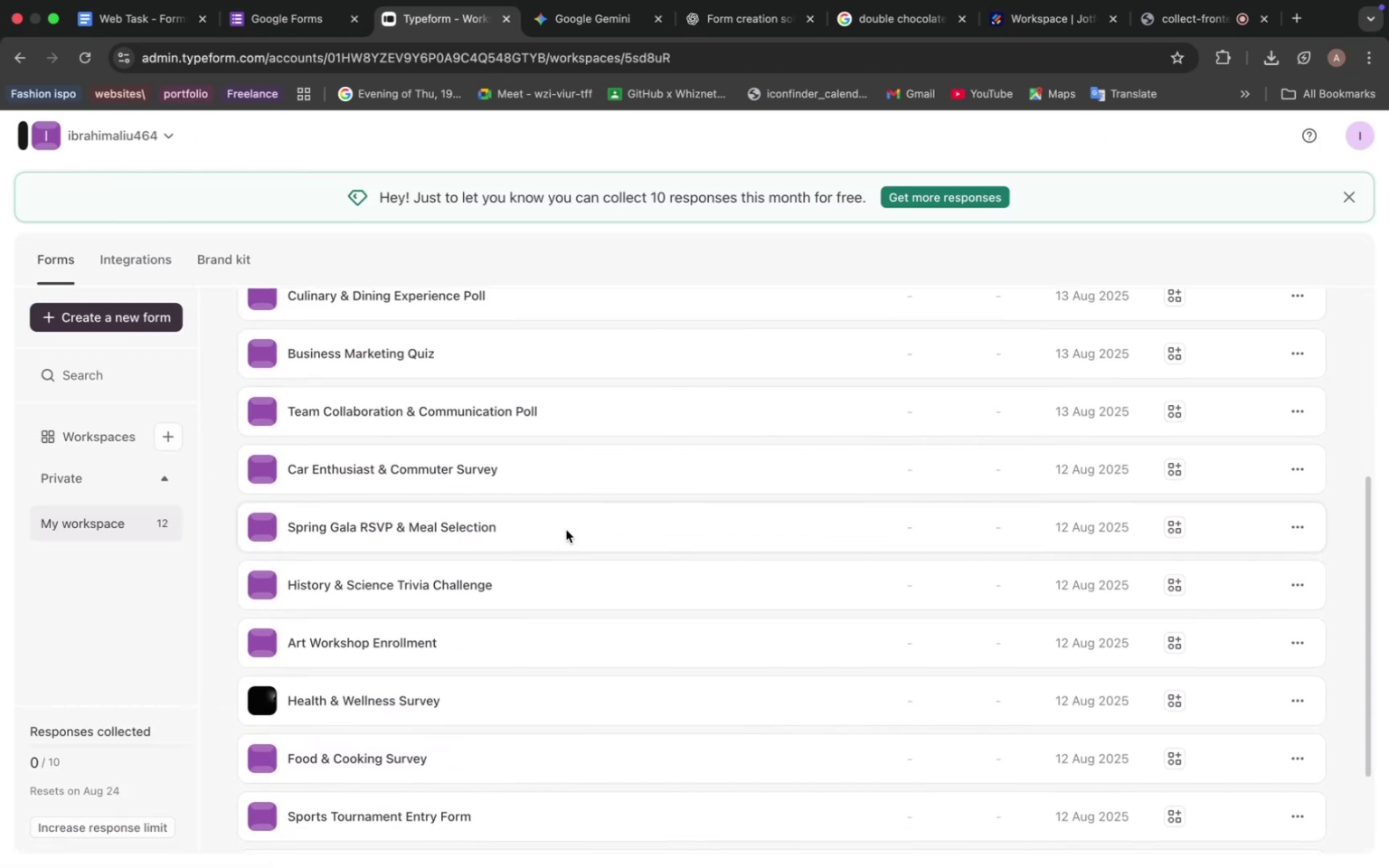 
scroll: coordinate [566, 530], scroll_direction: up, amount: 3.0
 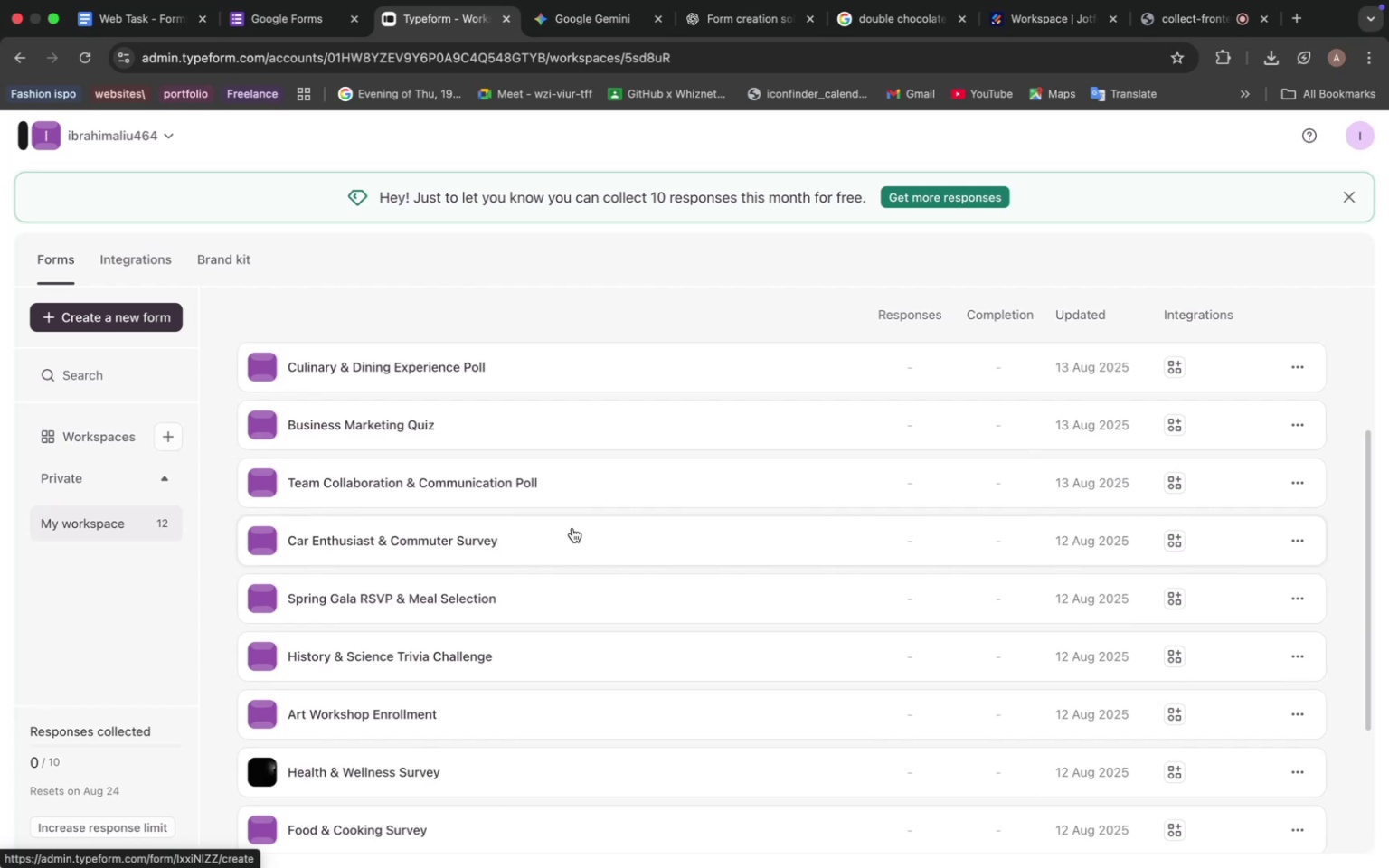 
wait(22.78)
 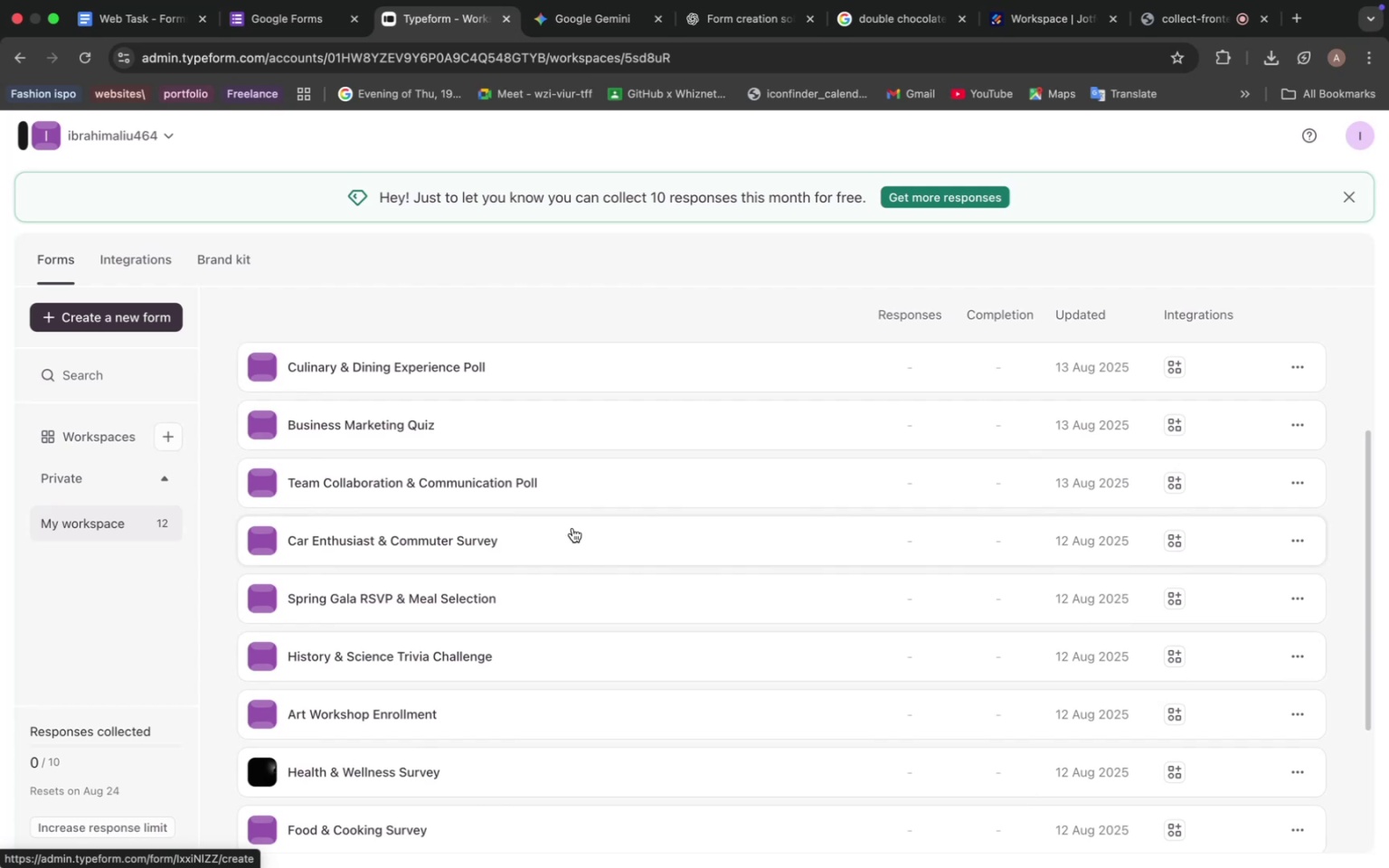 
scroll: coordinate [460, 502], scroll_direction: up, amount: 12.0
 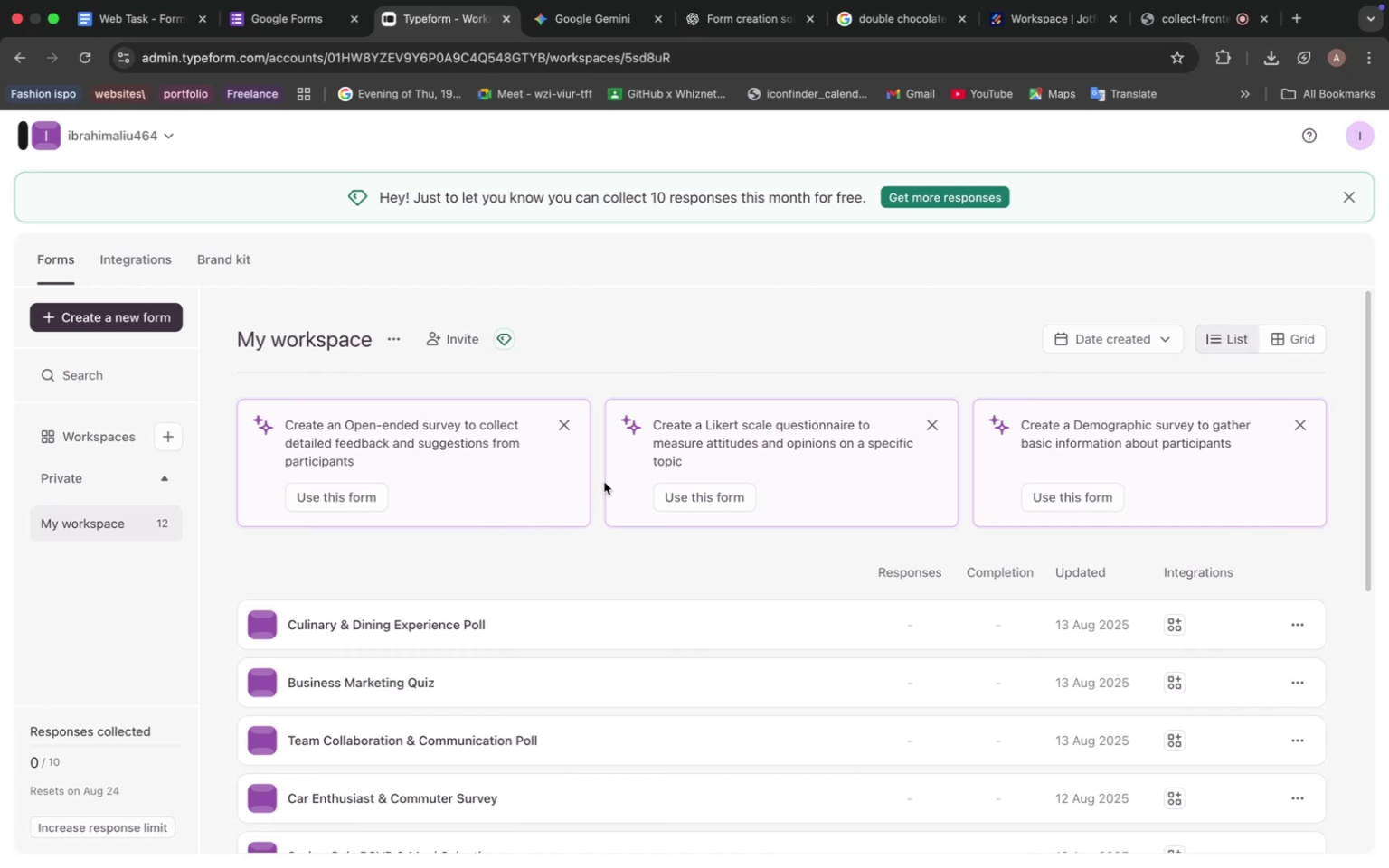 
wait(13.82)
 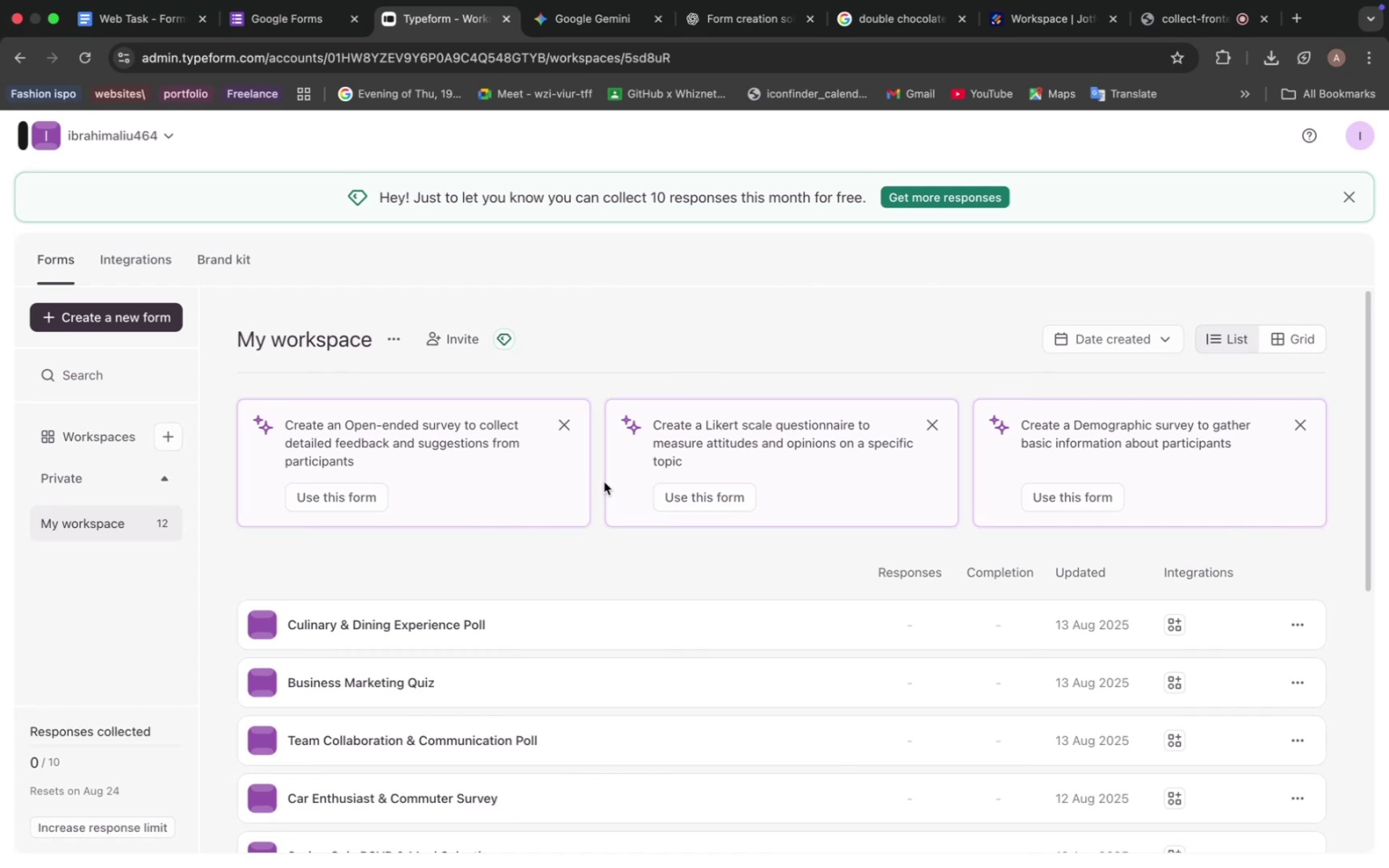 
left_click([585, 24])
 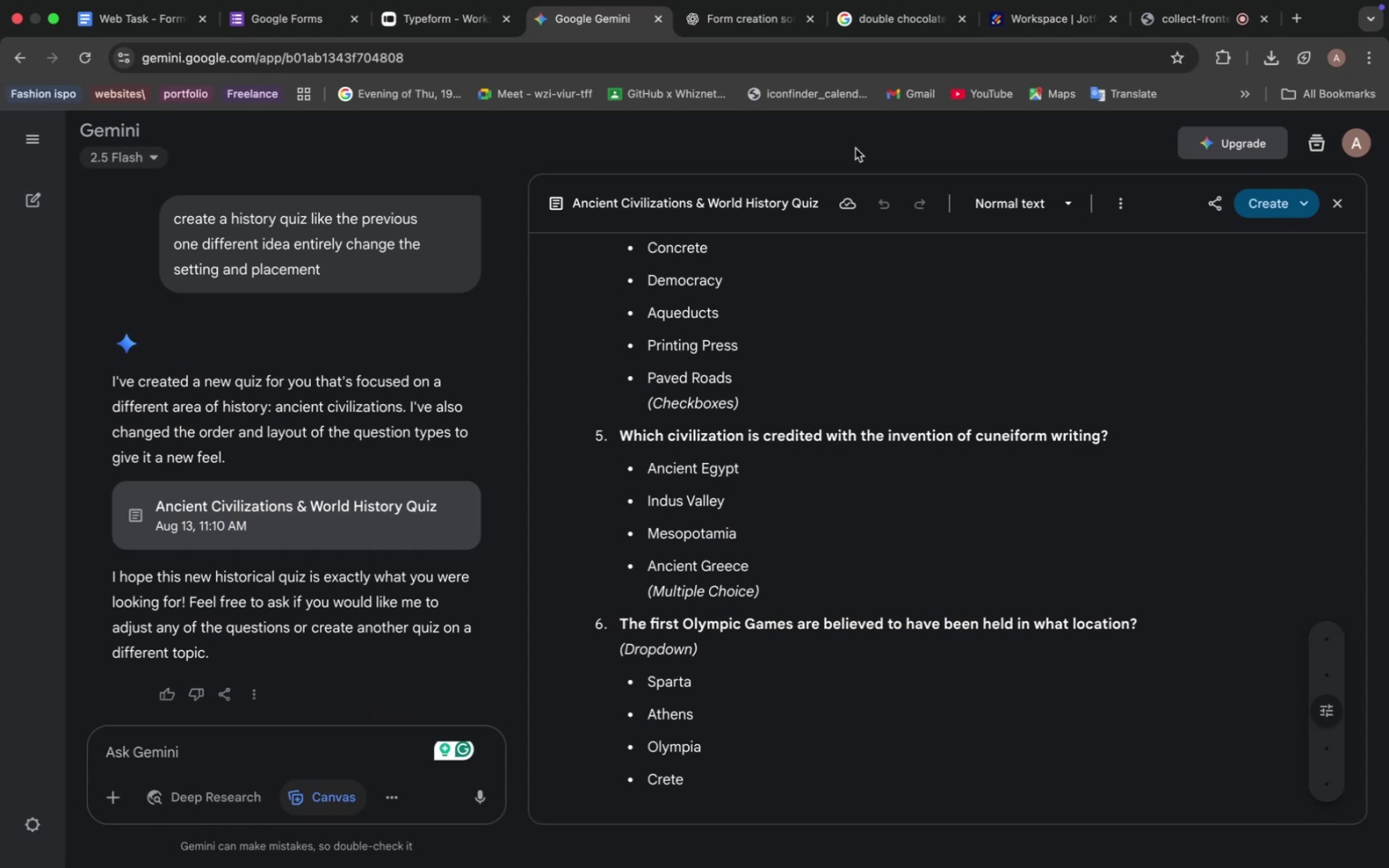 
wait(12.93)
 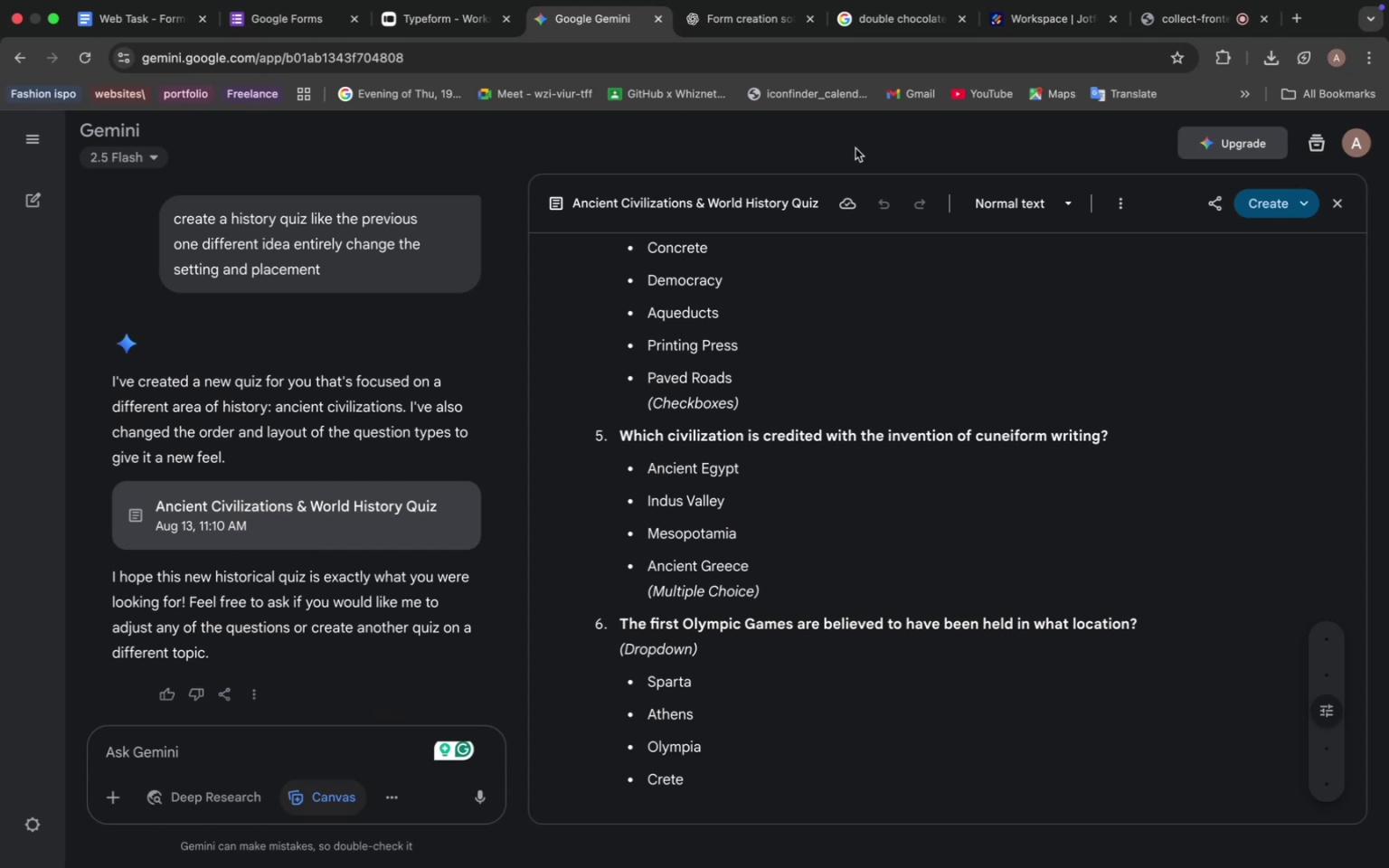 
left_click([441, 24])
 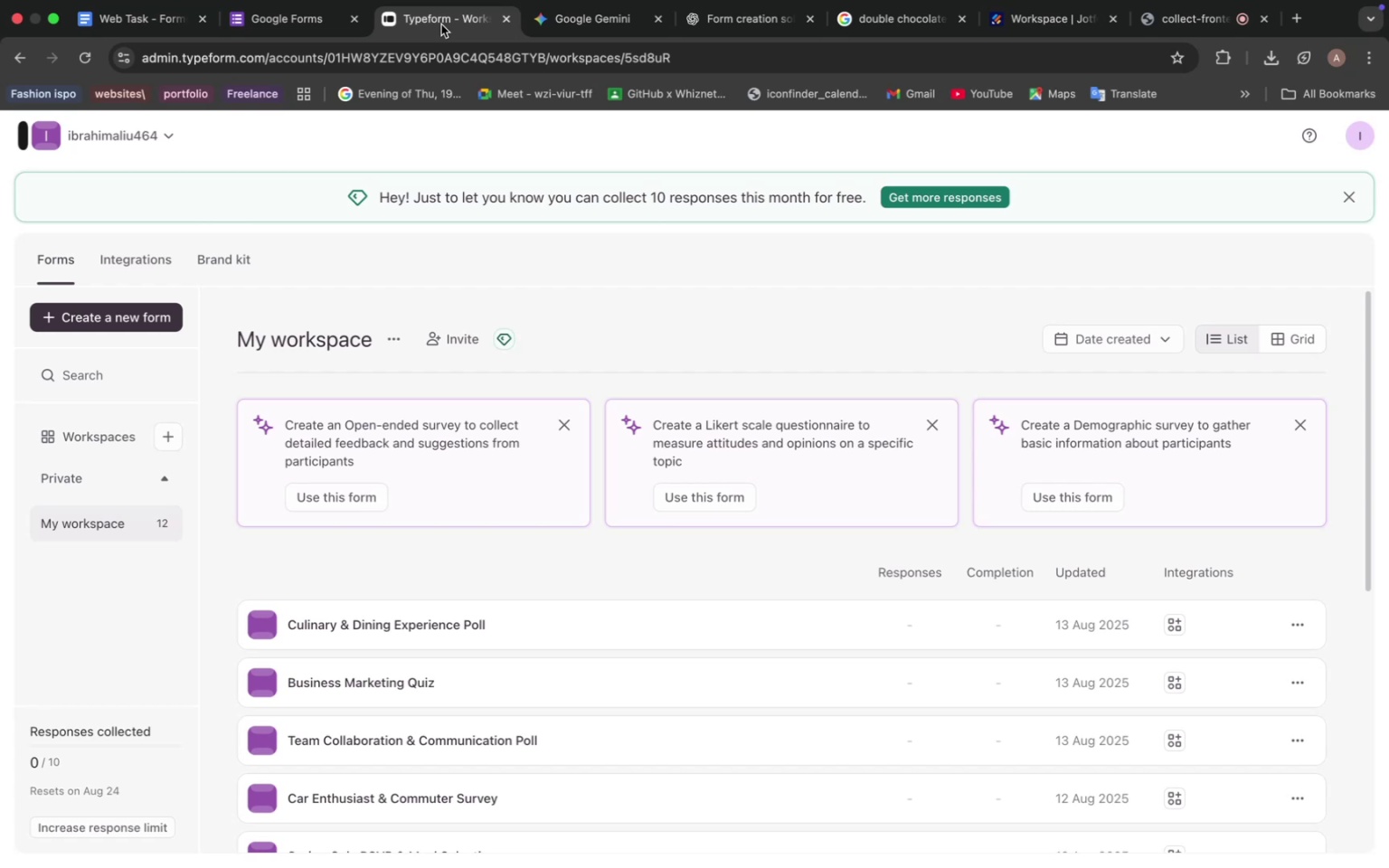 
wait(14.73)
 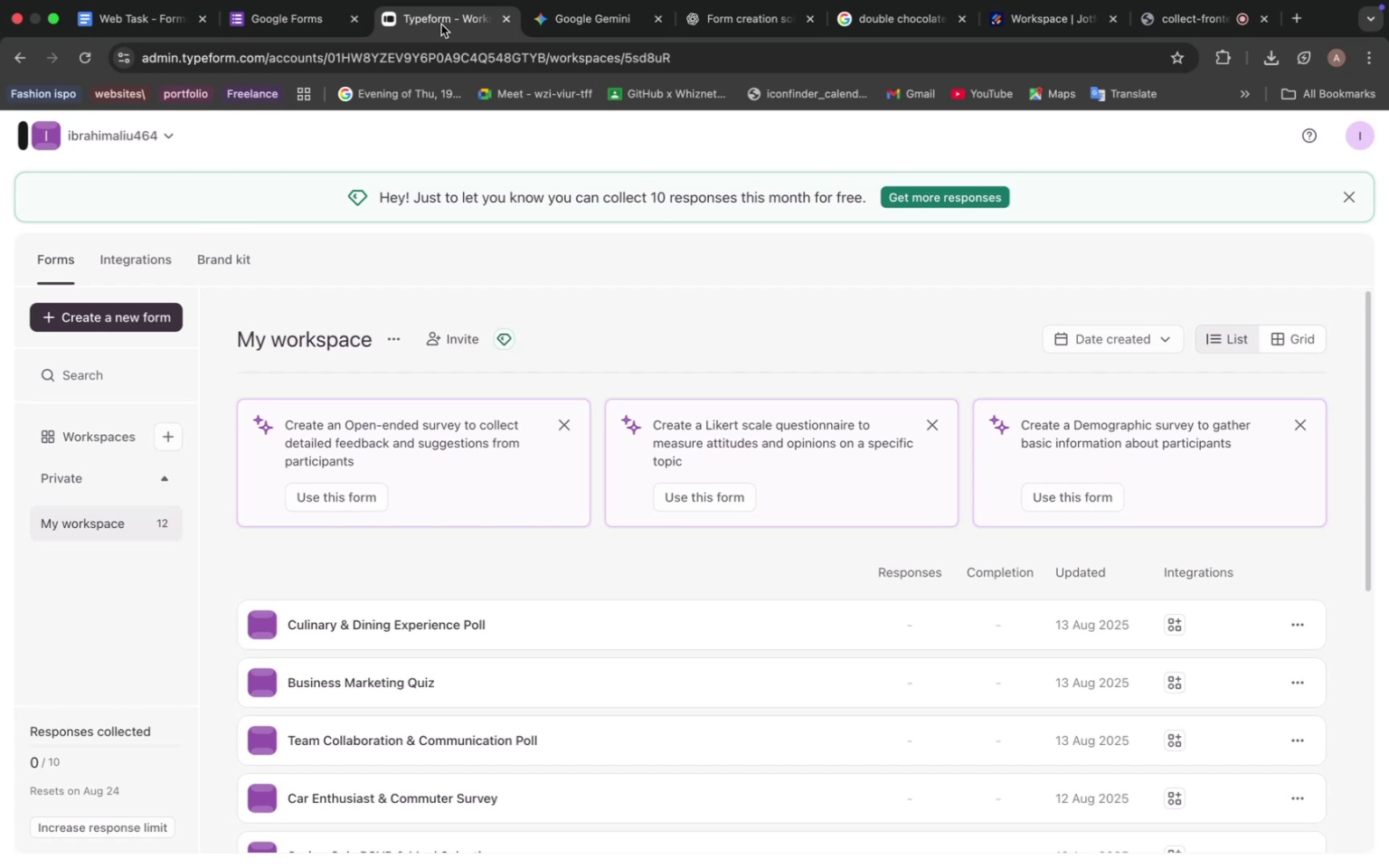 
left_click([279, 17])
 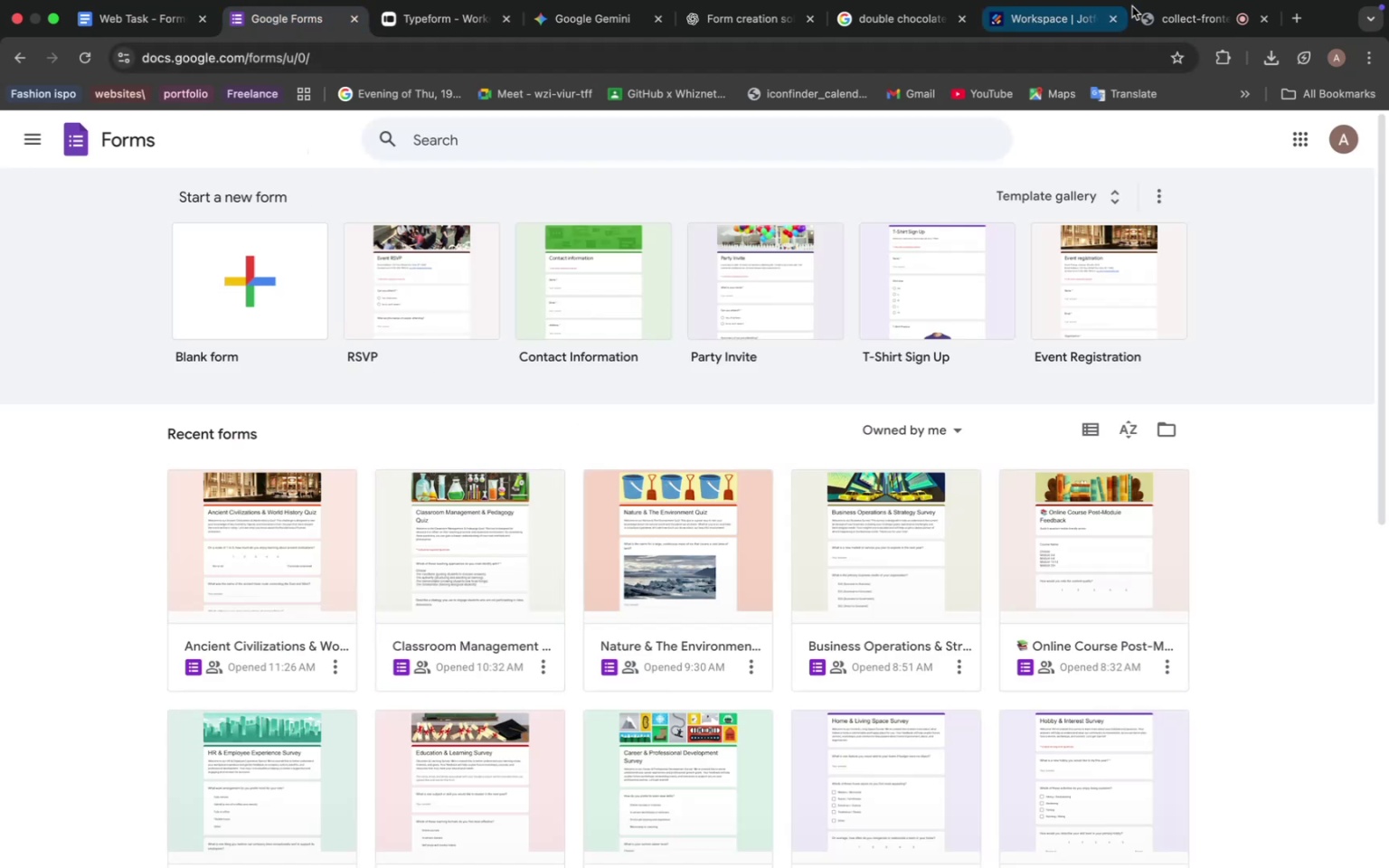 
left_click([1179, 17])
 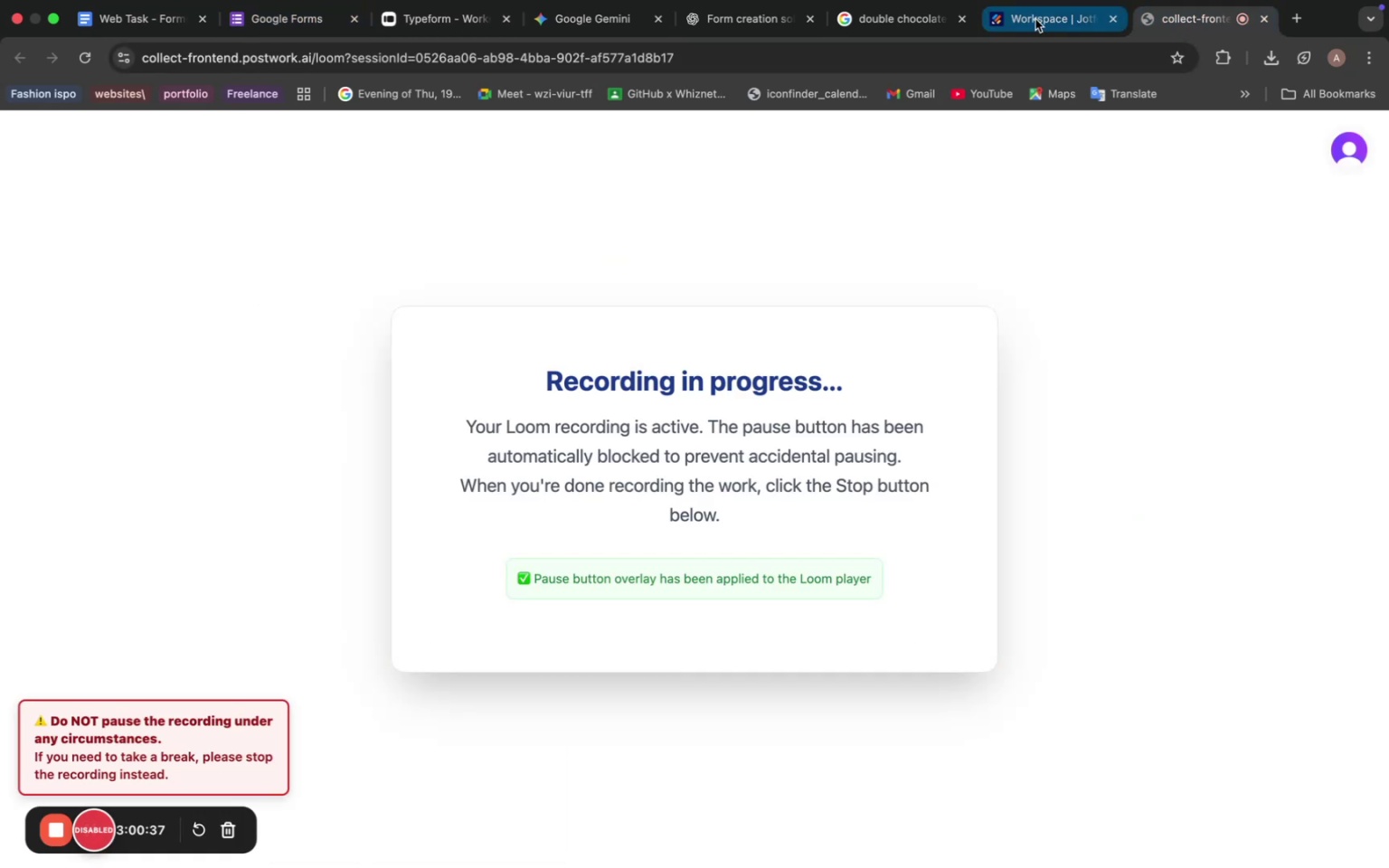 
left_click([1035, 19])
 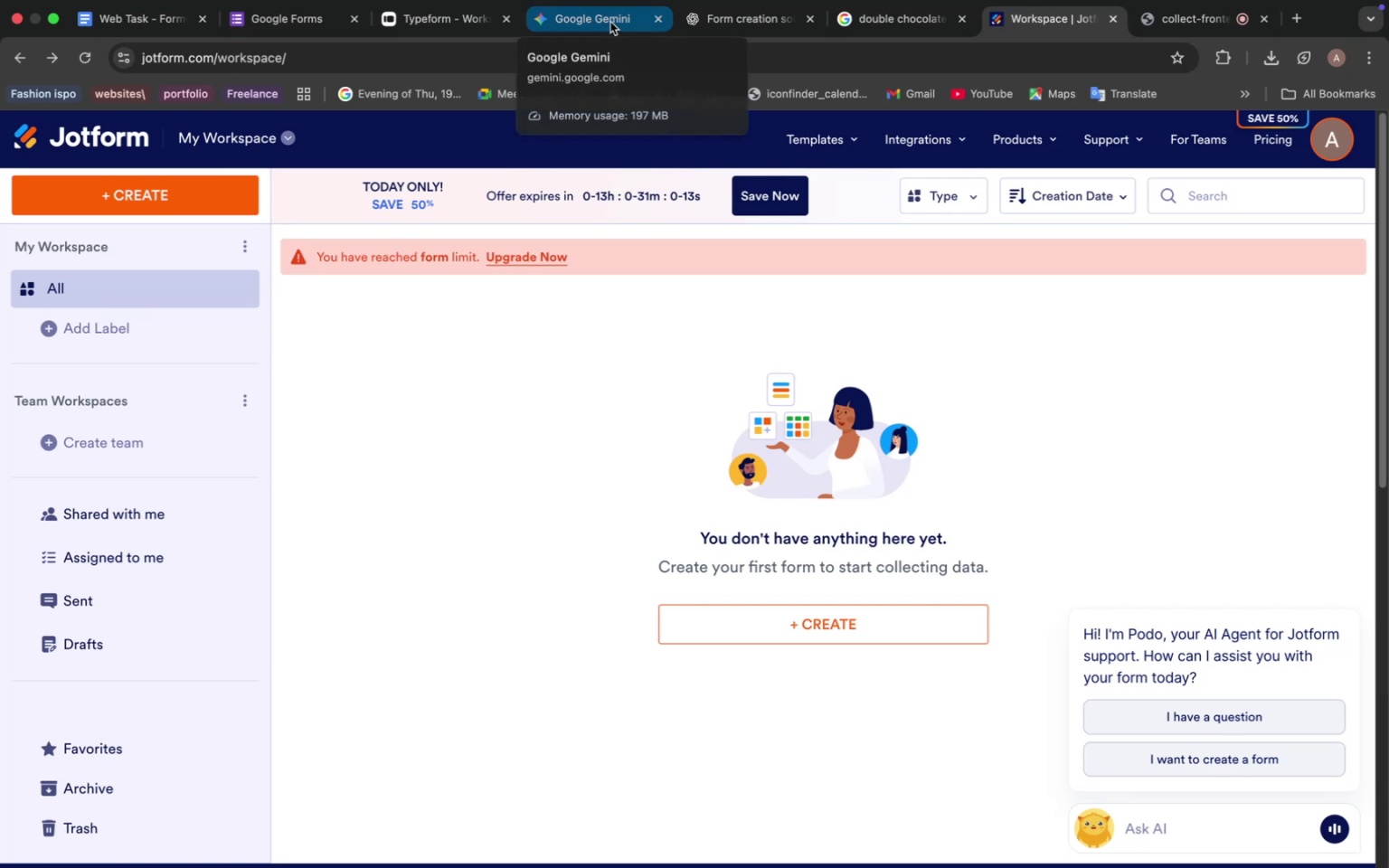 
left_click([610, 22])
 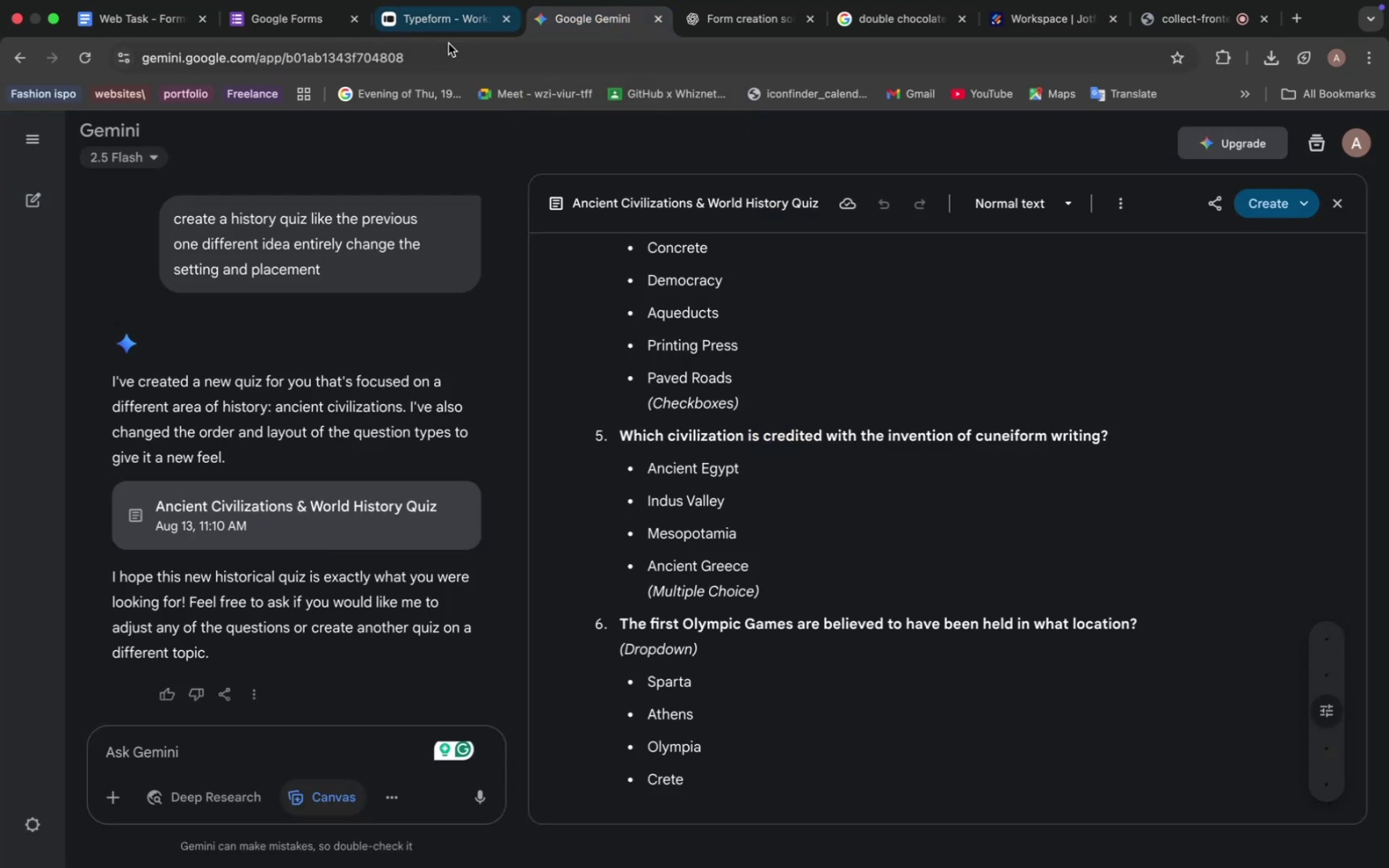 
left_click([445, 25])
 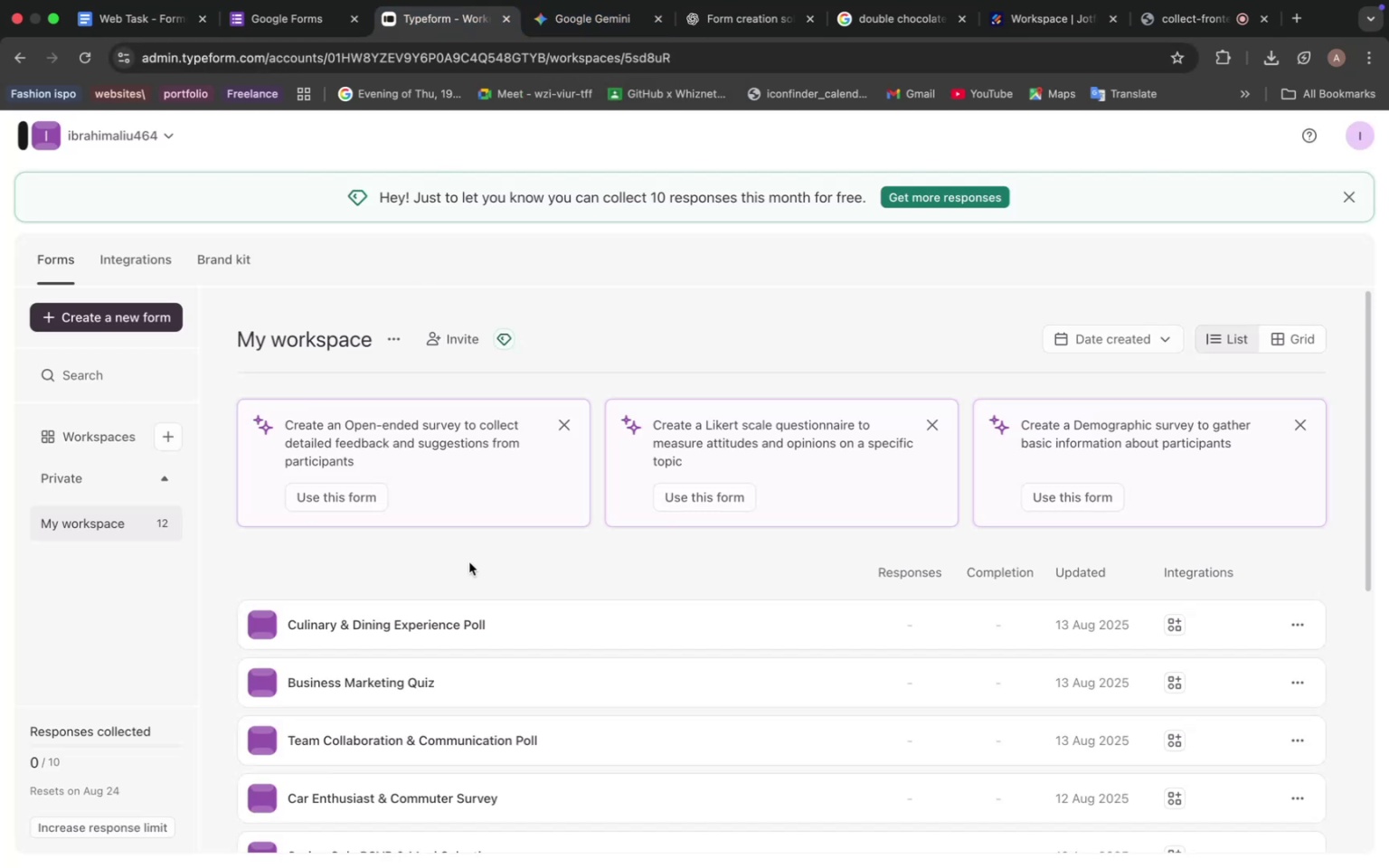 
left_click([510, 637])
 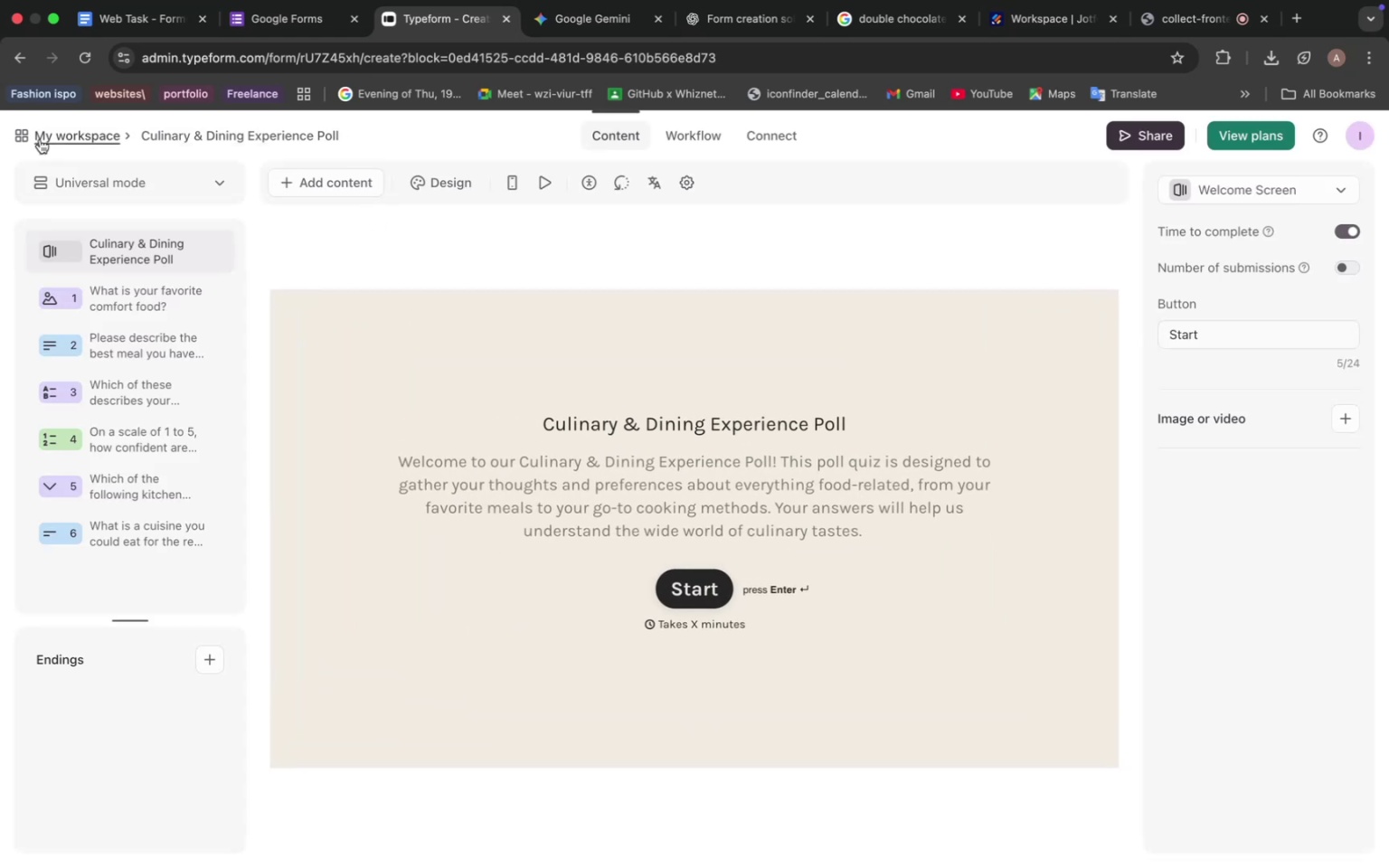 
wait(9.23)
 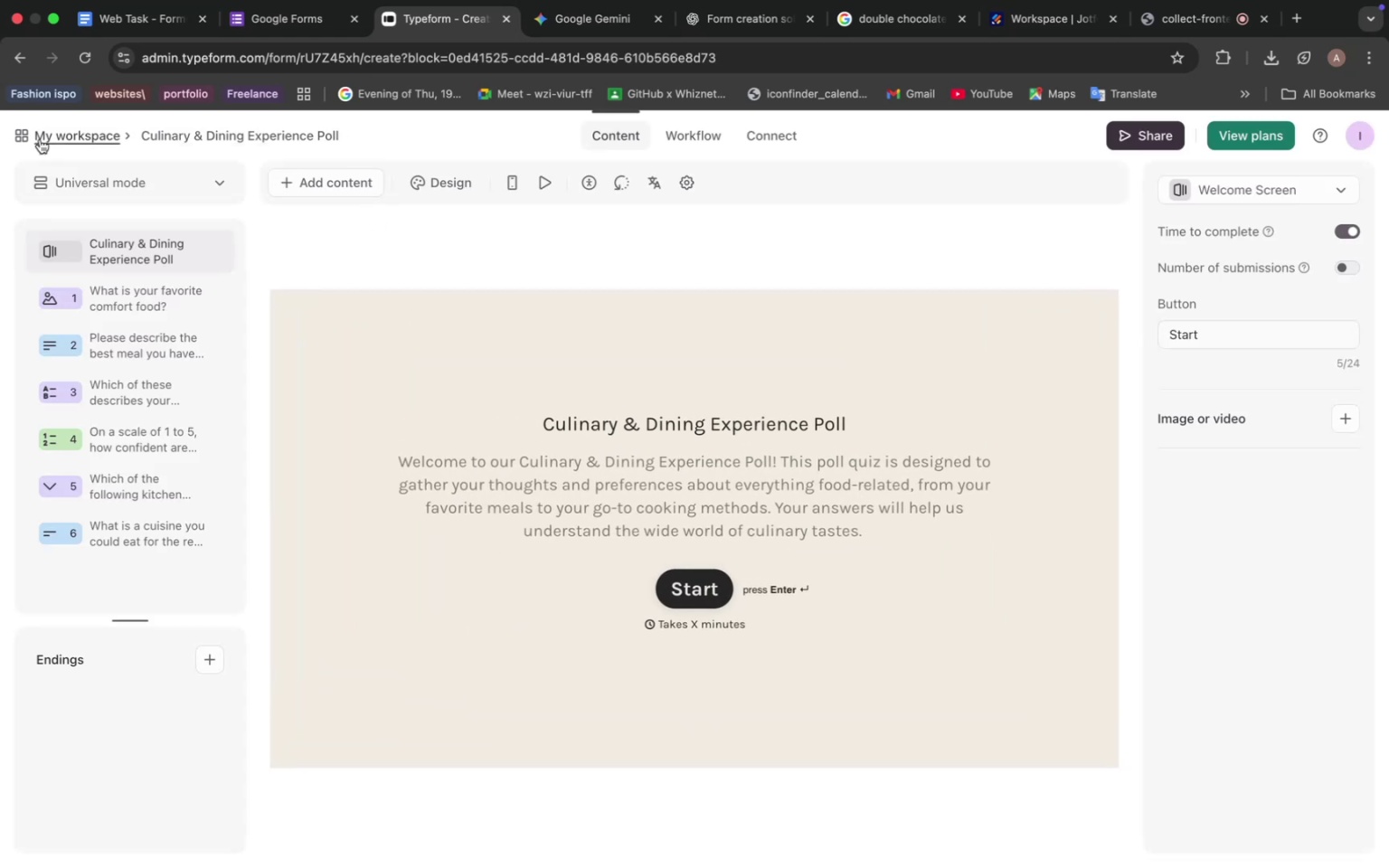 
left_click([31, 139])
 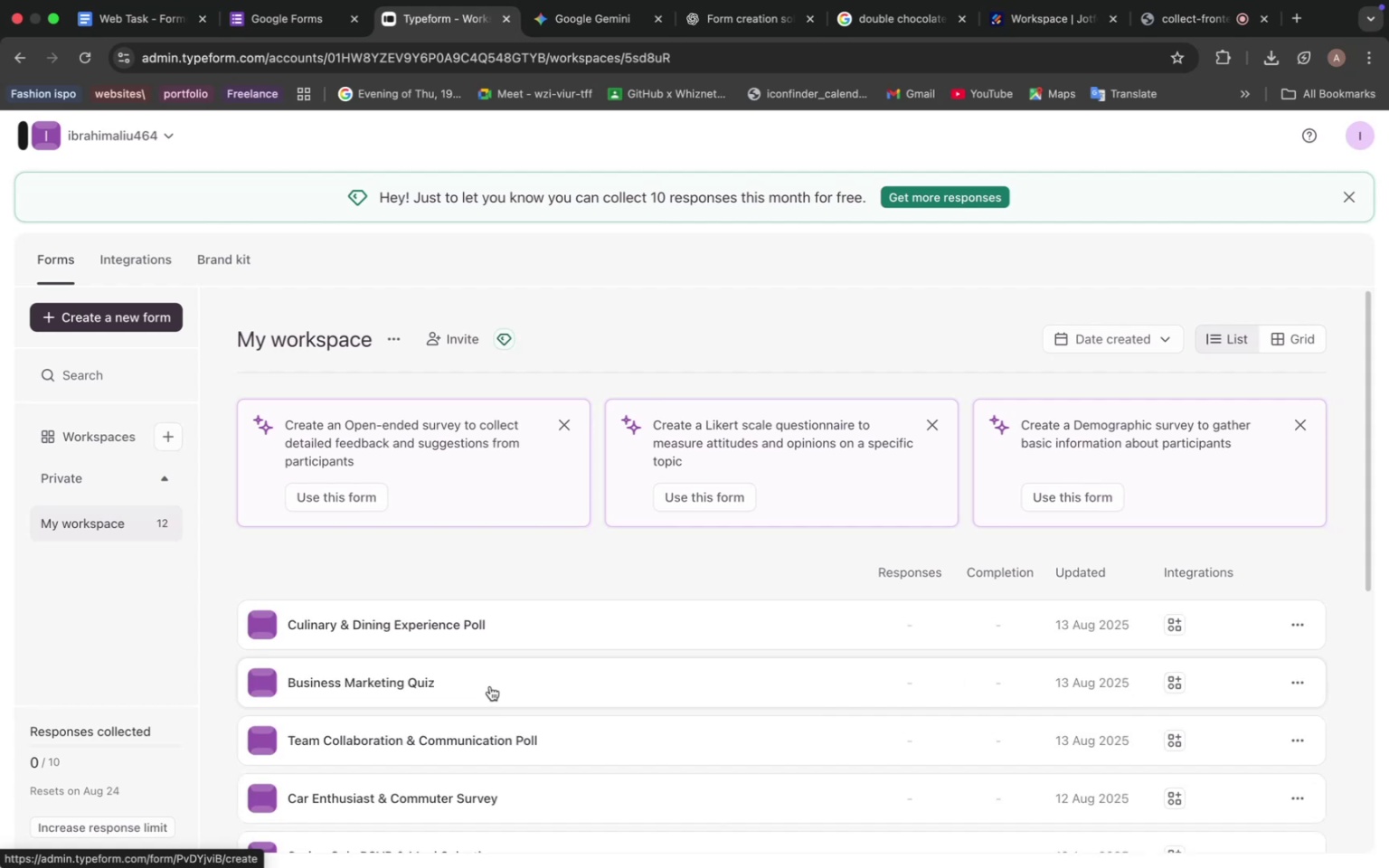 
left_click([490, 686])
 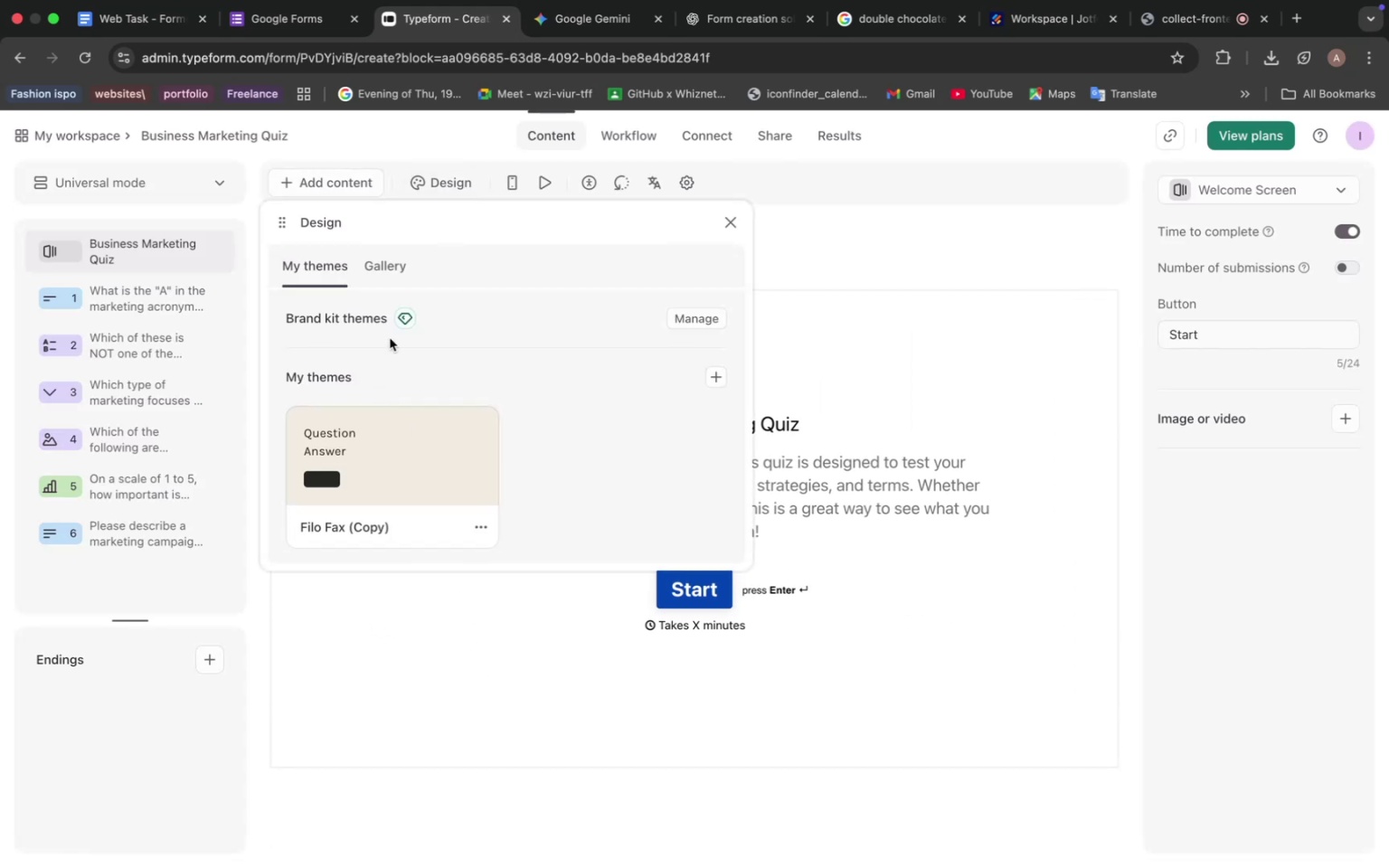 
wait(6.26)
 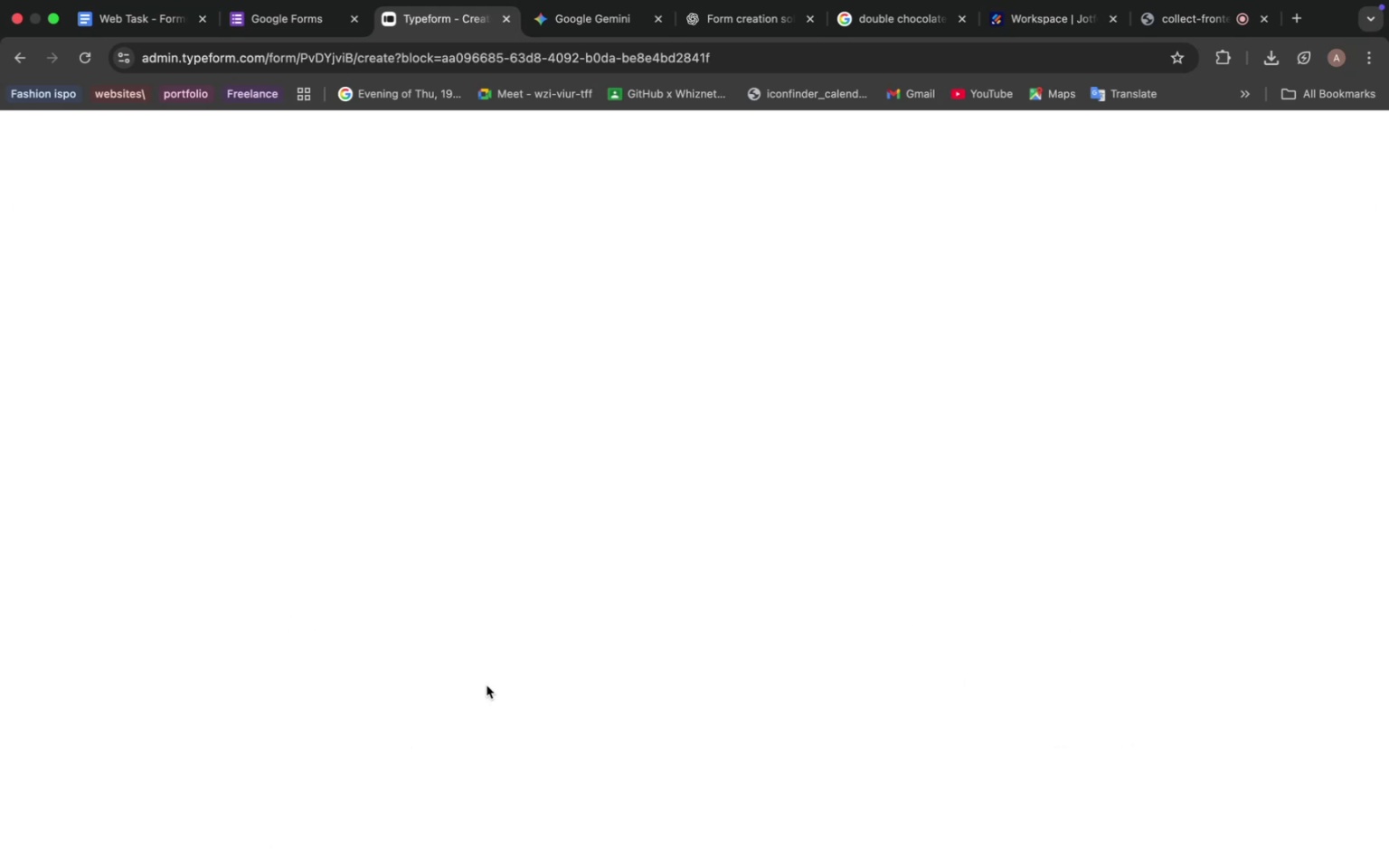 
left_click([377, 267])
 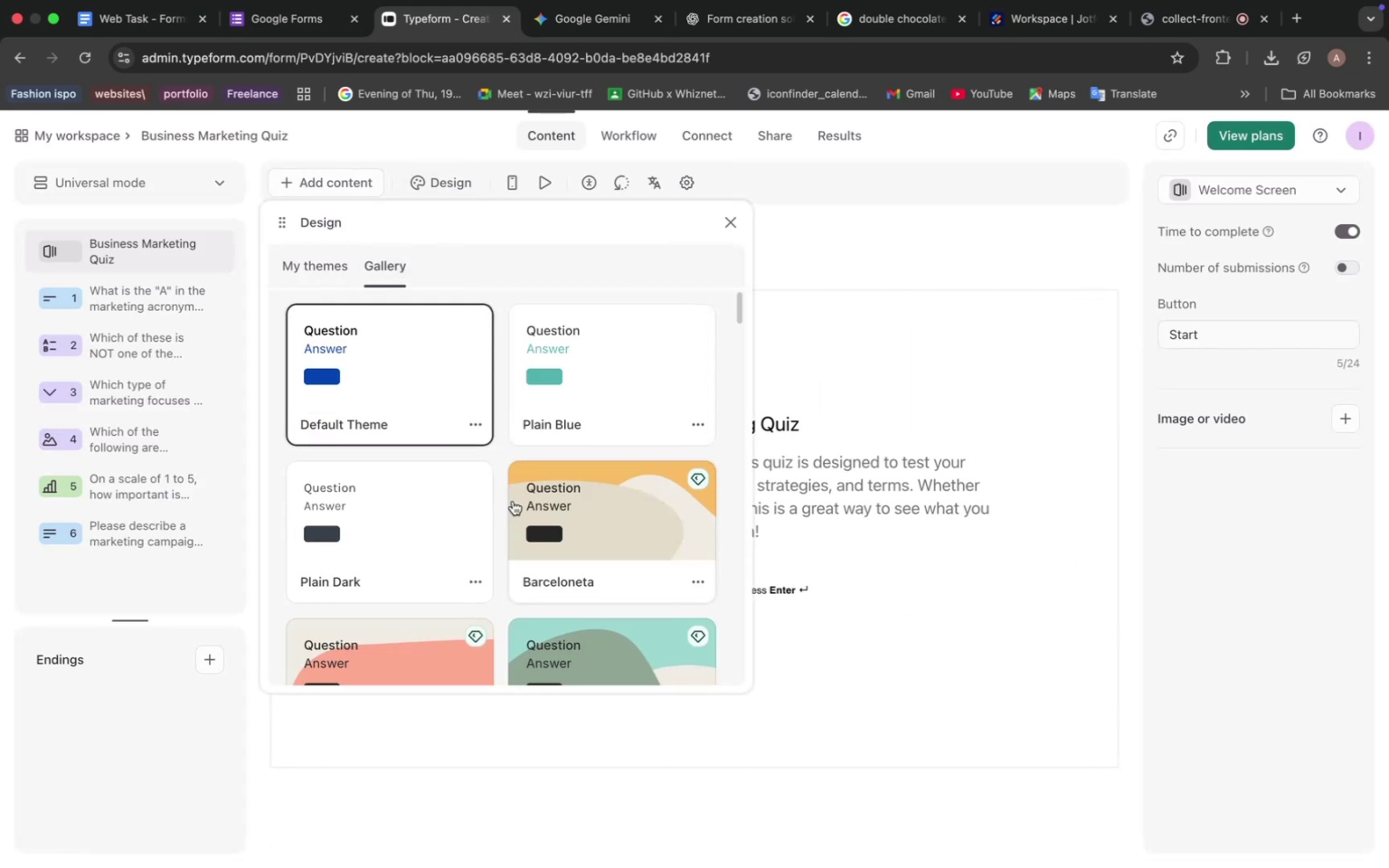 
scroll: coordinate [517, 498], scroll_direction: down, amount: 53.0
 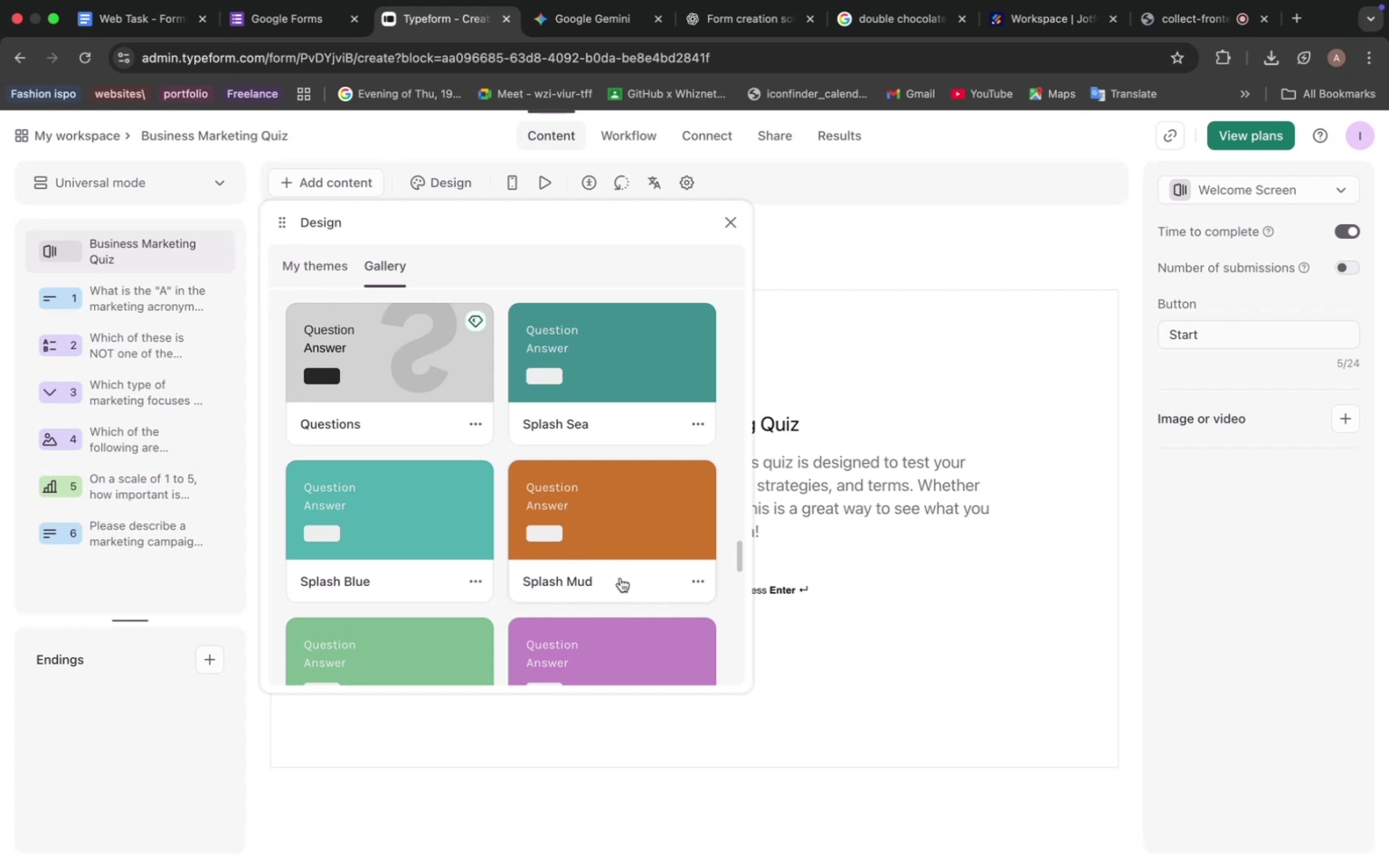 
wait(51.07)
 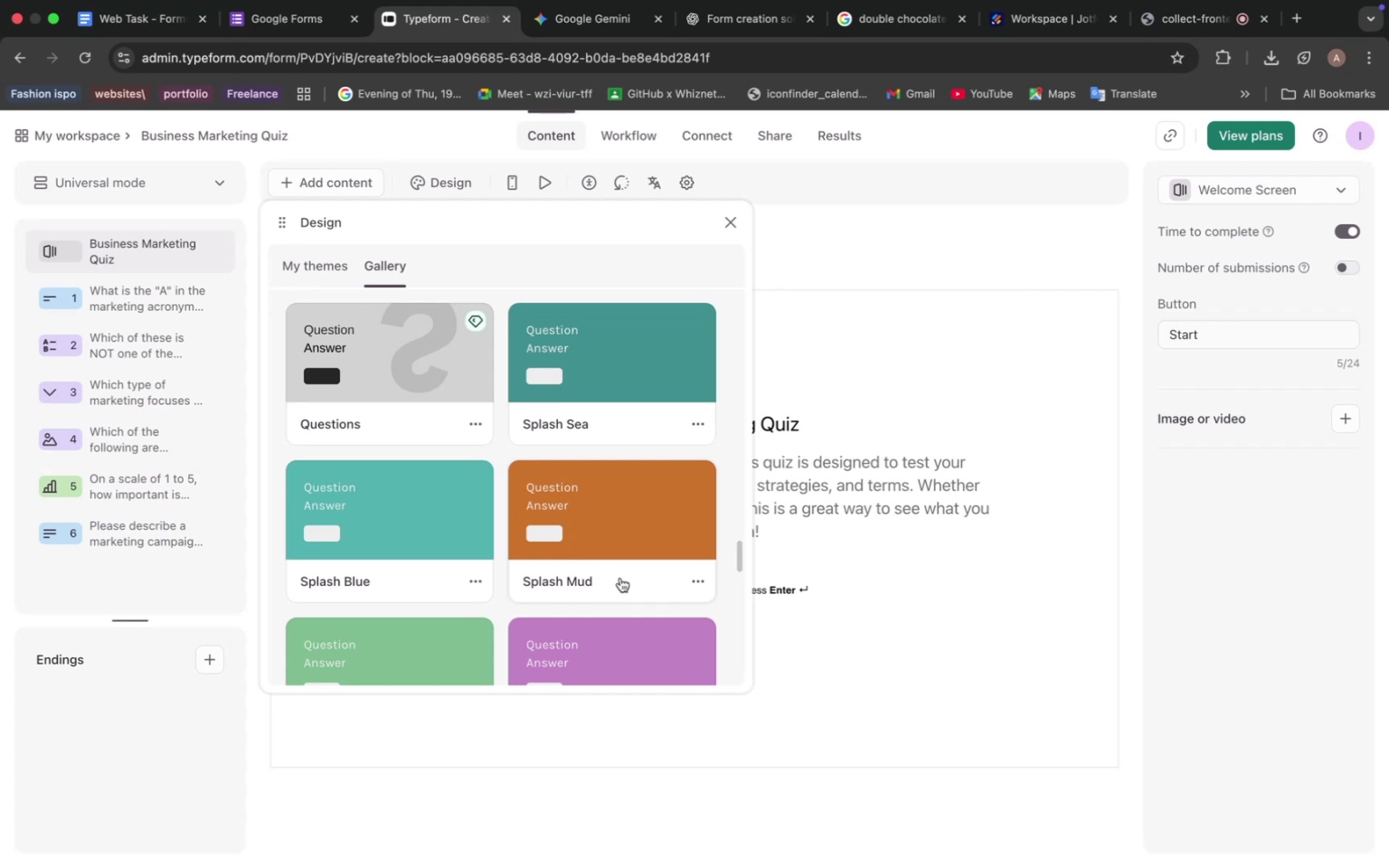 
scroll: coordinate [613, 535], scroll_direction: down, amount: 9.0
 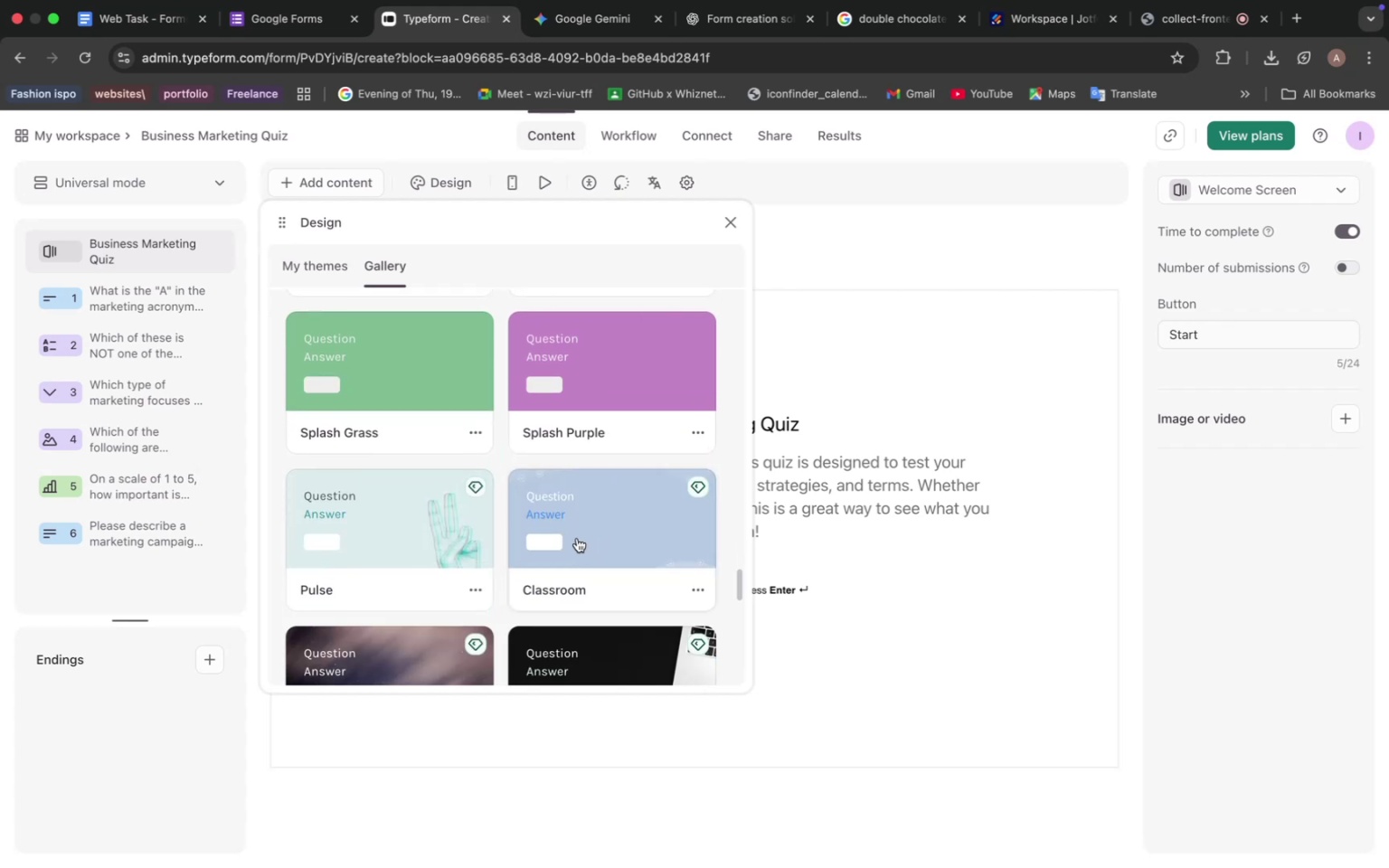 
left_click([577, 538])
 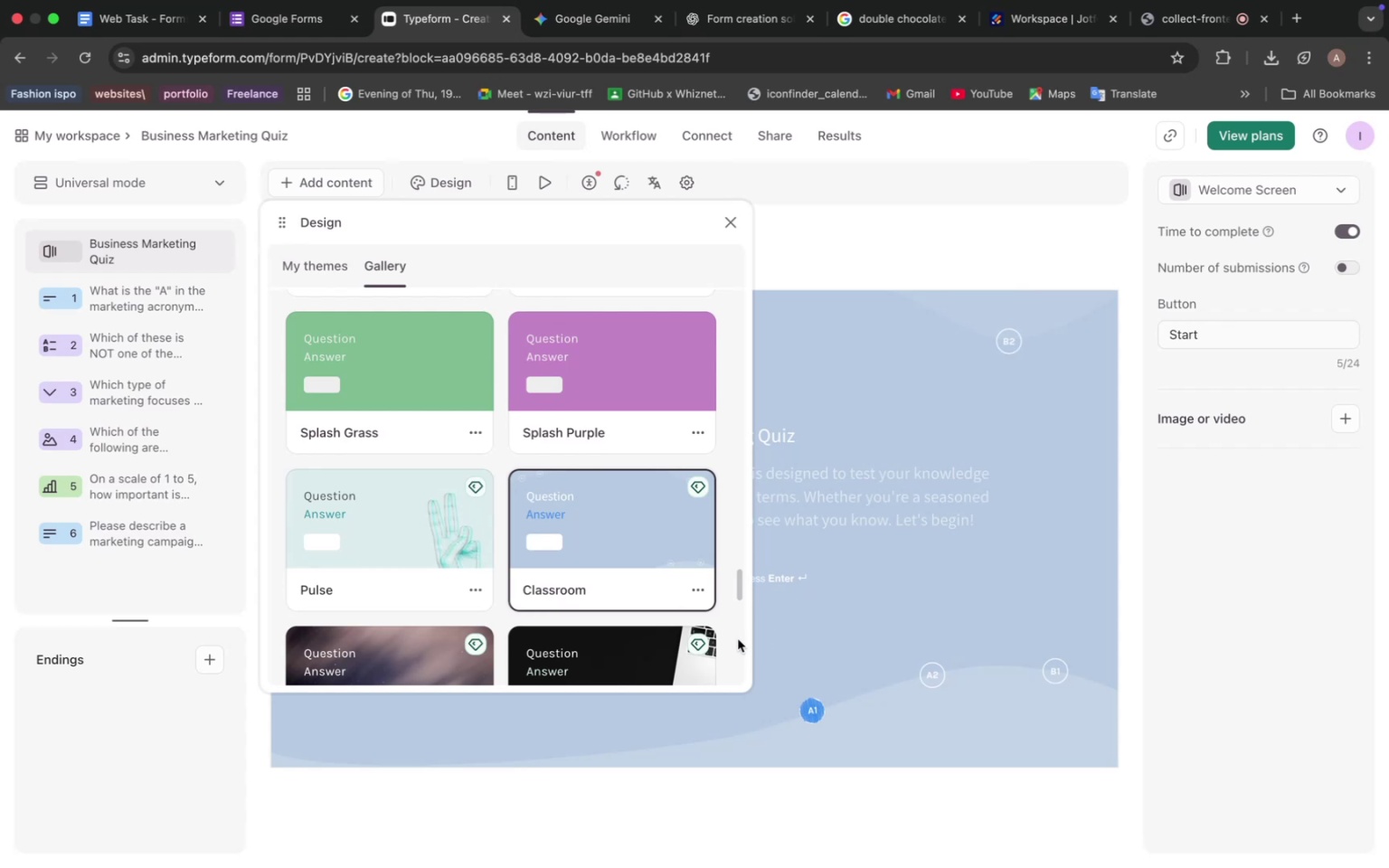 
left_click([805, 594])
 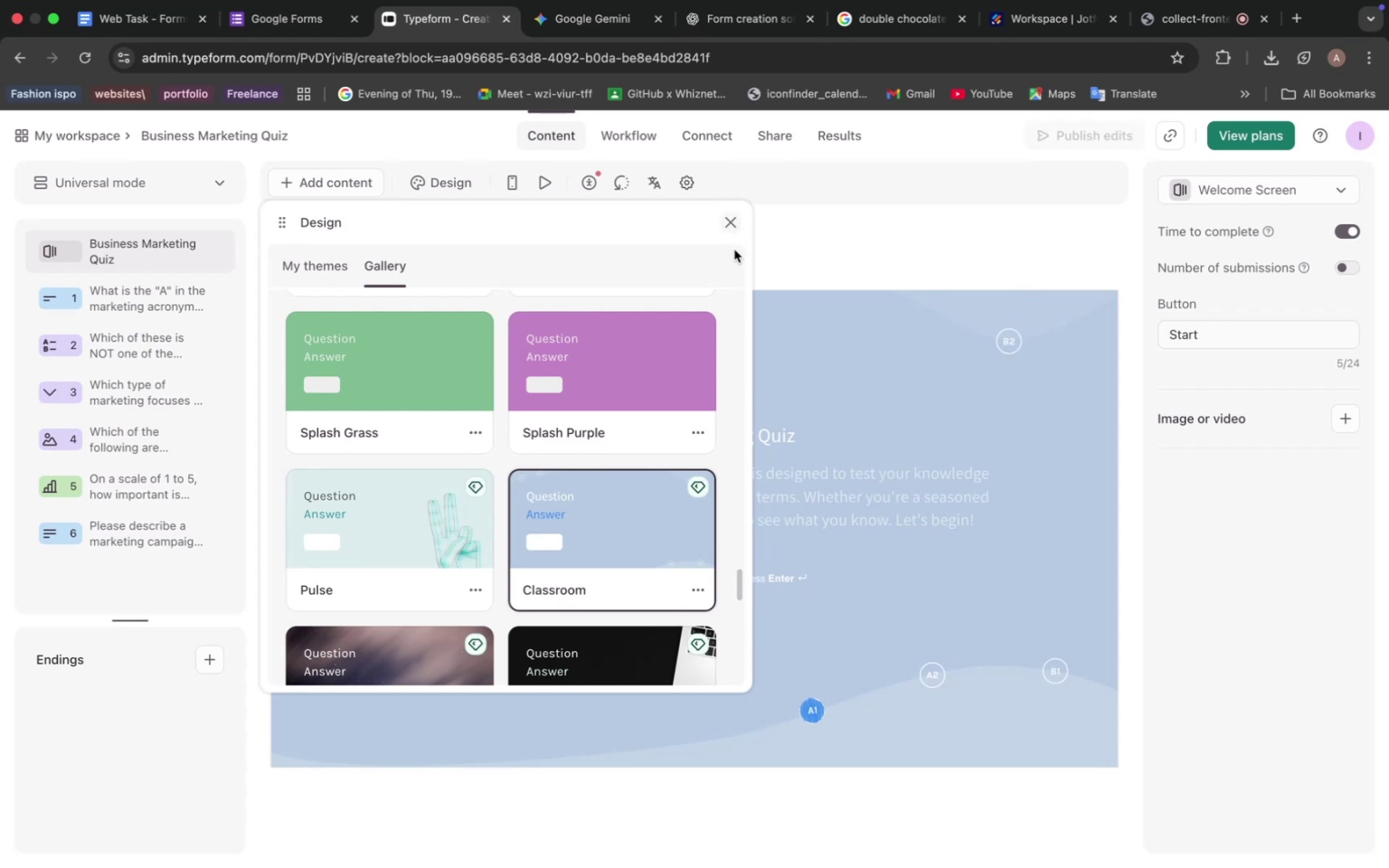 
left_click([730, 225])
 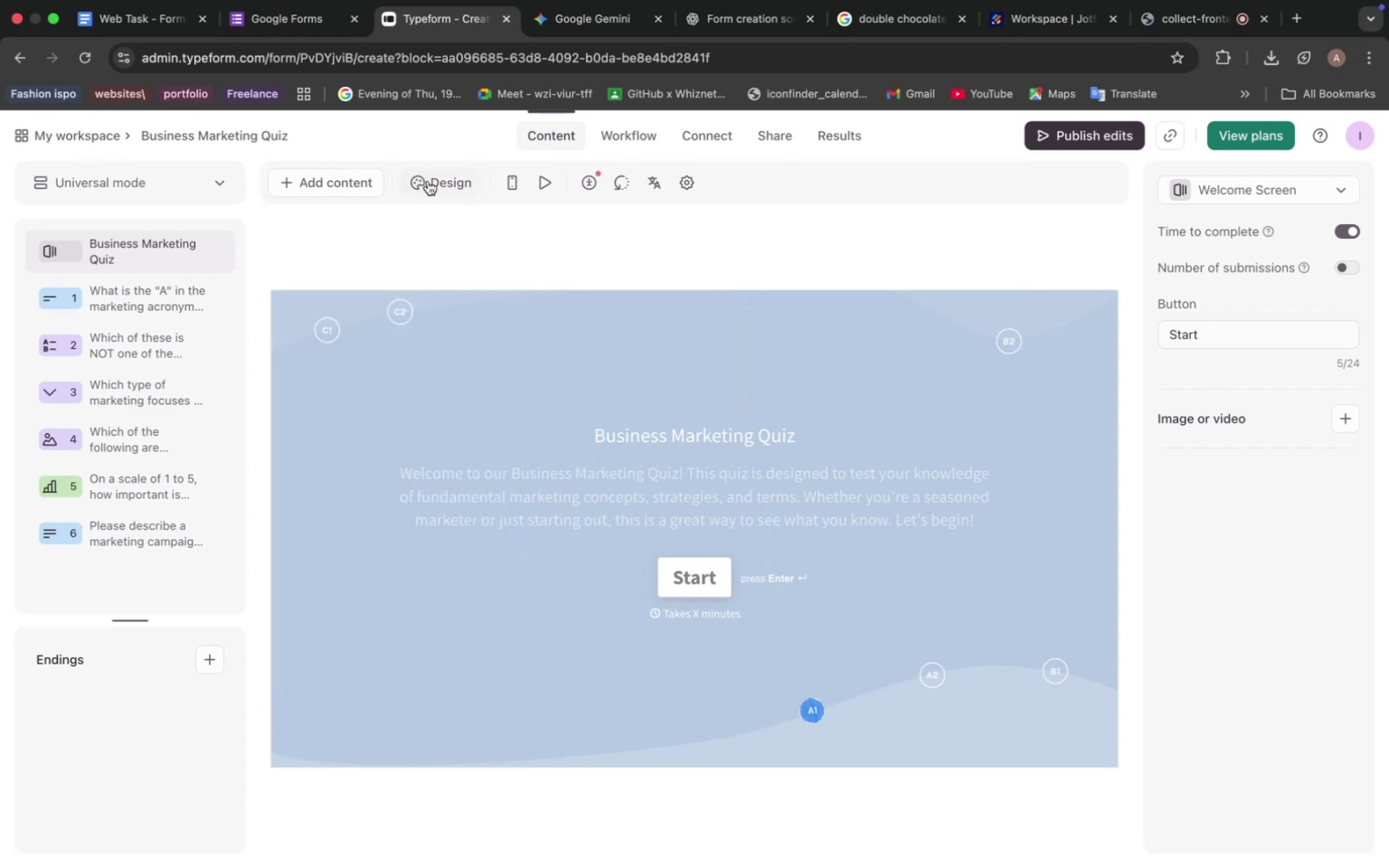 
left_click([428, 181])
 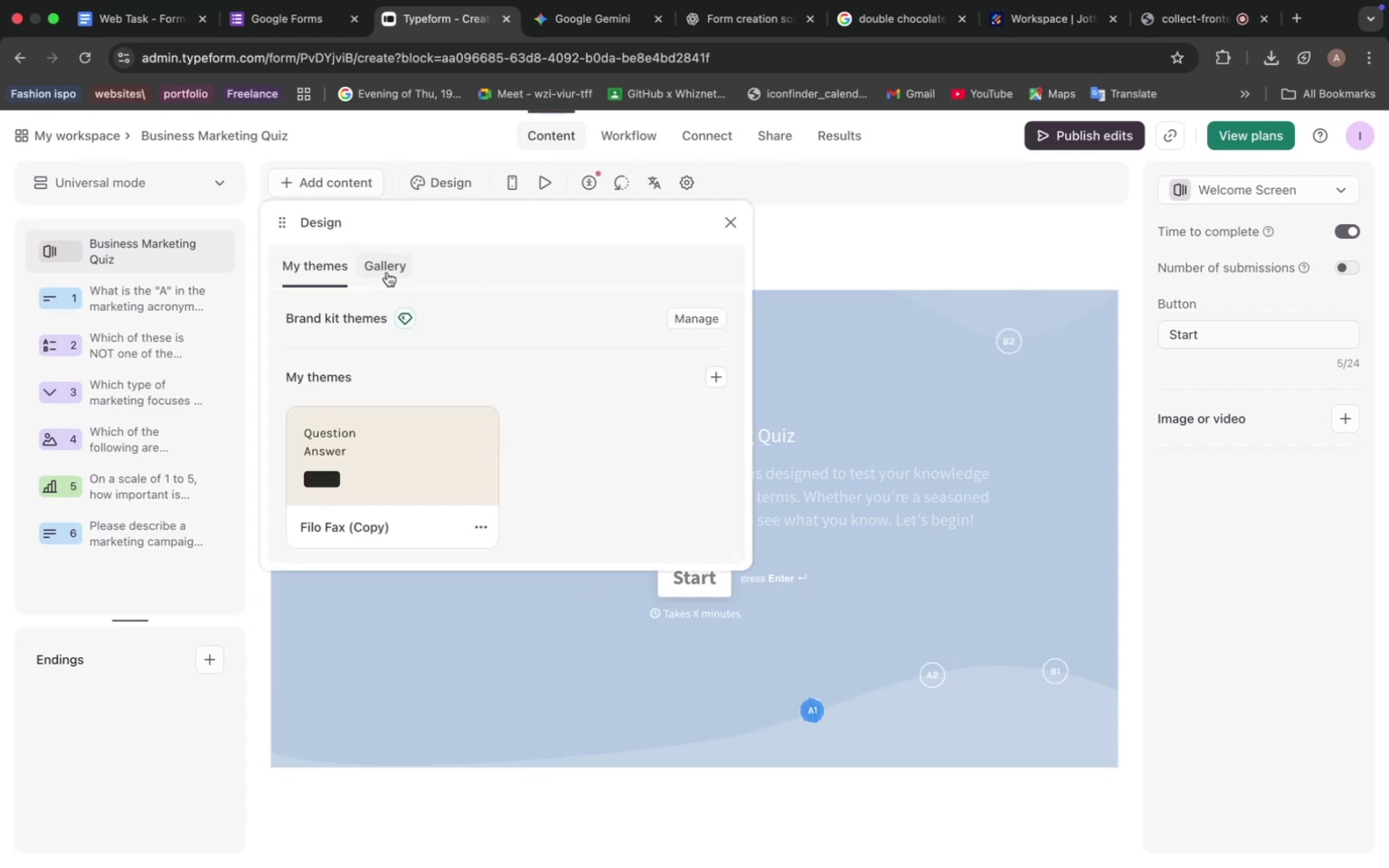 
left_click([387, 272])
 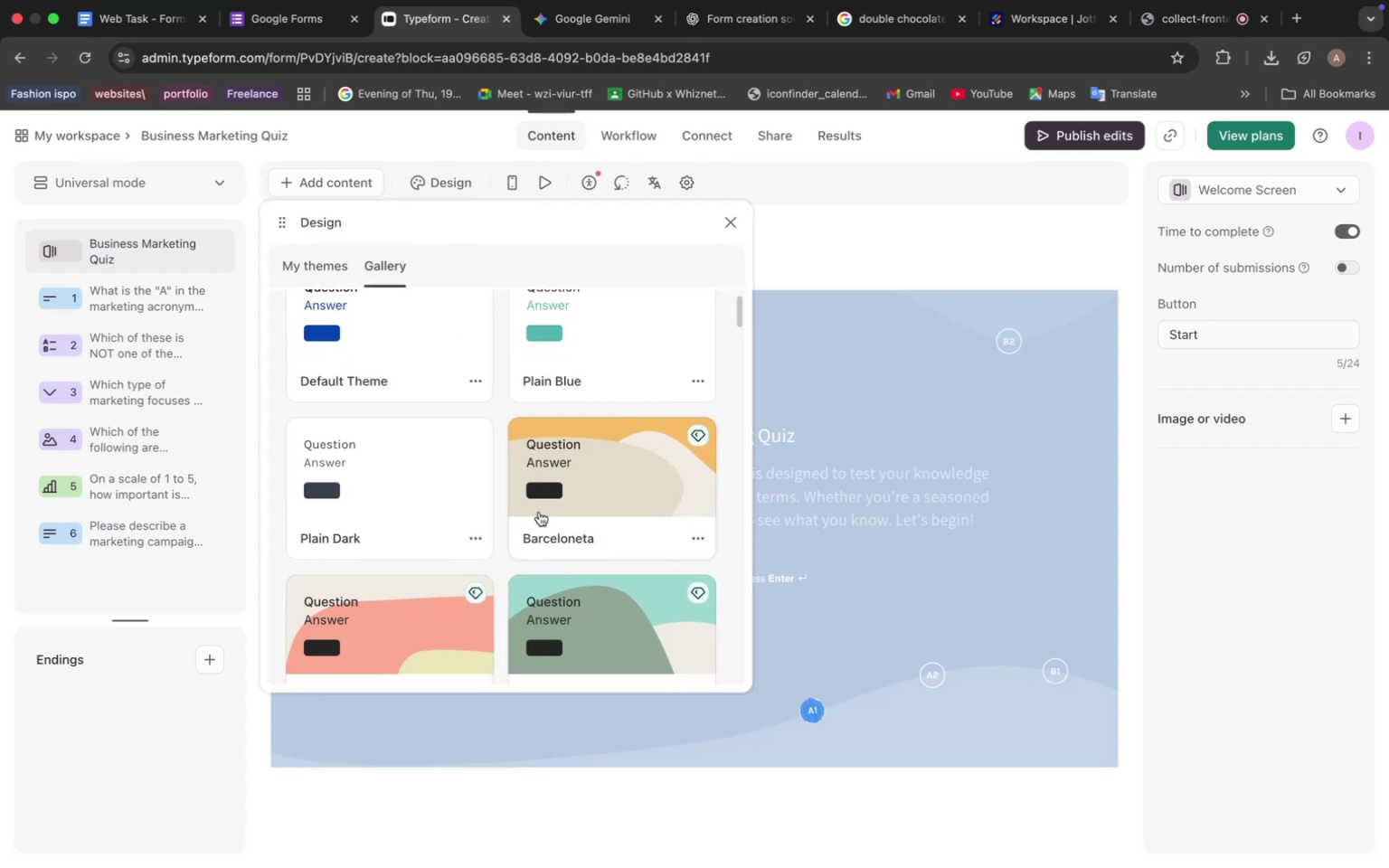 
scroll: coordinate [452, 537], scroll_direction: down, amount: 29.0
 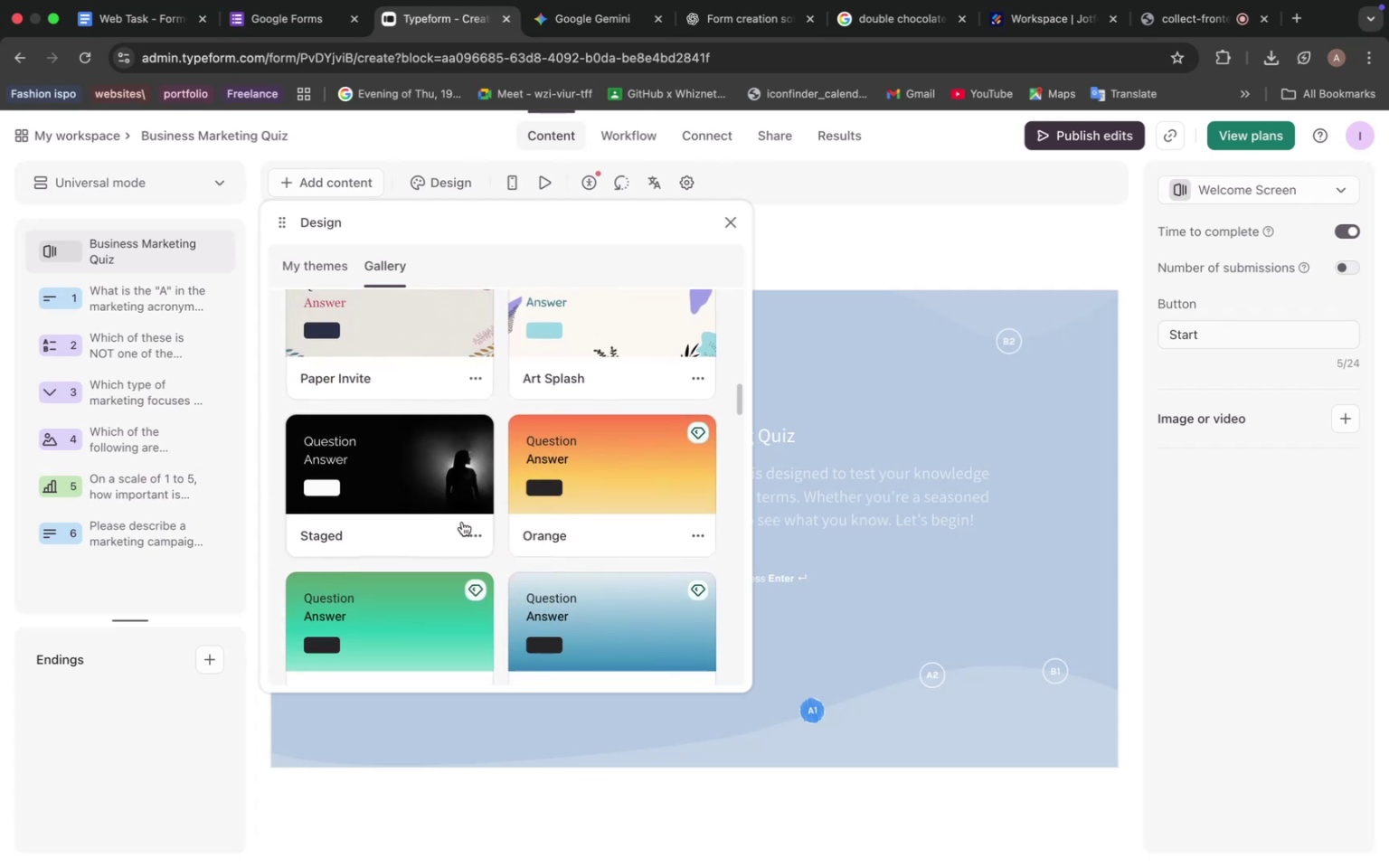 
wait(5.63)
 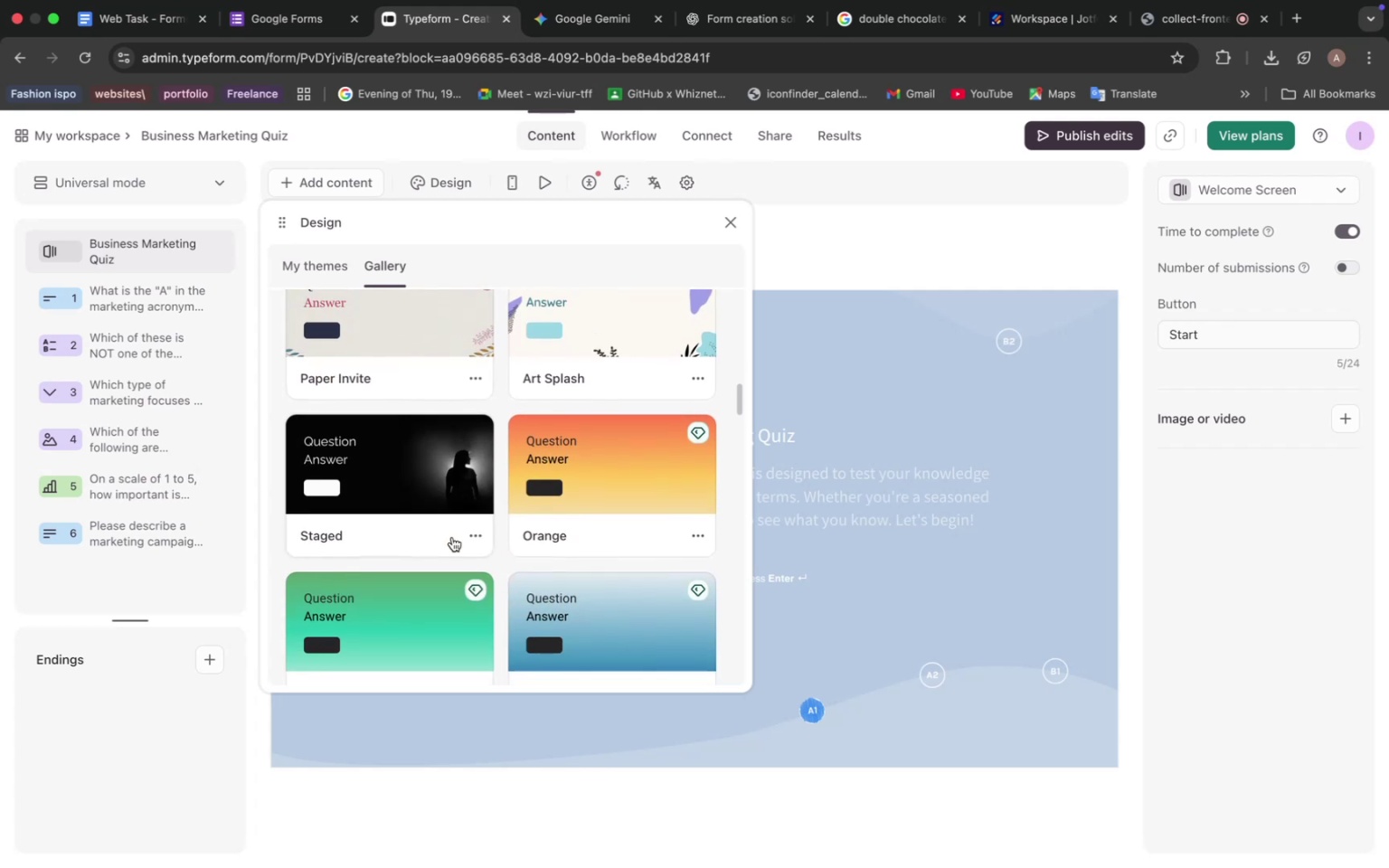 
scroll: coordinate [485, 523], scroll_direction: down, amount: 7.0
 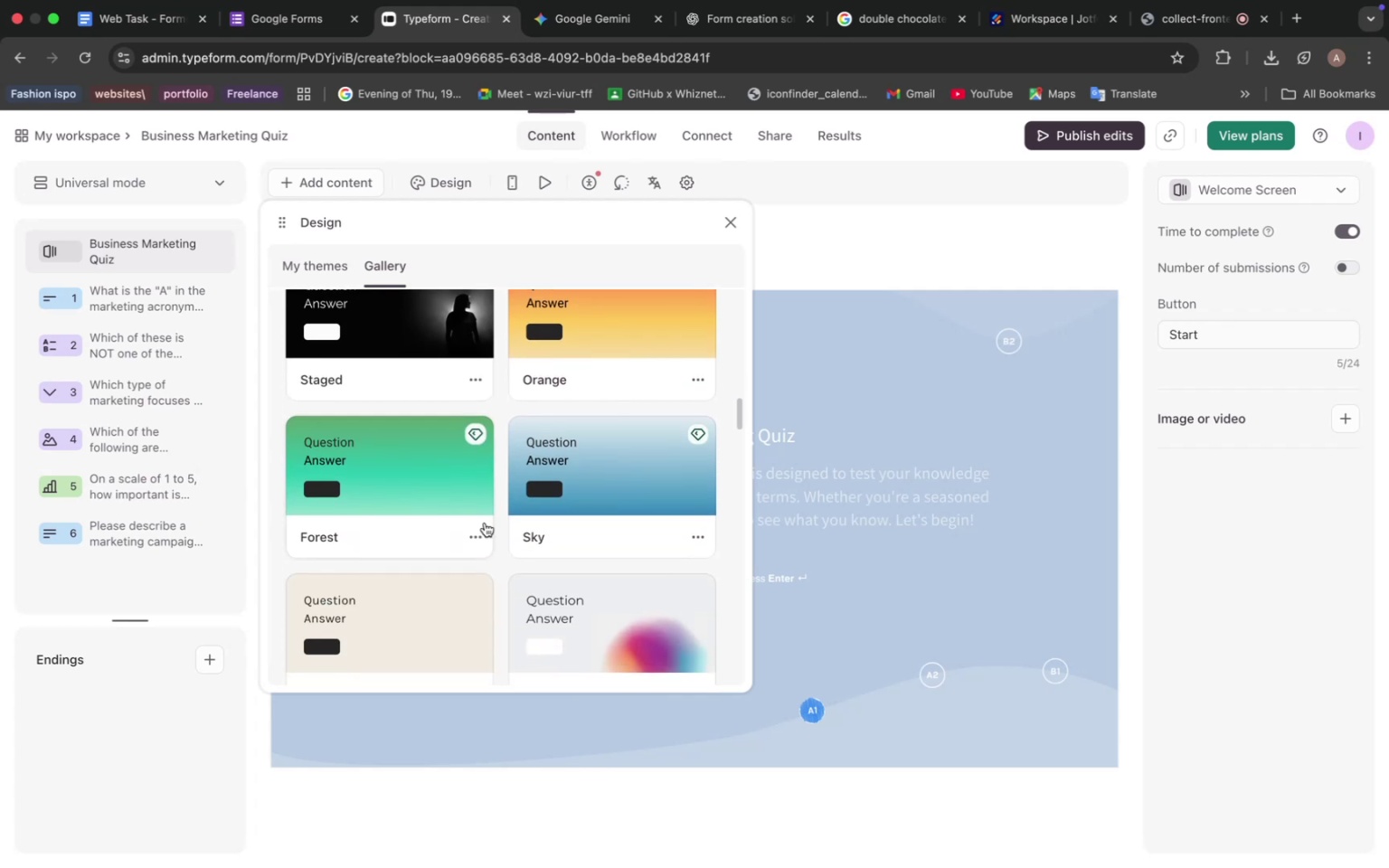 
wait(10.13)
 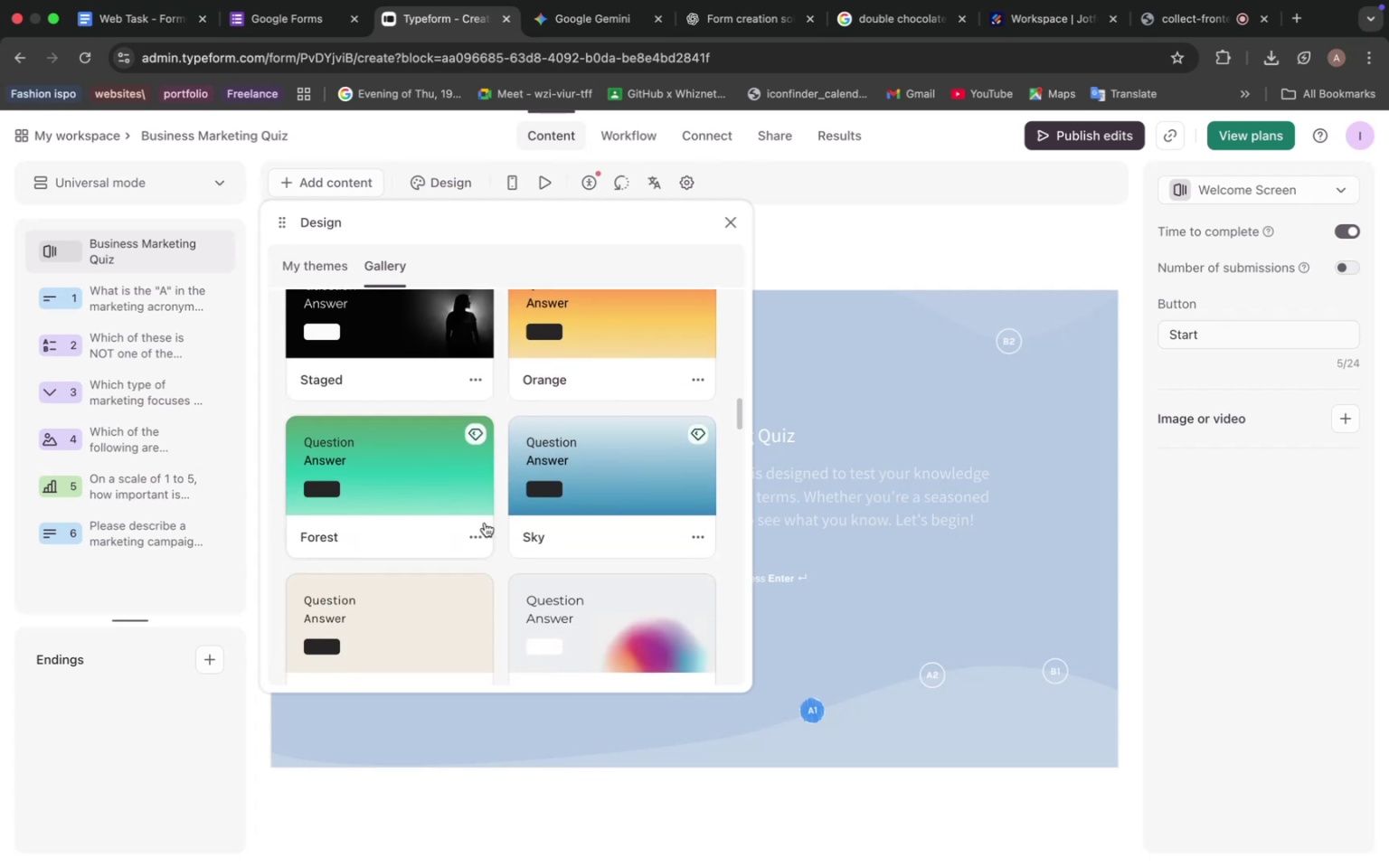 
scroll: coordinate [485, 523], scroll_direction: down, amount: 6.0
 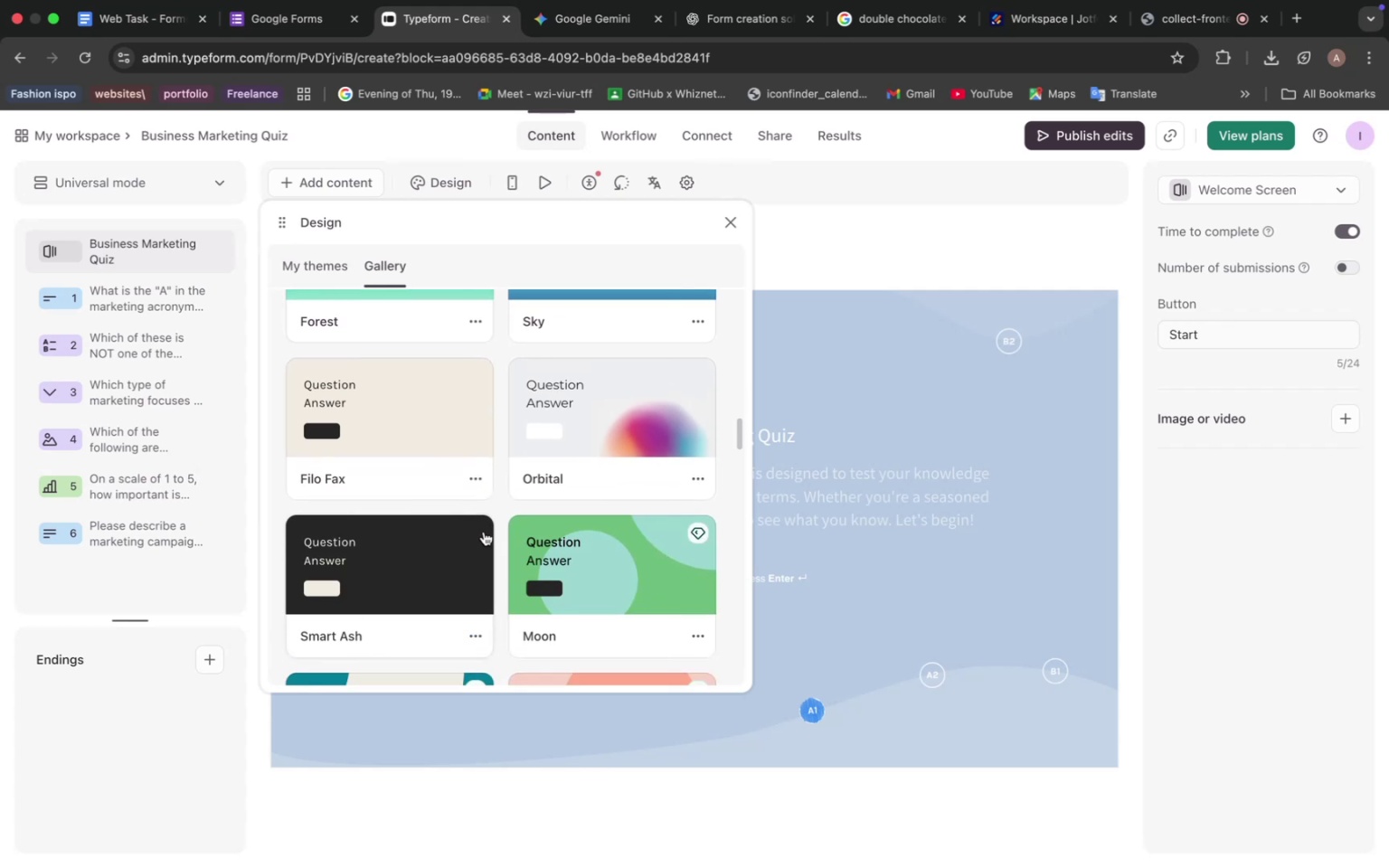 
wait(6.77)
 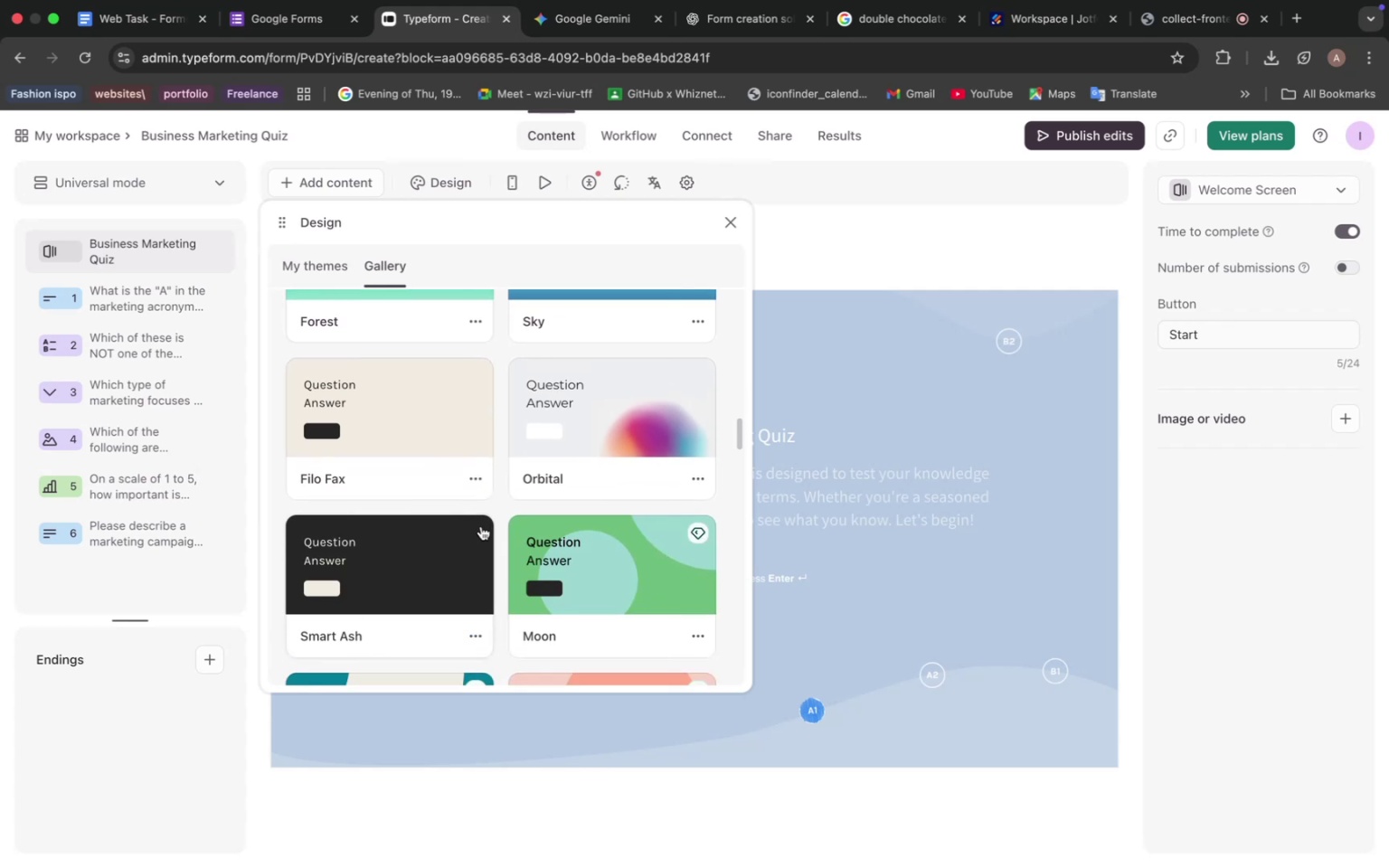 
scroll: coordinate [509, 558], scroll_direction: down, amount: 8.0
 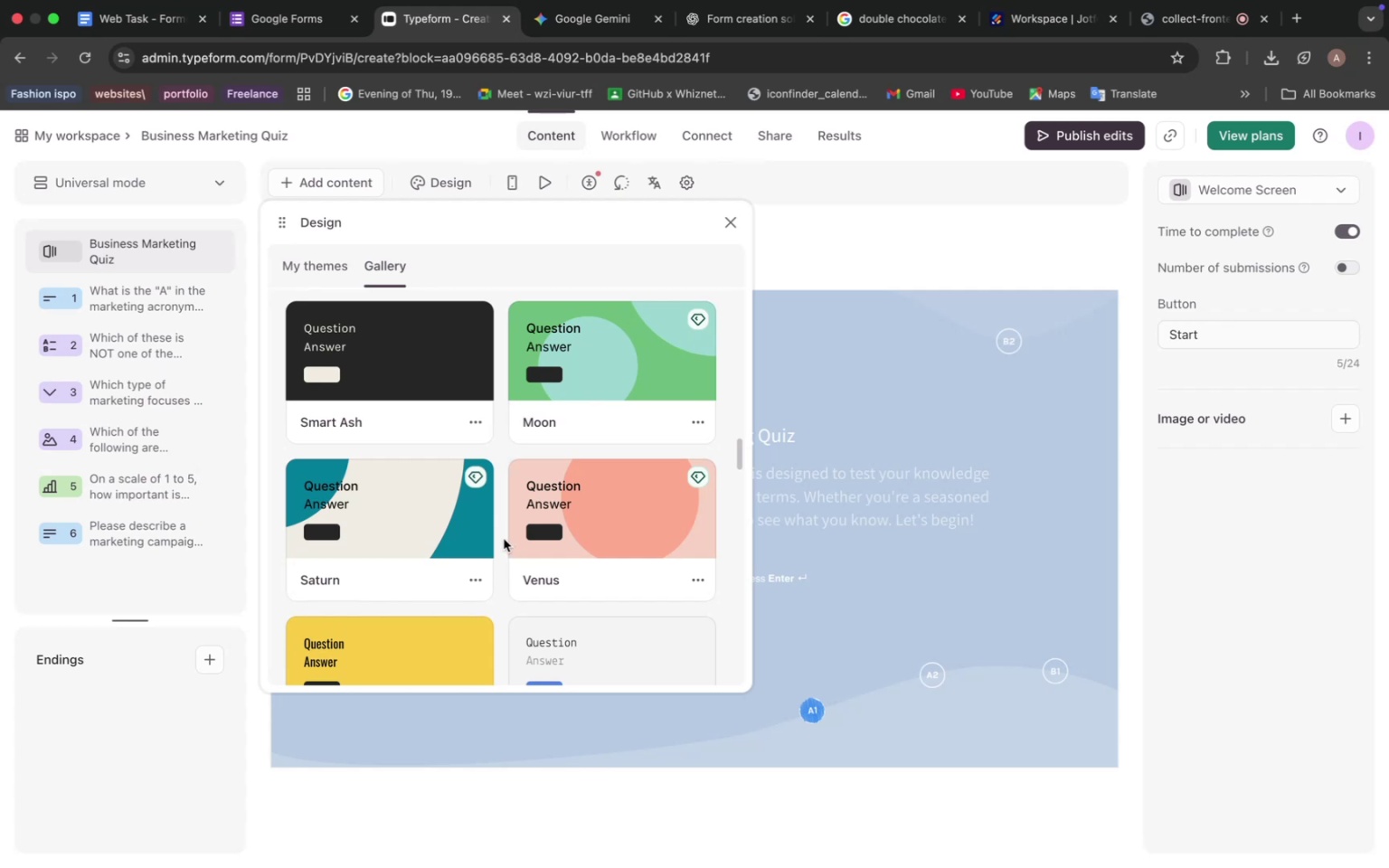 
wait(22.93)
 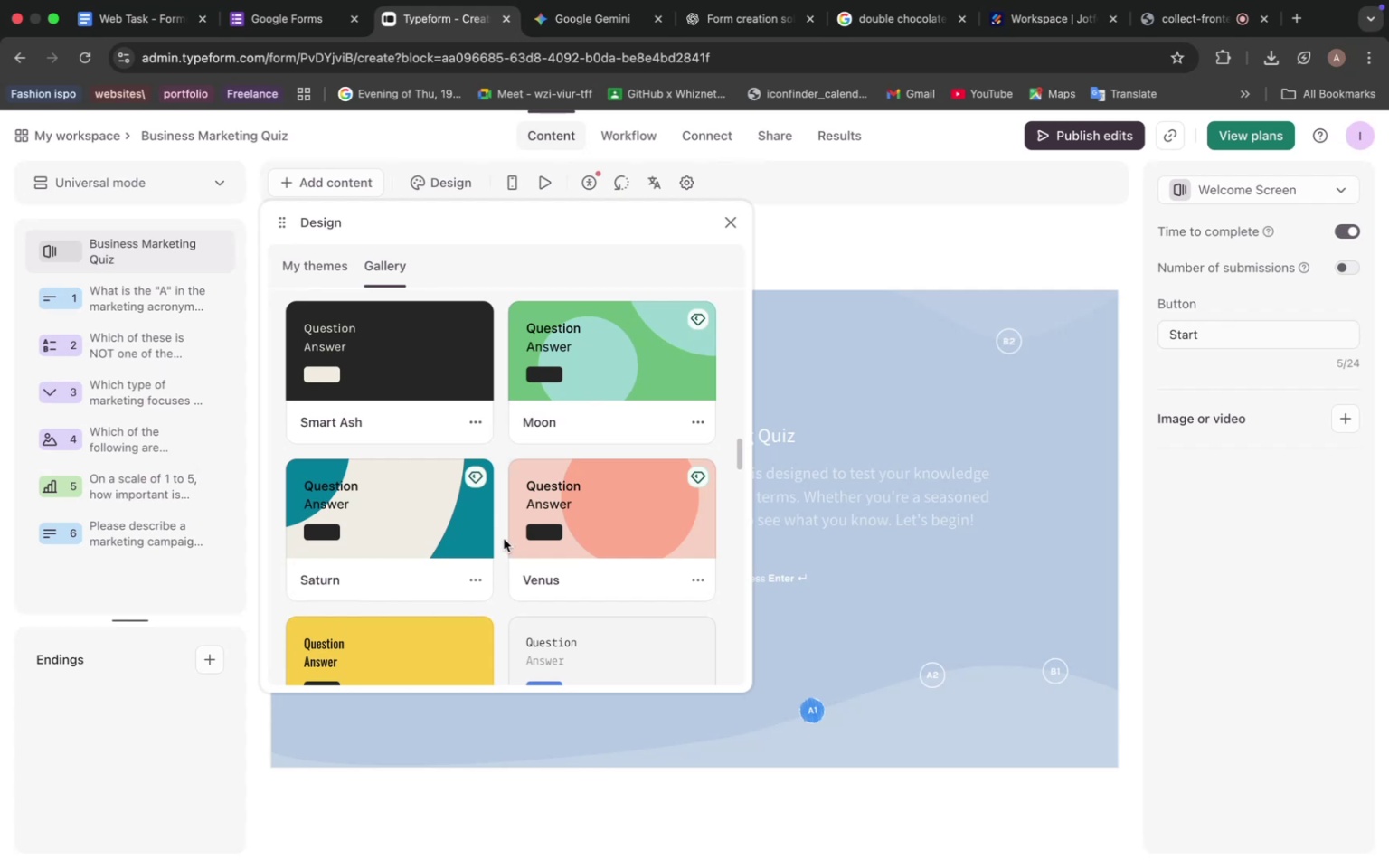 
scroll: coordinate [553, 539], scroll_direction: down, amount: 7.0
 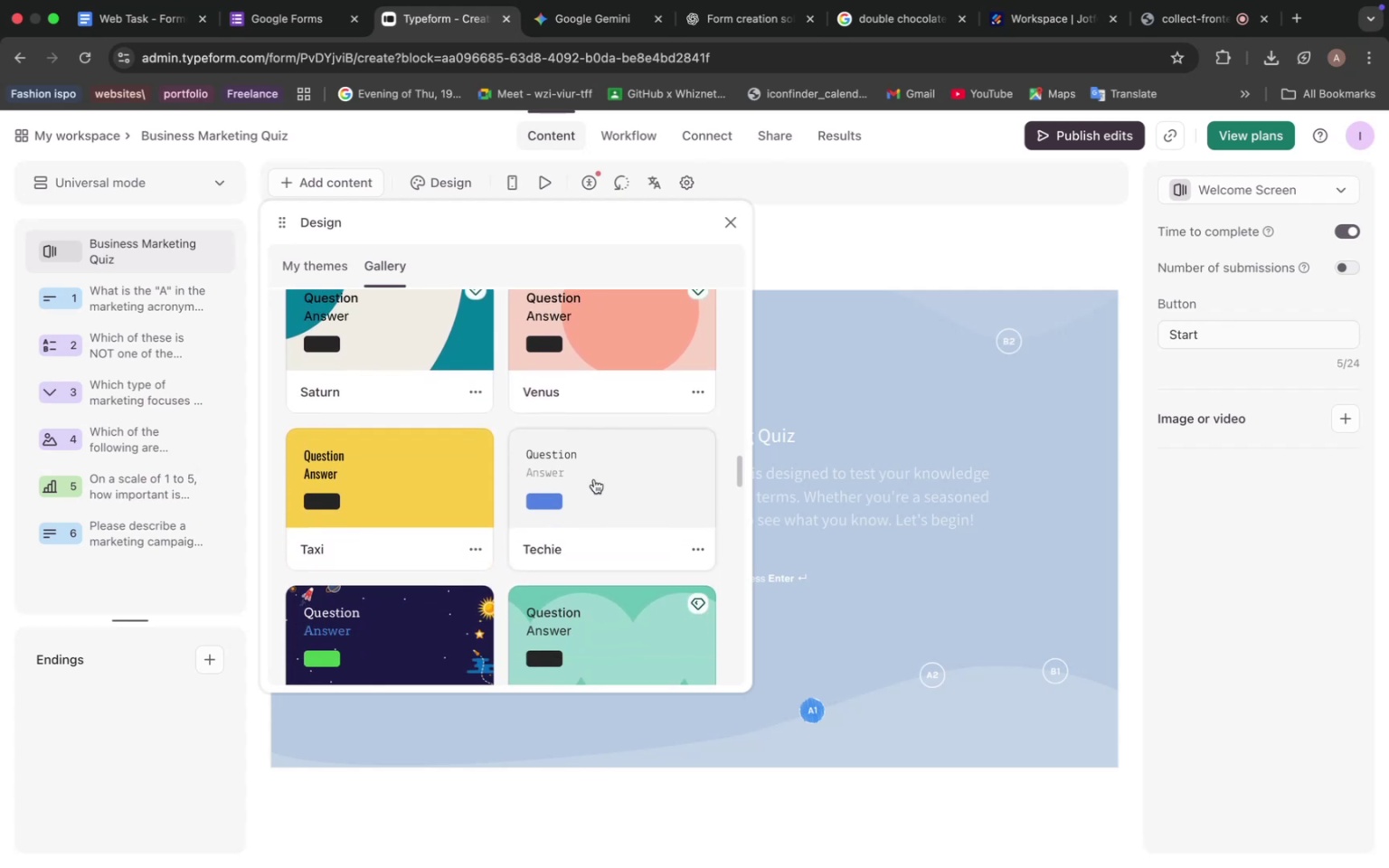 
left_click([594, 479])
 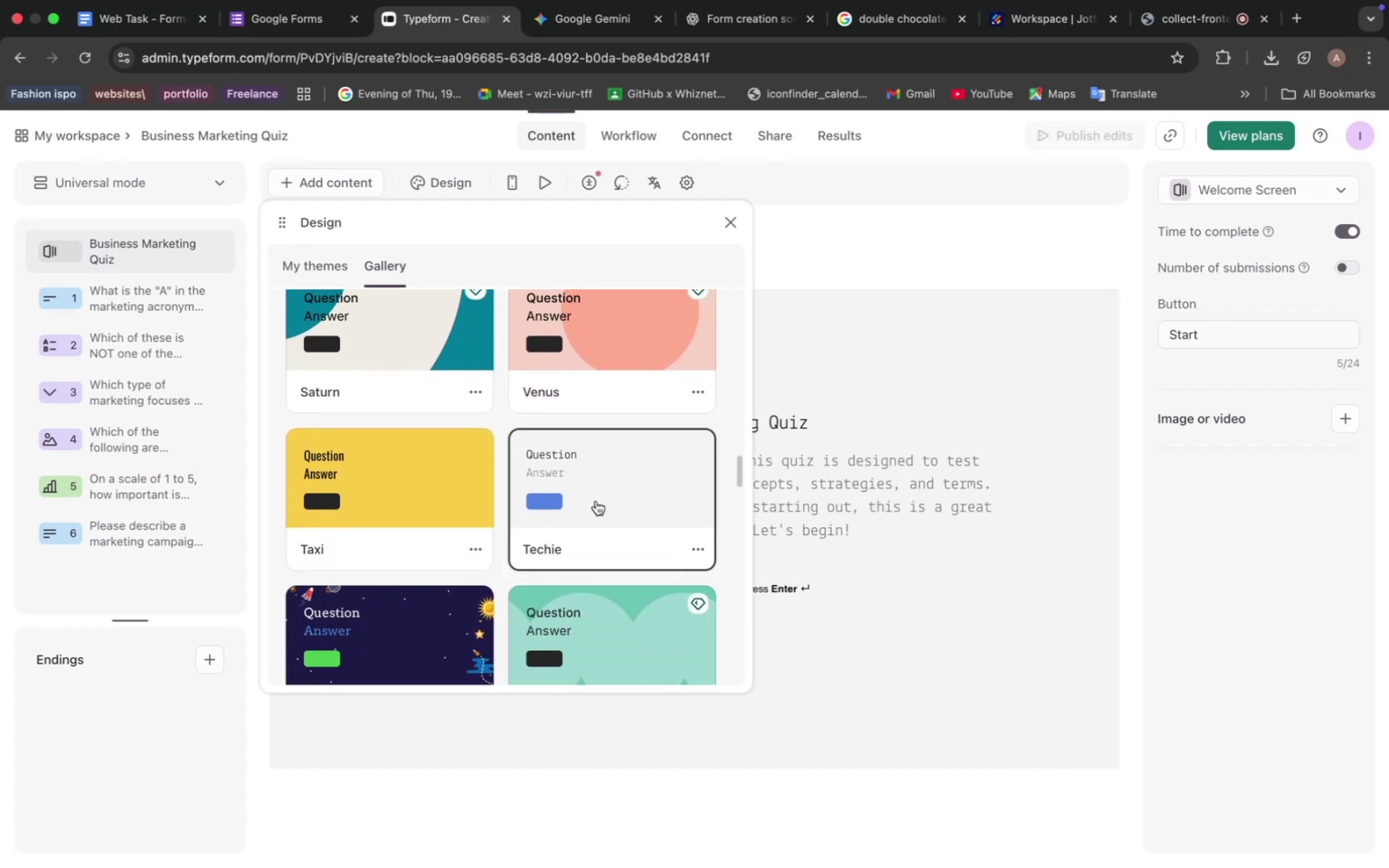 
scroll: coordinate [518, 532], scroll_direction: down, amount: 28.0
 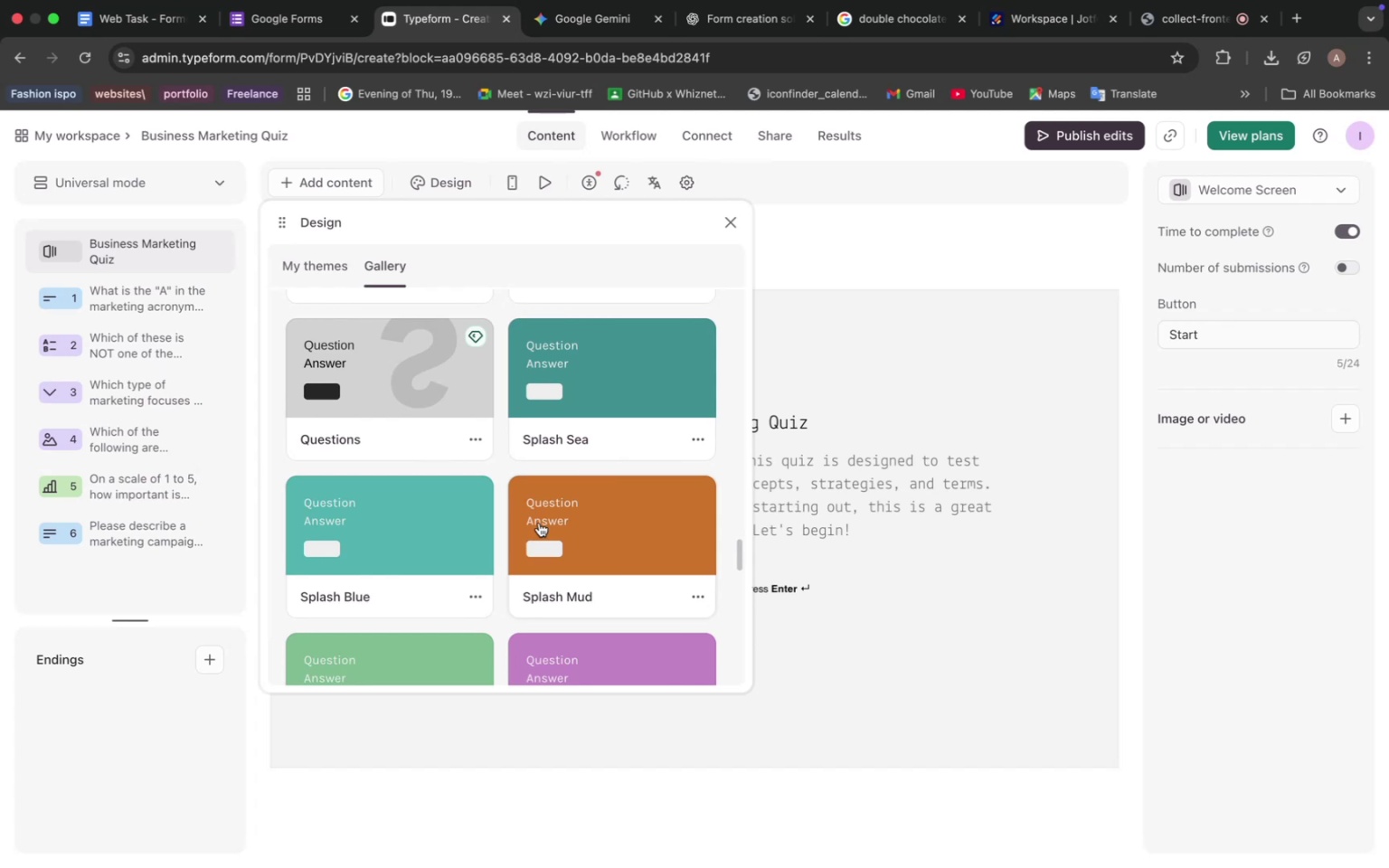 
wait(17.25)
 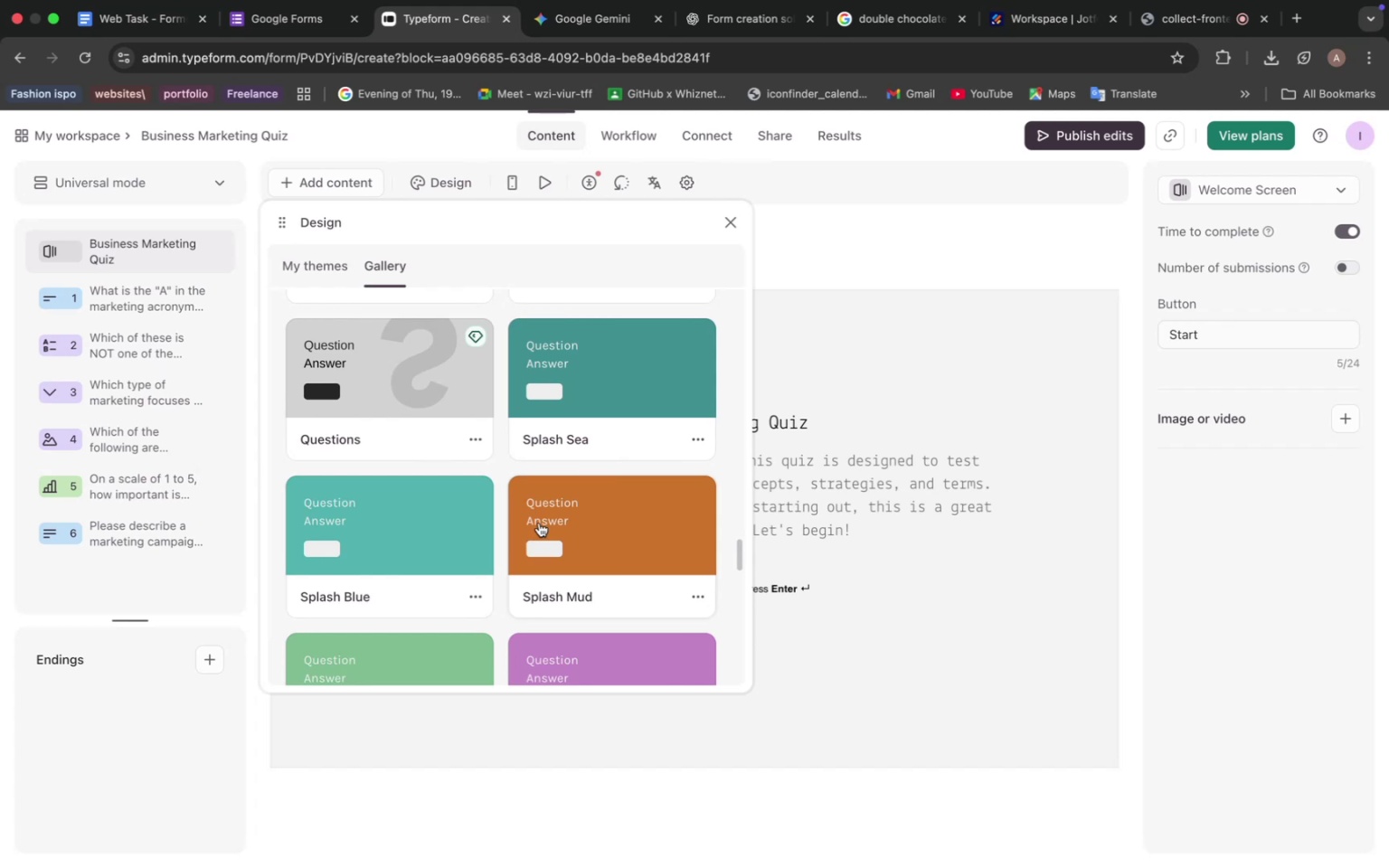 
scroll: coordinate [547, 516], scroll_direction: down, amount: 3.0
 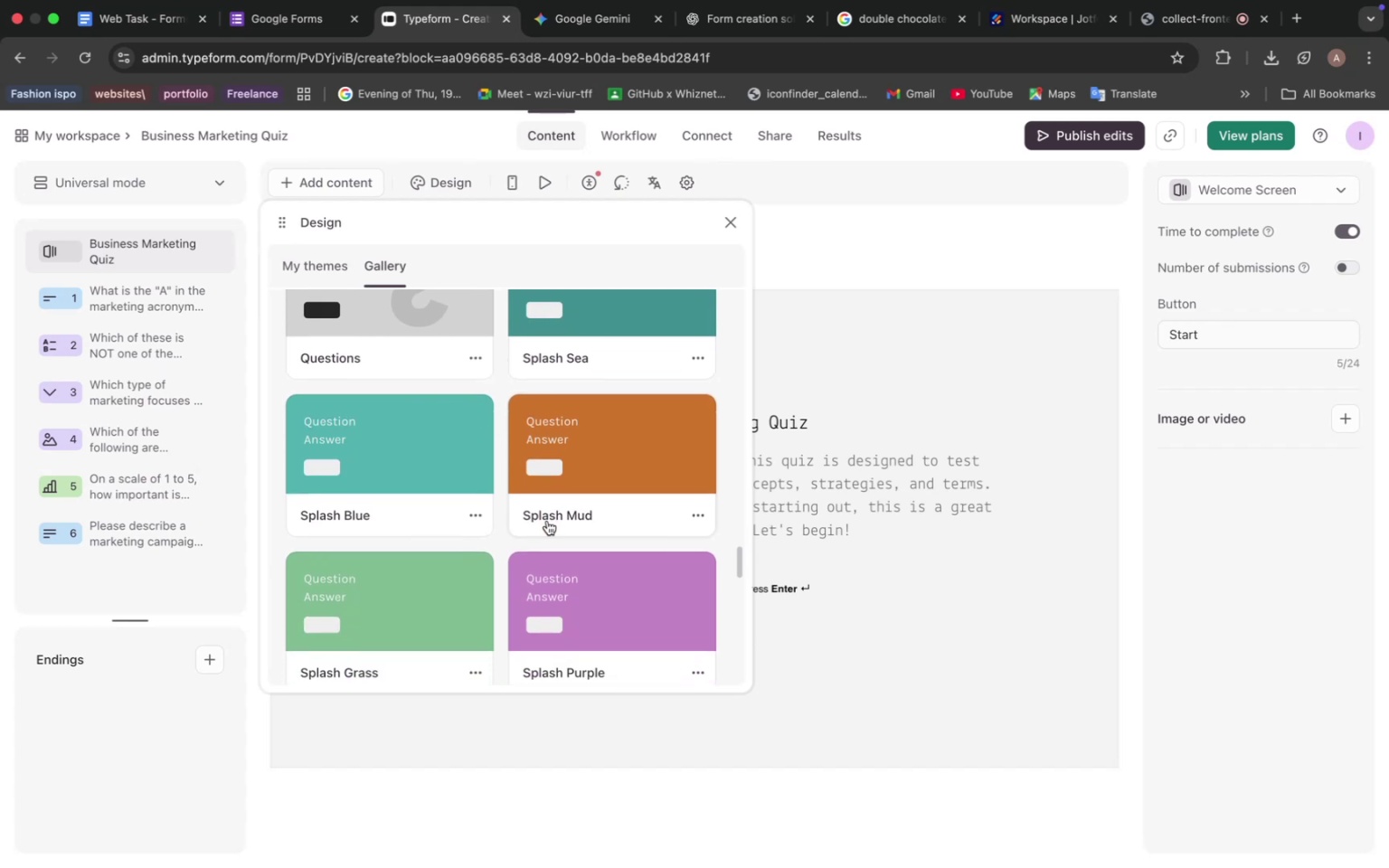 
wait(12.22)
 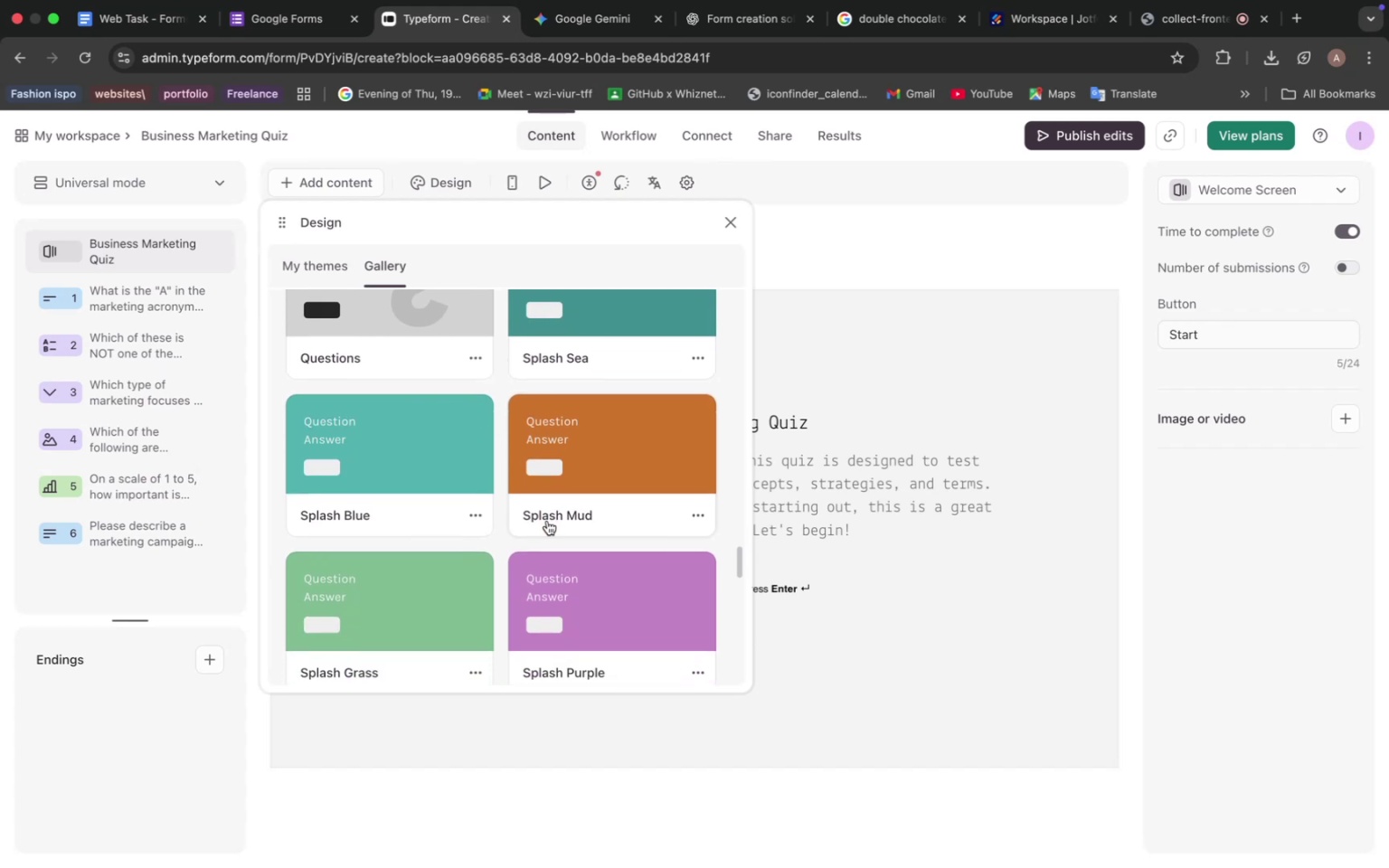 
scroll: coordinate [547, 521], scroll_direction: down, amount: 2.0
 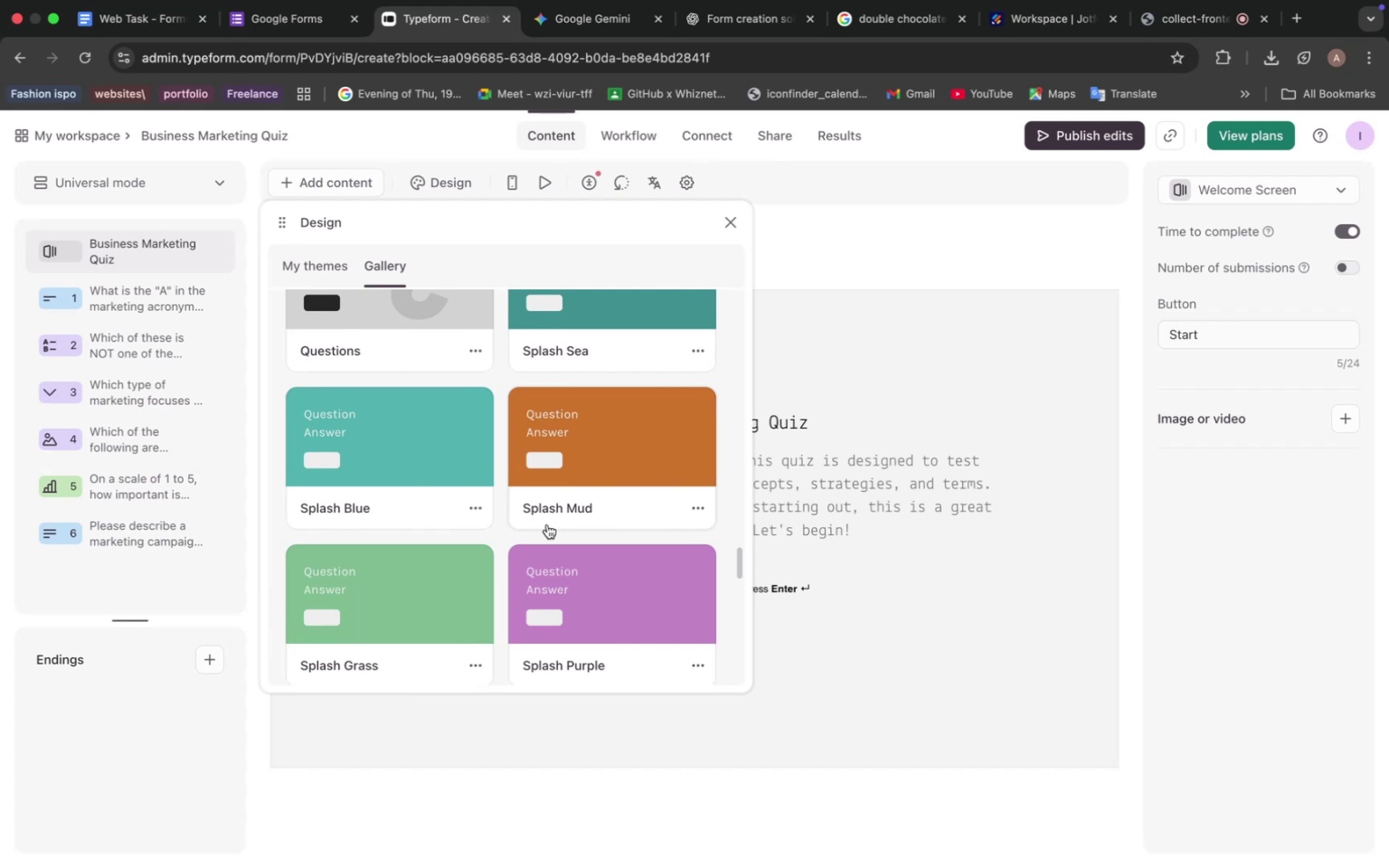 
wait(11.59)
 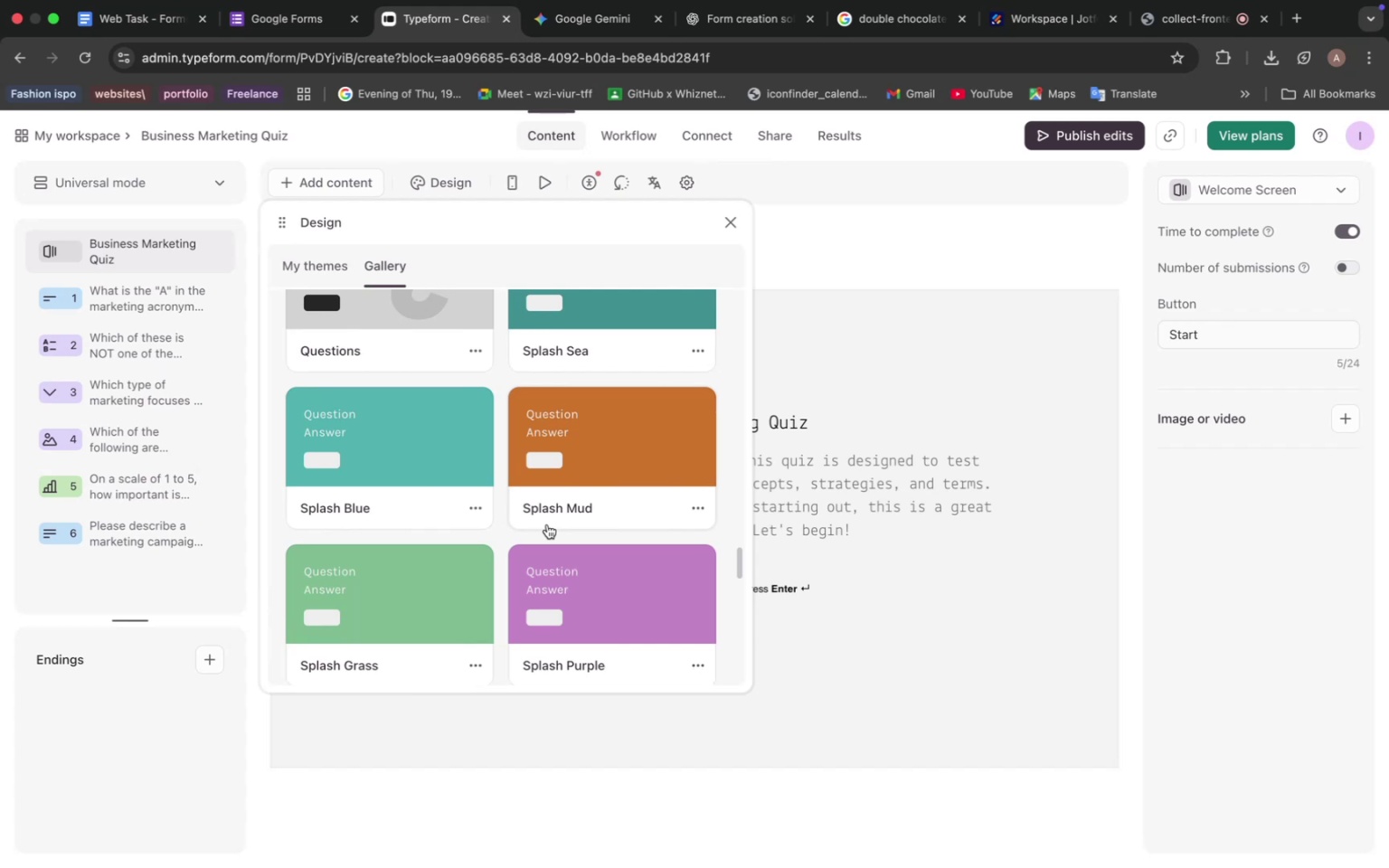 
scroll: coordinate [546, 529], scroll_direction: down, amount: 8.0
 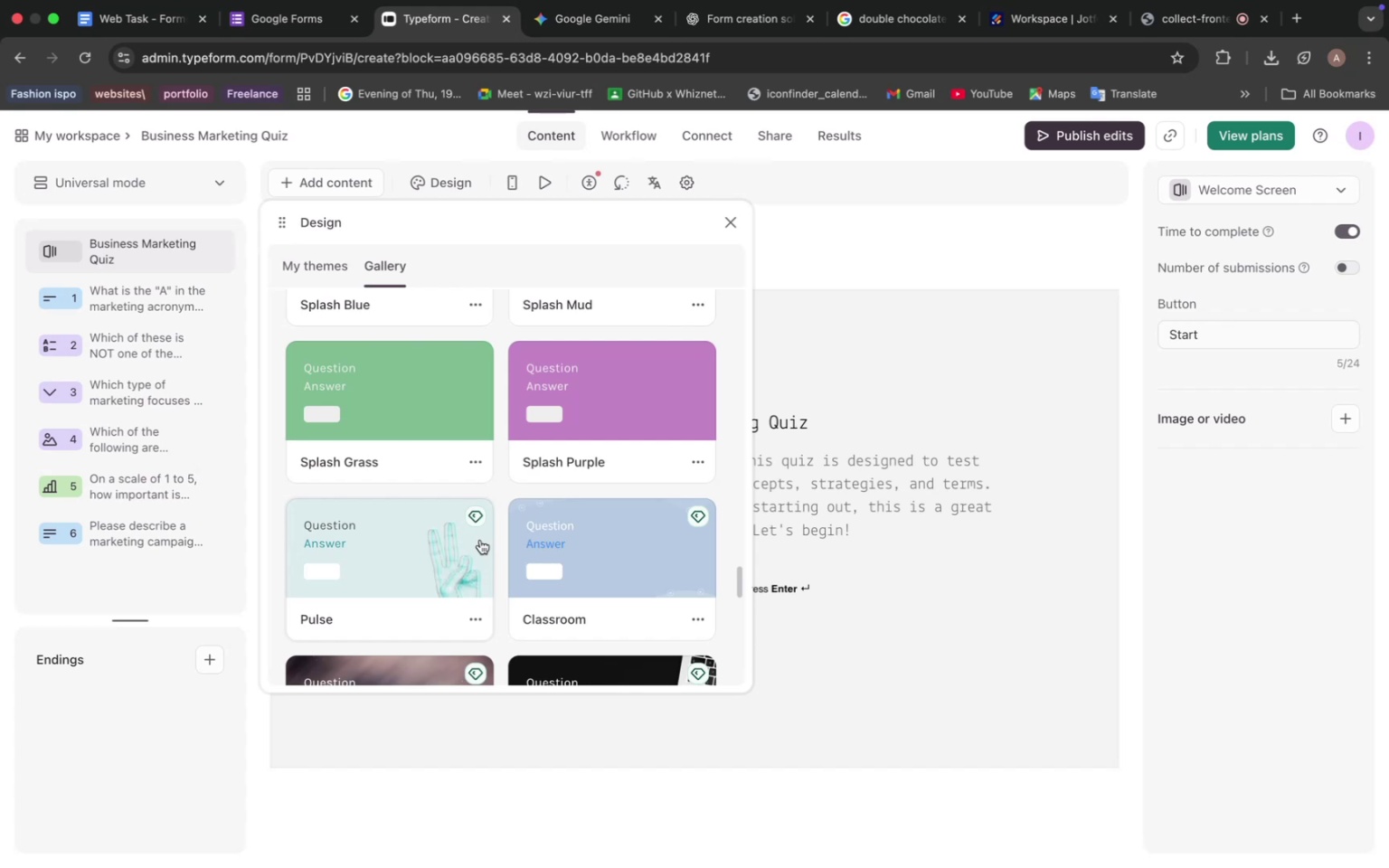 
wait(20.59)
 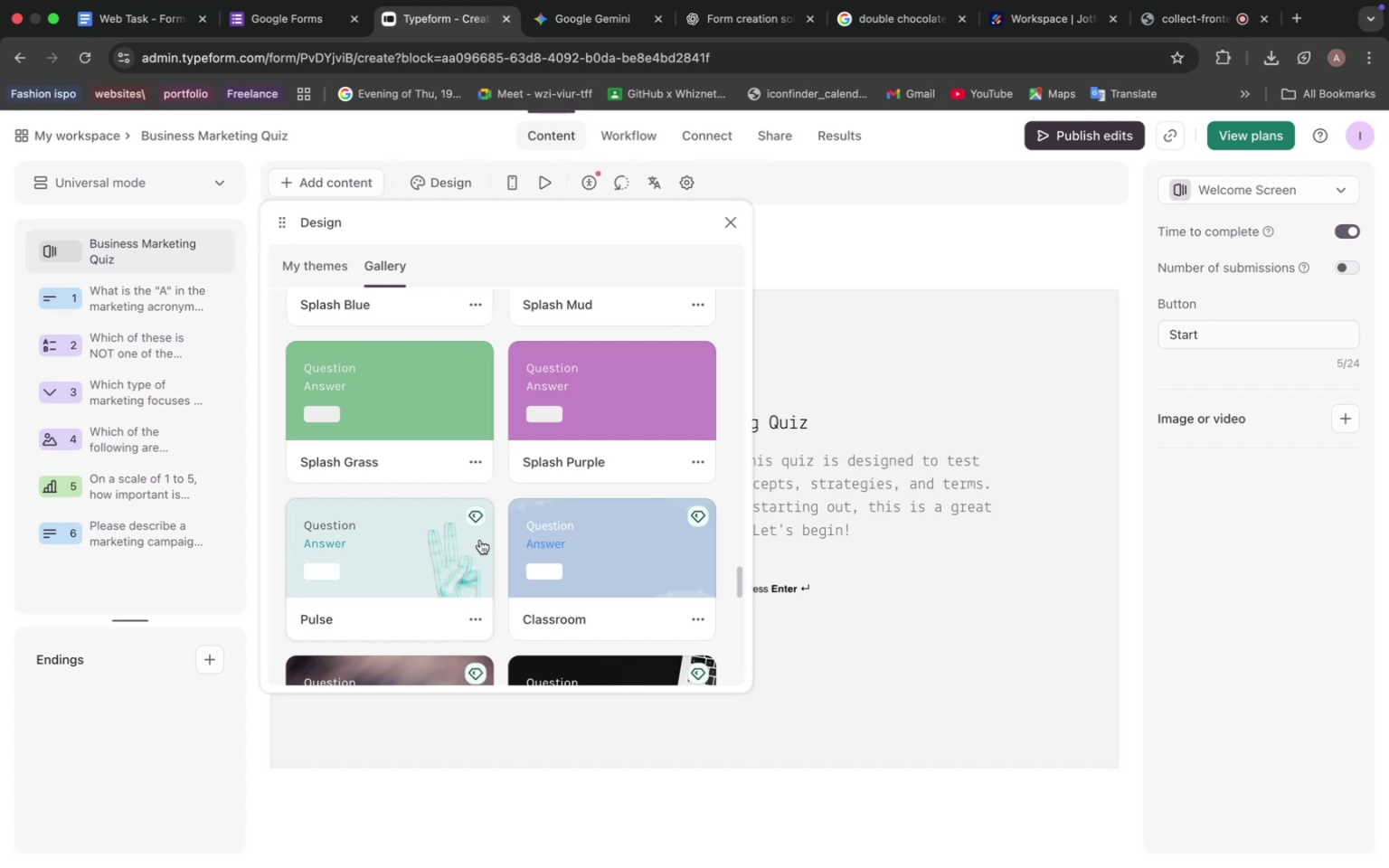 
scroll: coordinate [479, 547], scroll_direction: down, amount: 24.0
 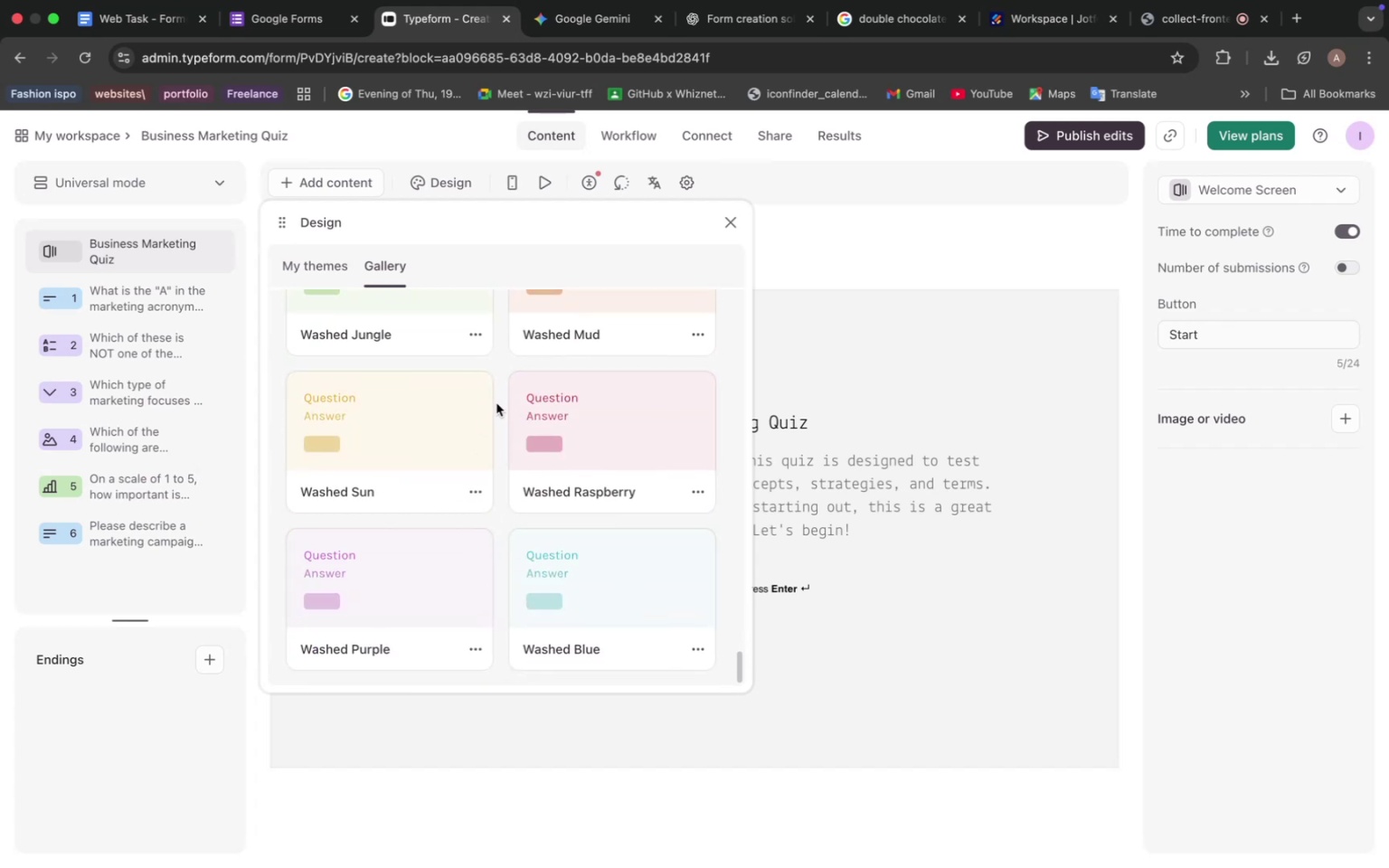 
scroll: coordinate [514, 461], scroll_direction: up, amount: 77.0
 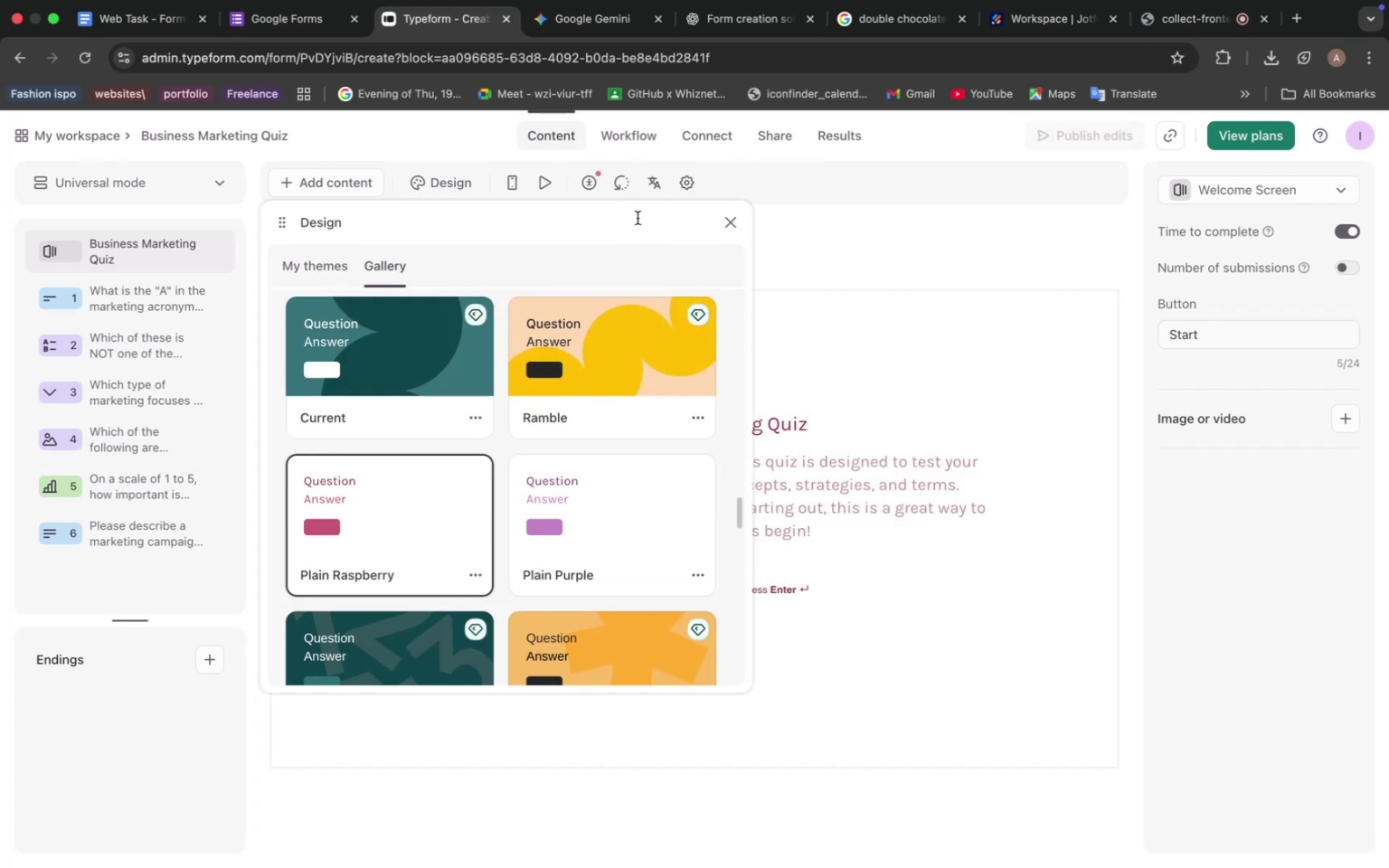 
left_click([739, 231])
 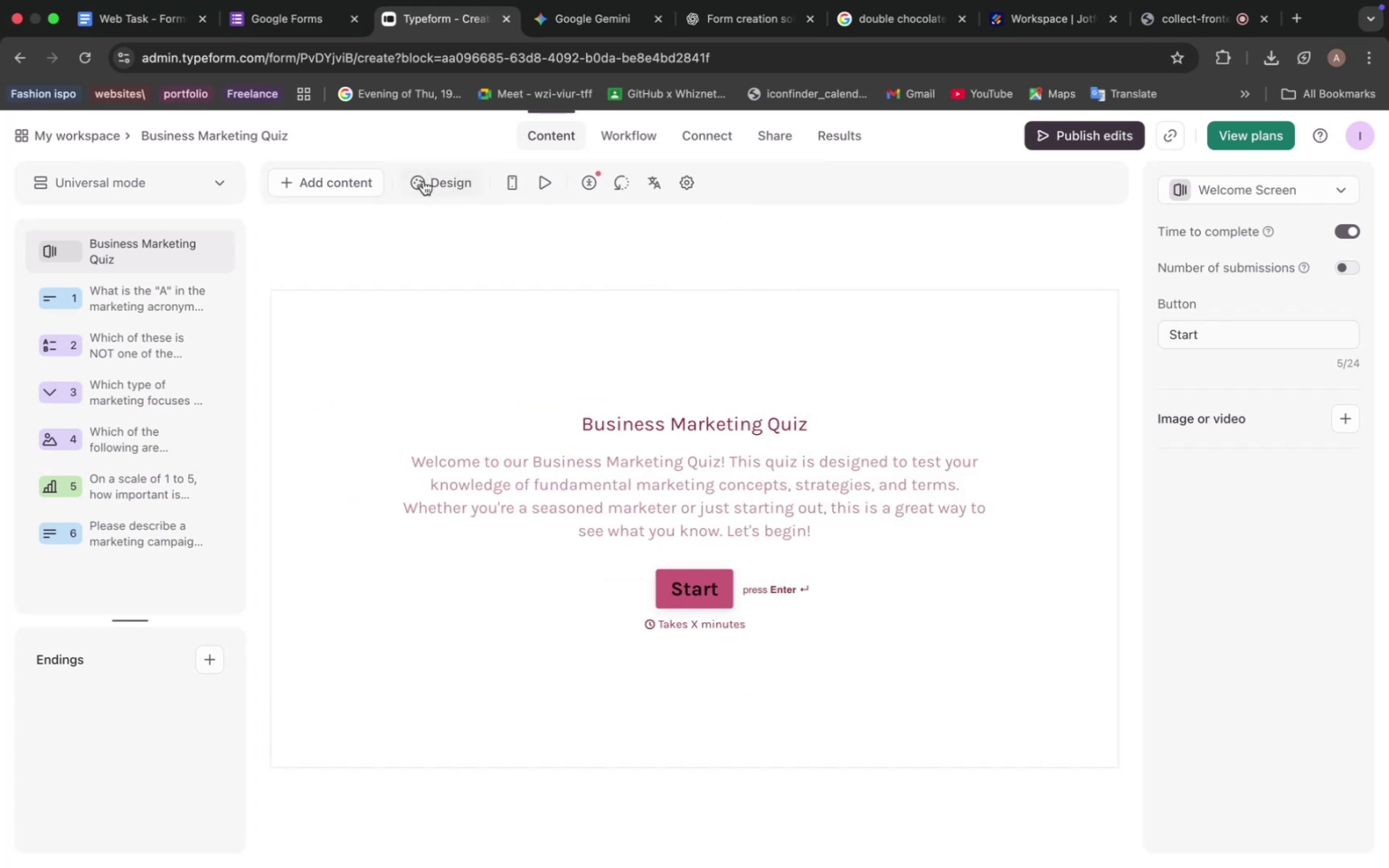 
left_click([402, 184])
 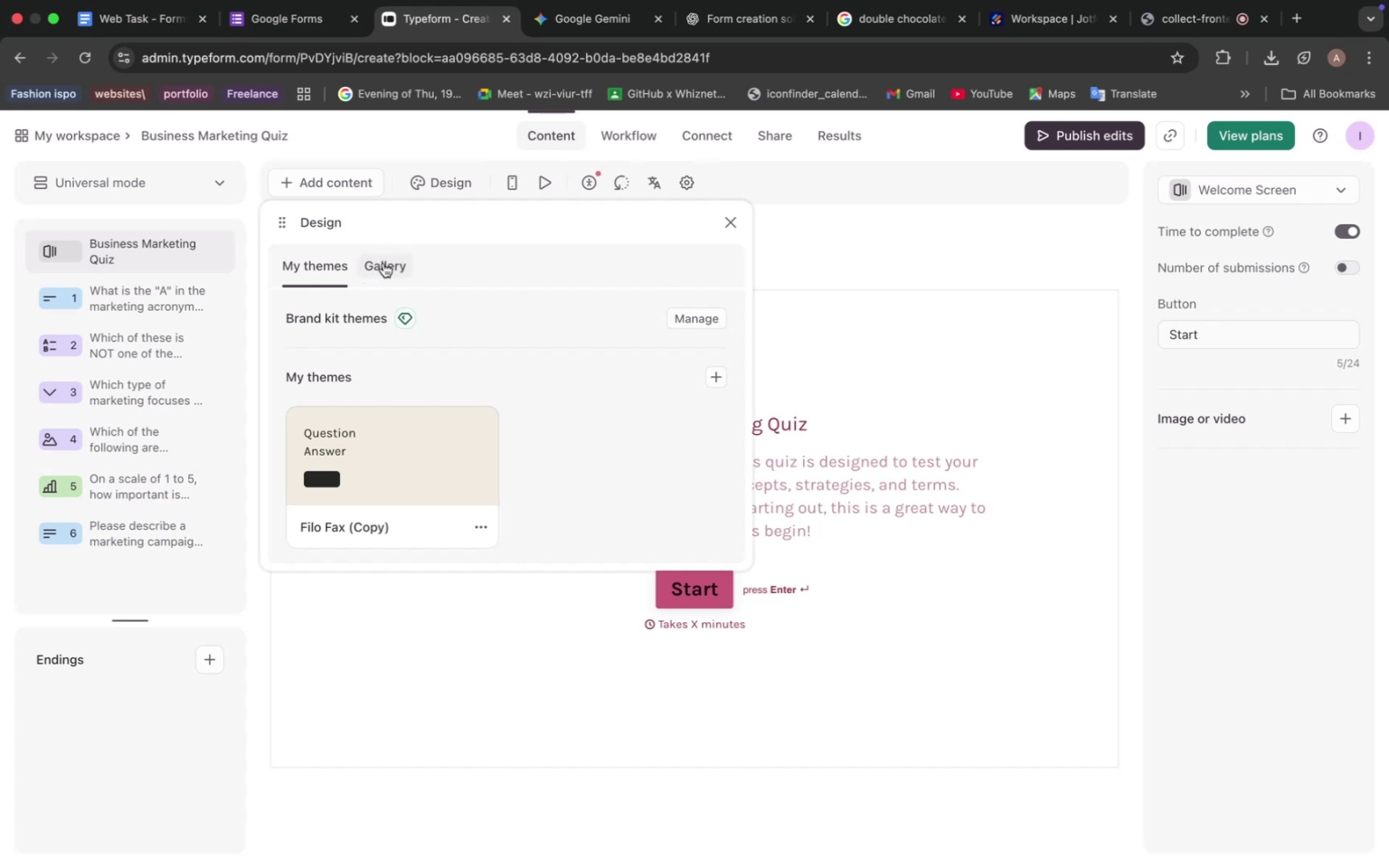 
left_click([383, 263])
 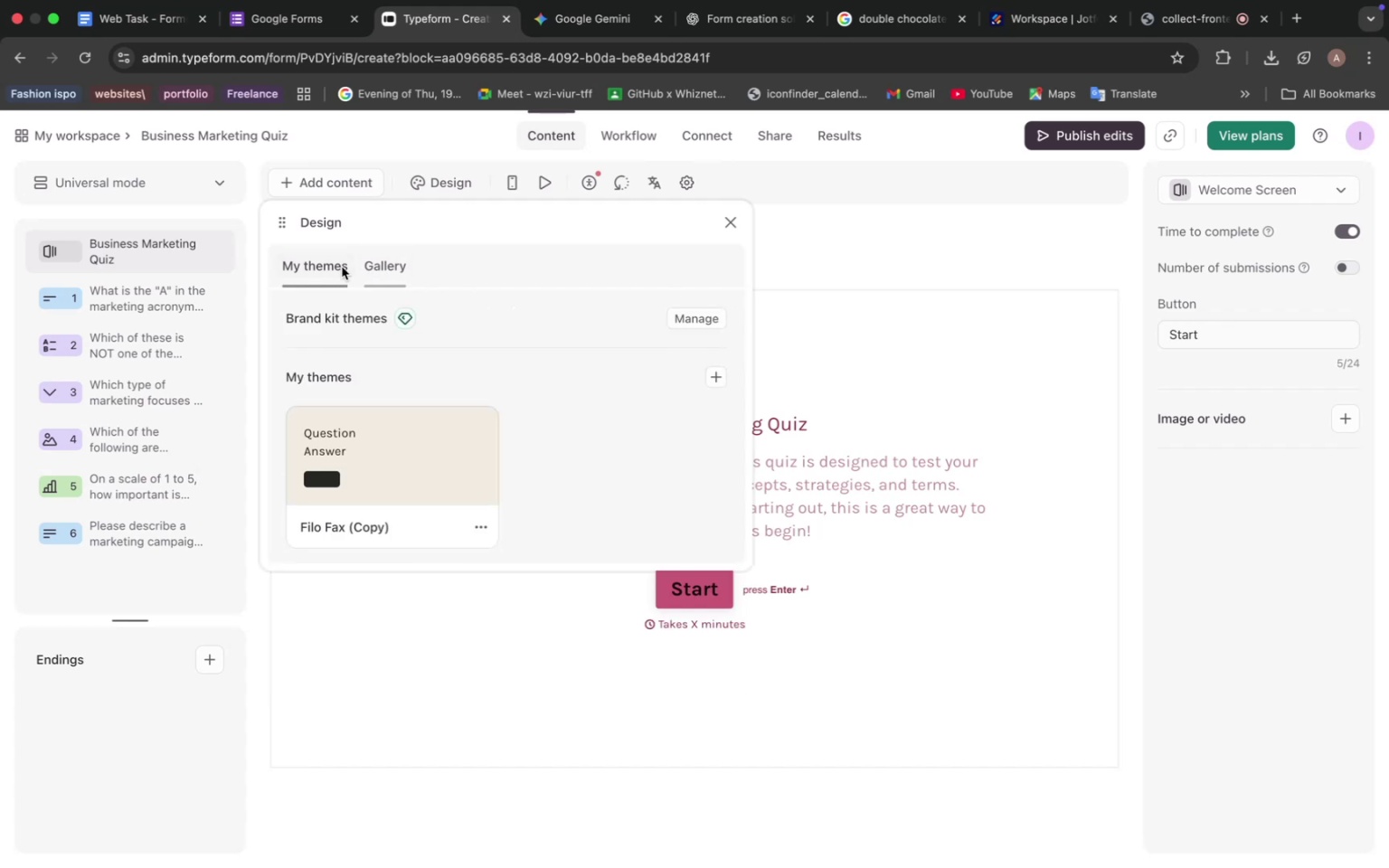 
left_click([342, 267])
 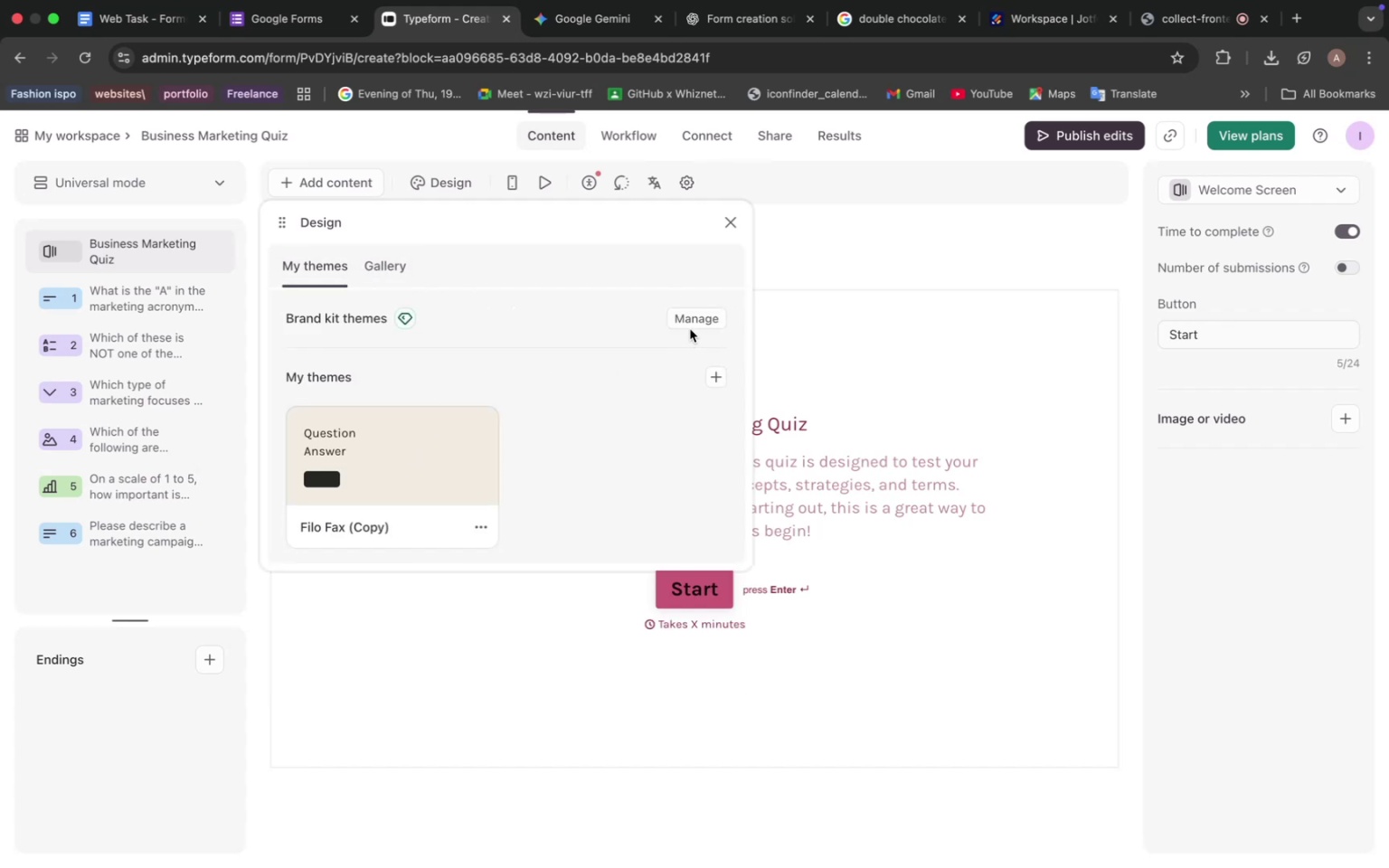 
left_click([694, 324])
 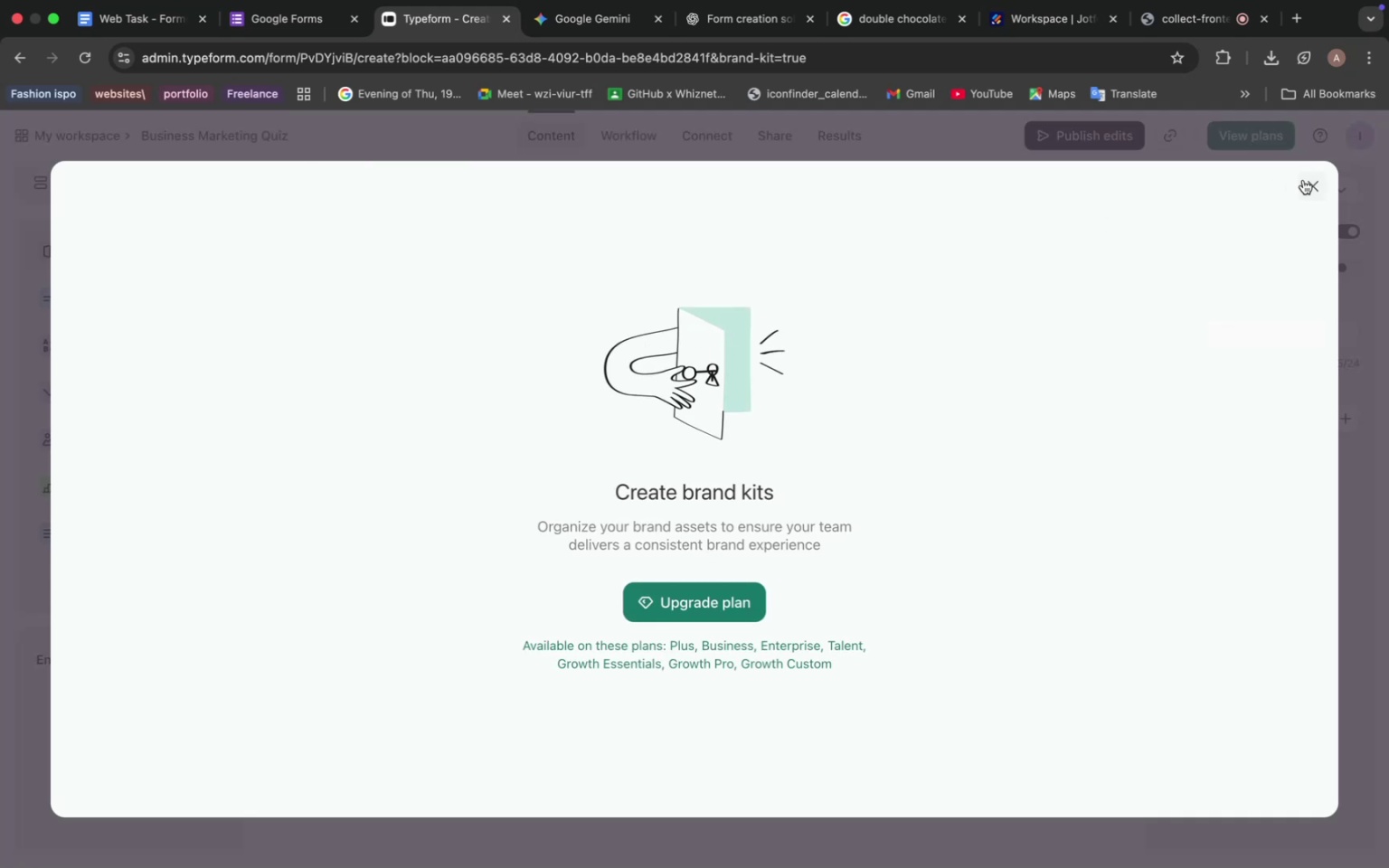 
wait(9.6)
 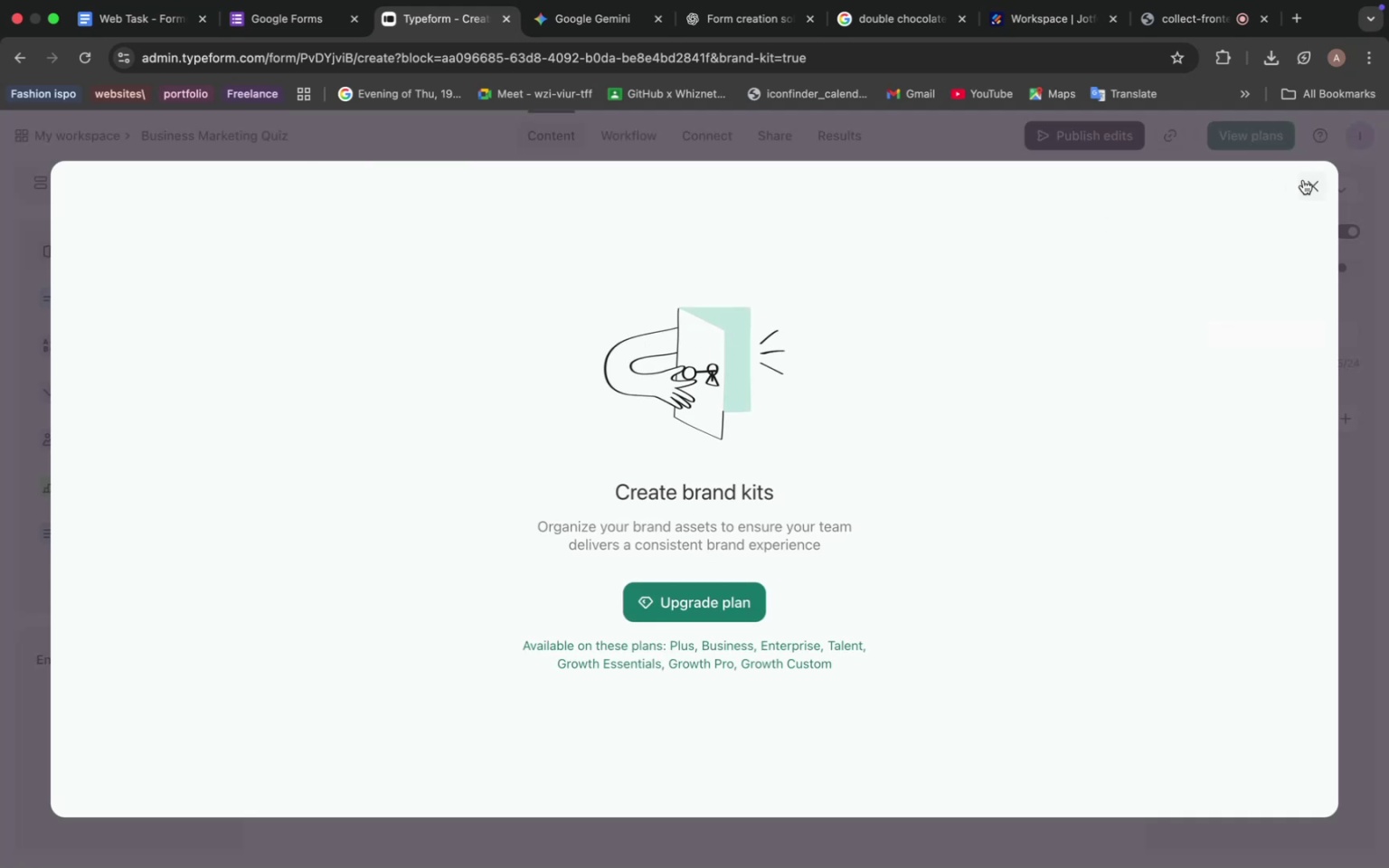 
left_click([360, 444])
 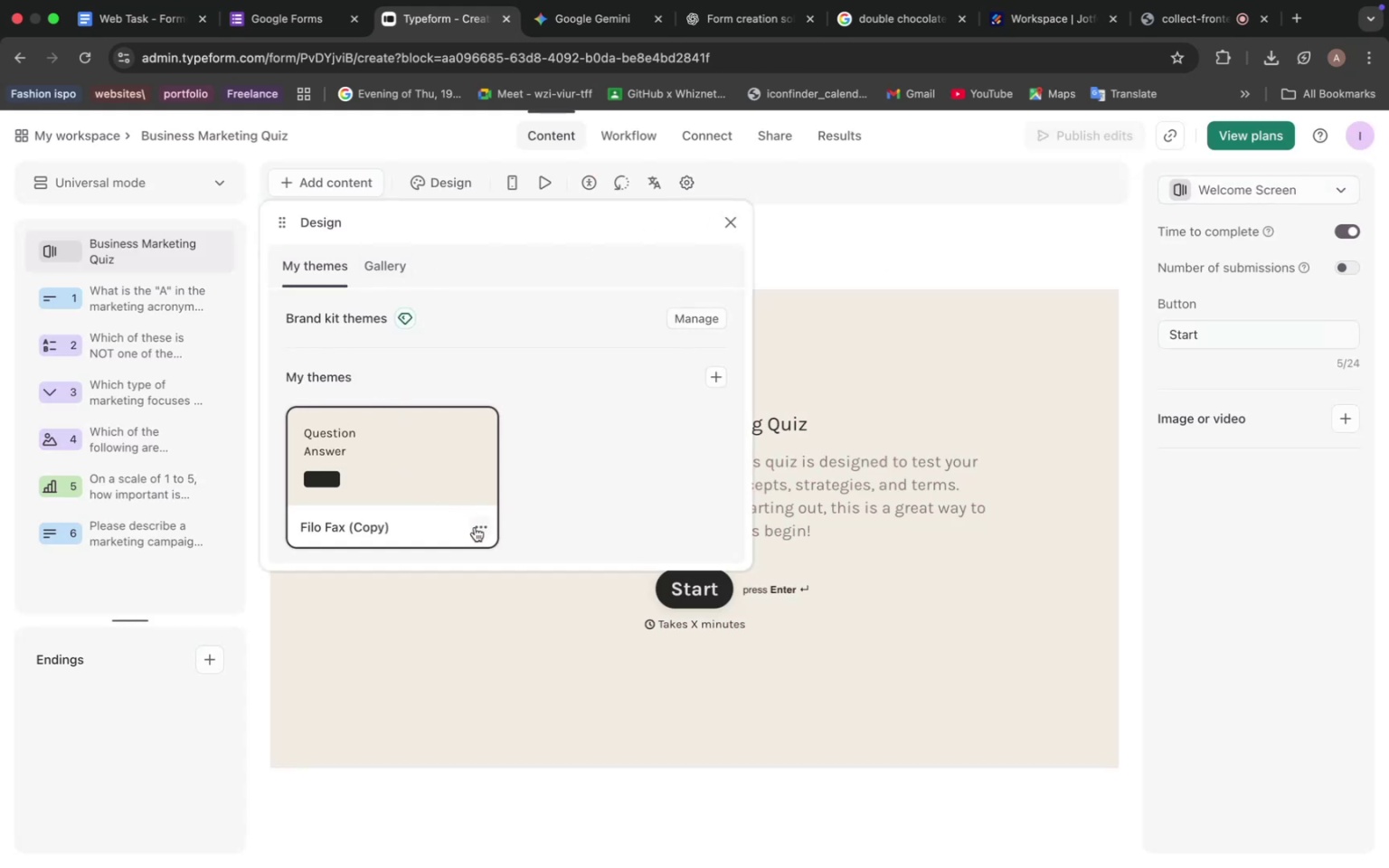 
left_click([475, 527])
 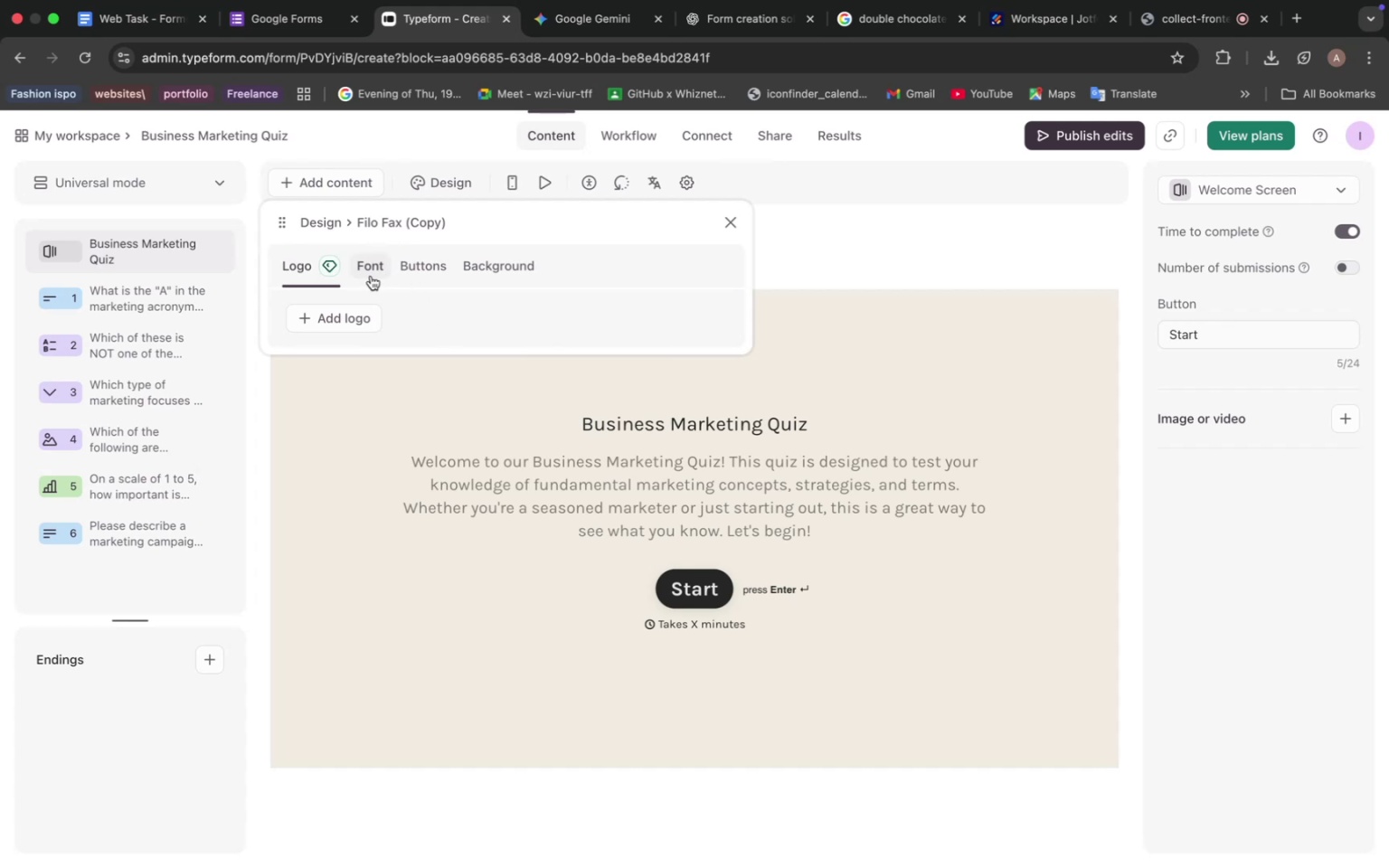 
wait(7.61)
 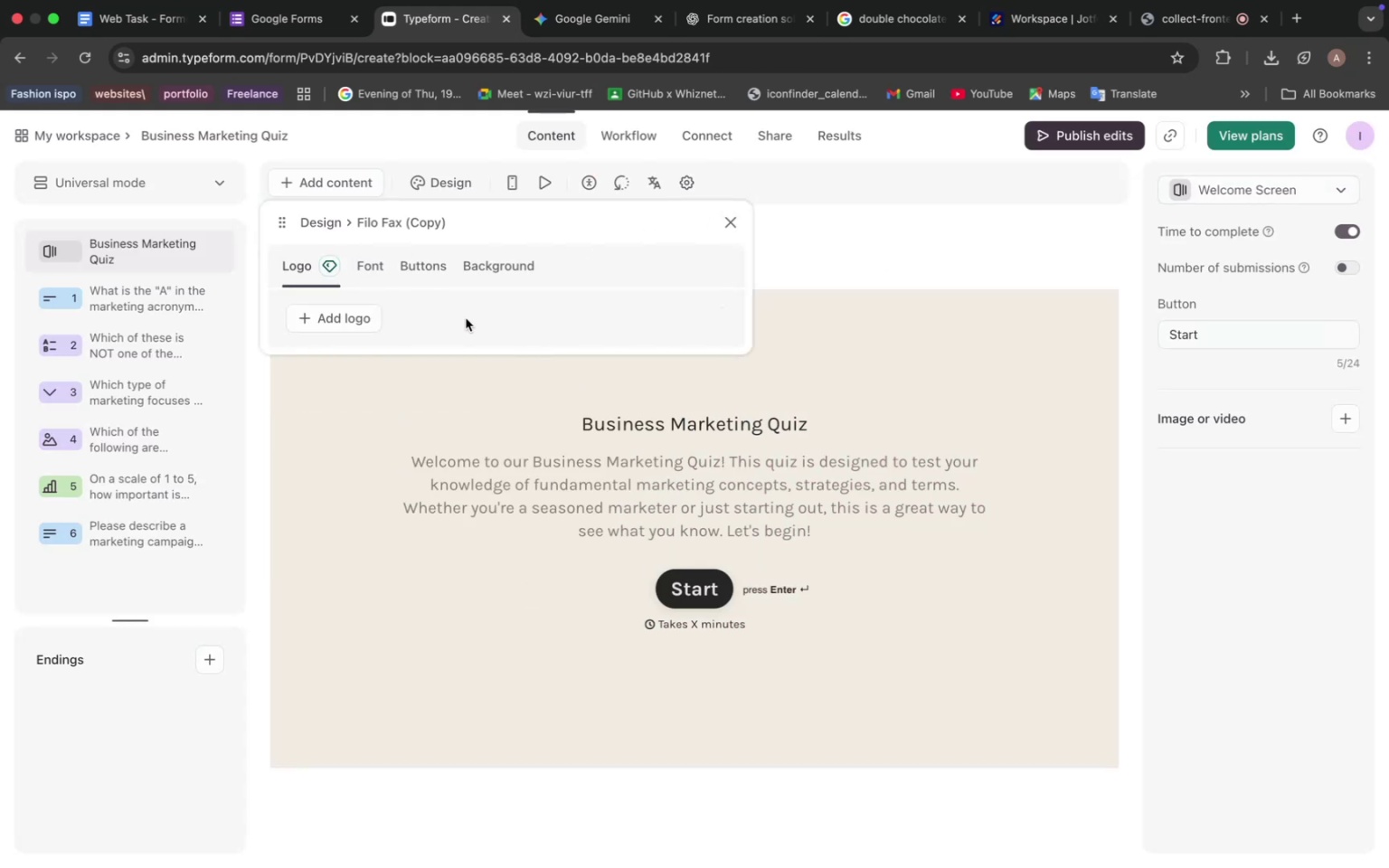 
left_click([400, 264])
 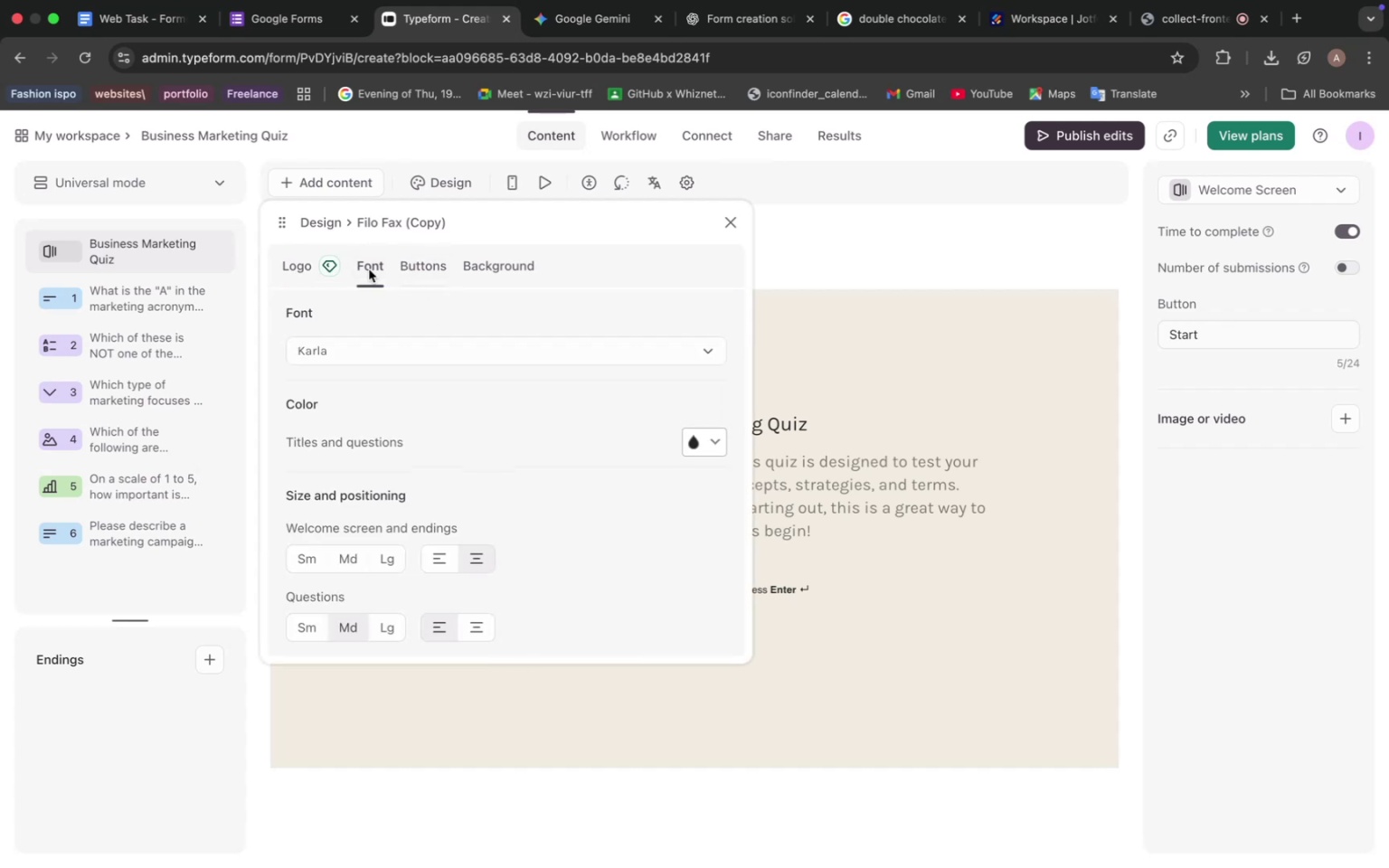 
left_click([370, 269])
 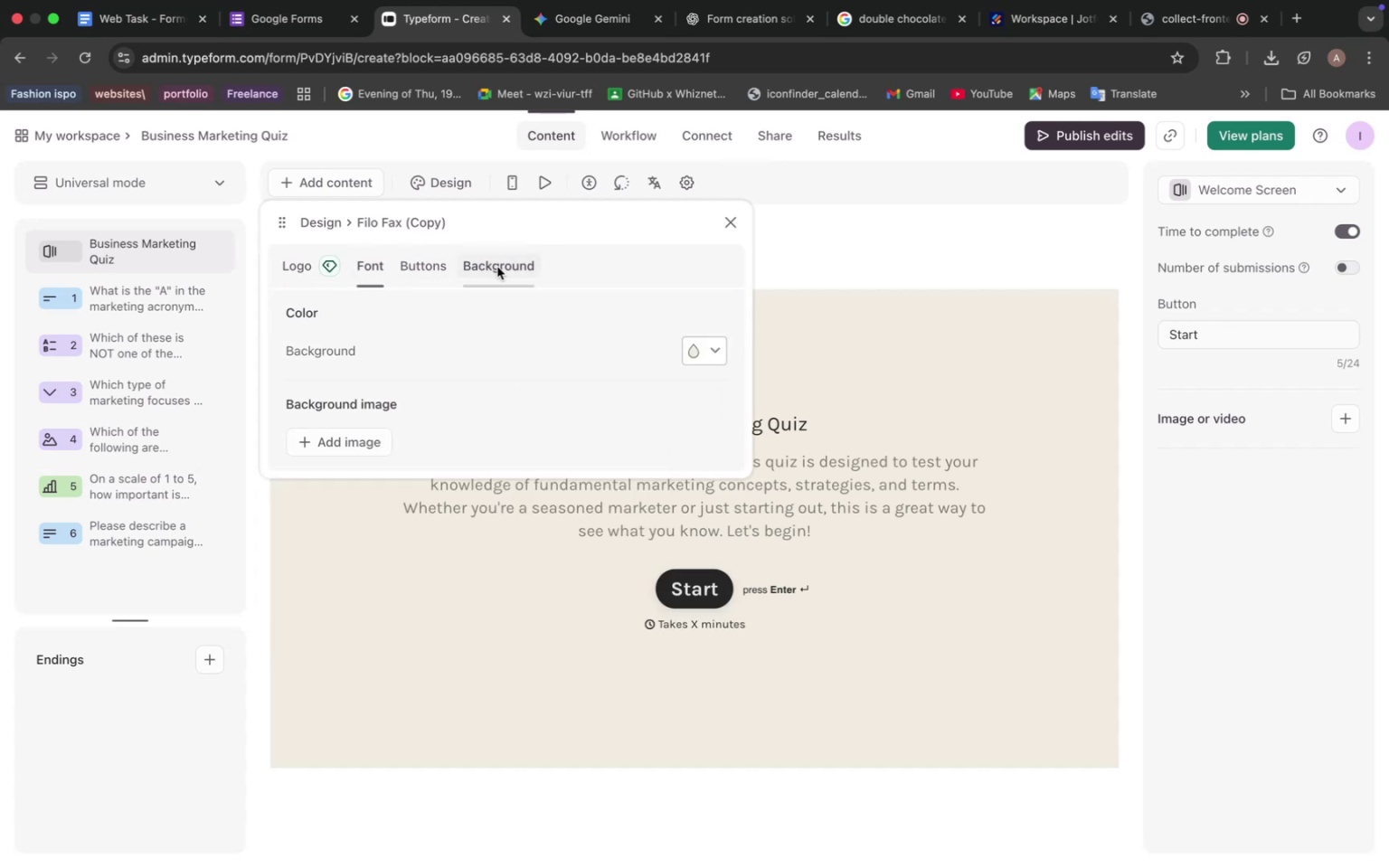 
left_click([497, 267])
 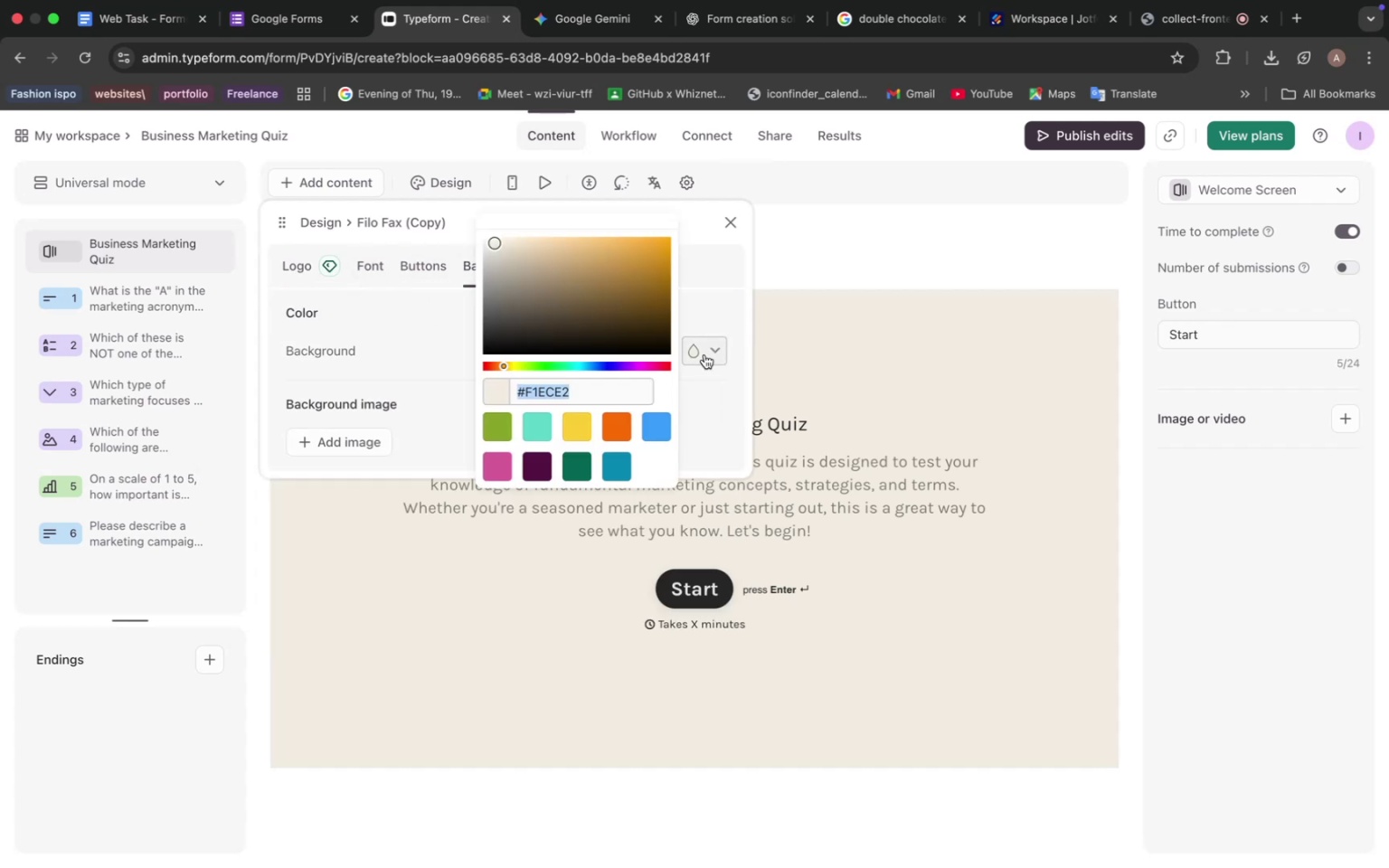 
left_click([704, 354])
 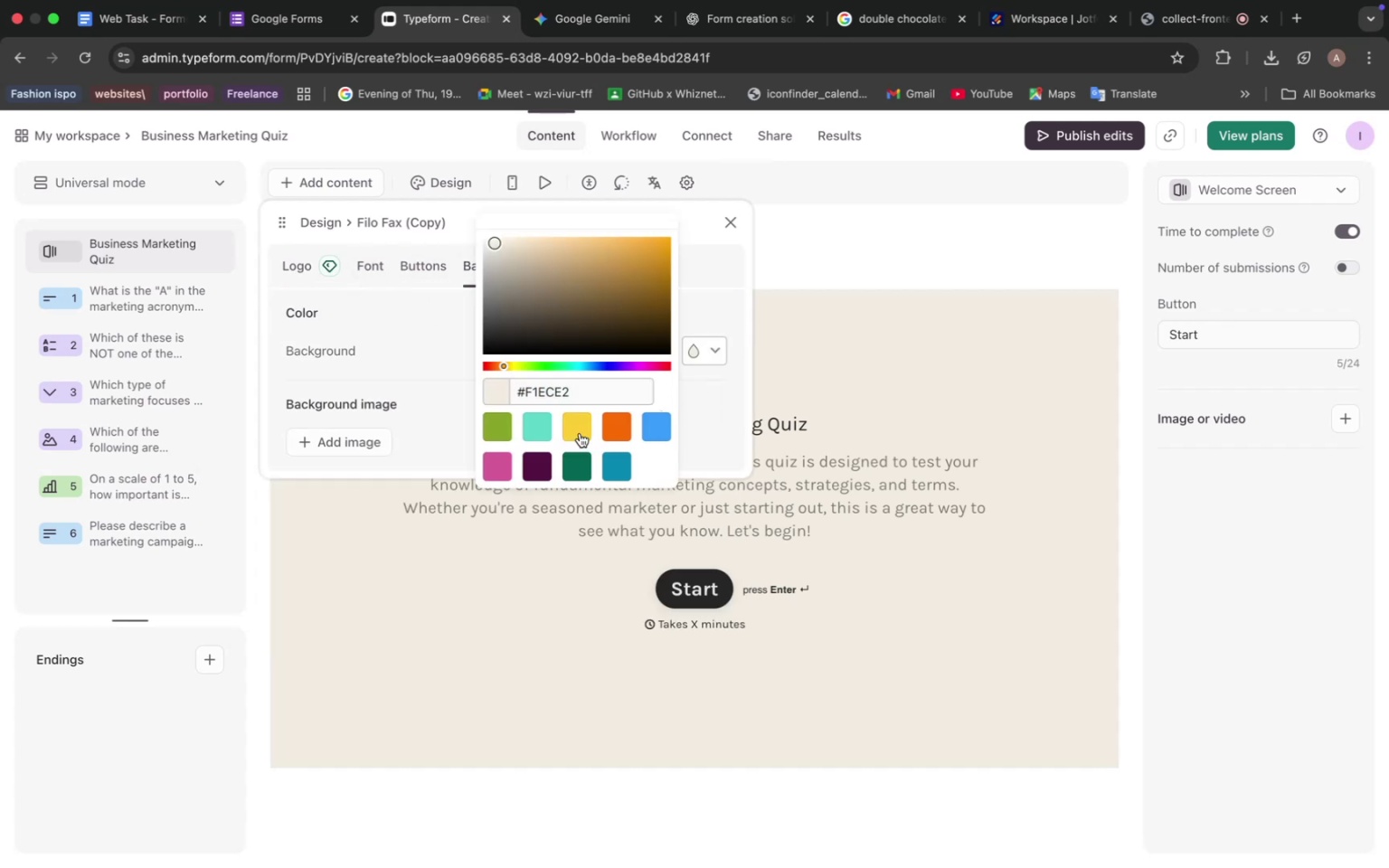 
left_click([580, 433])
 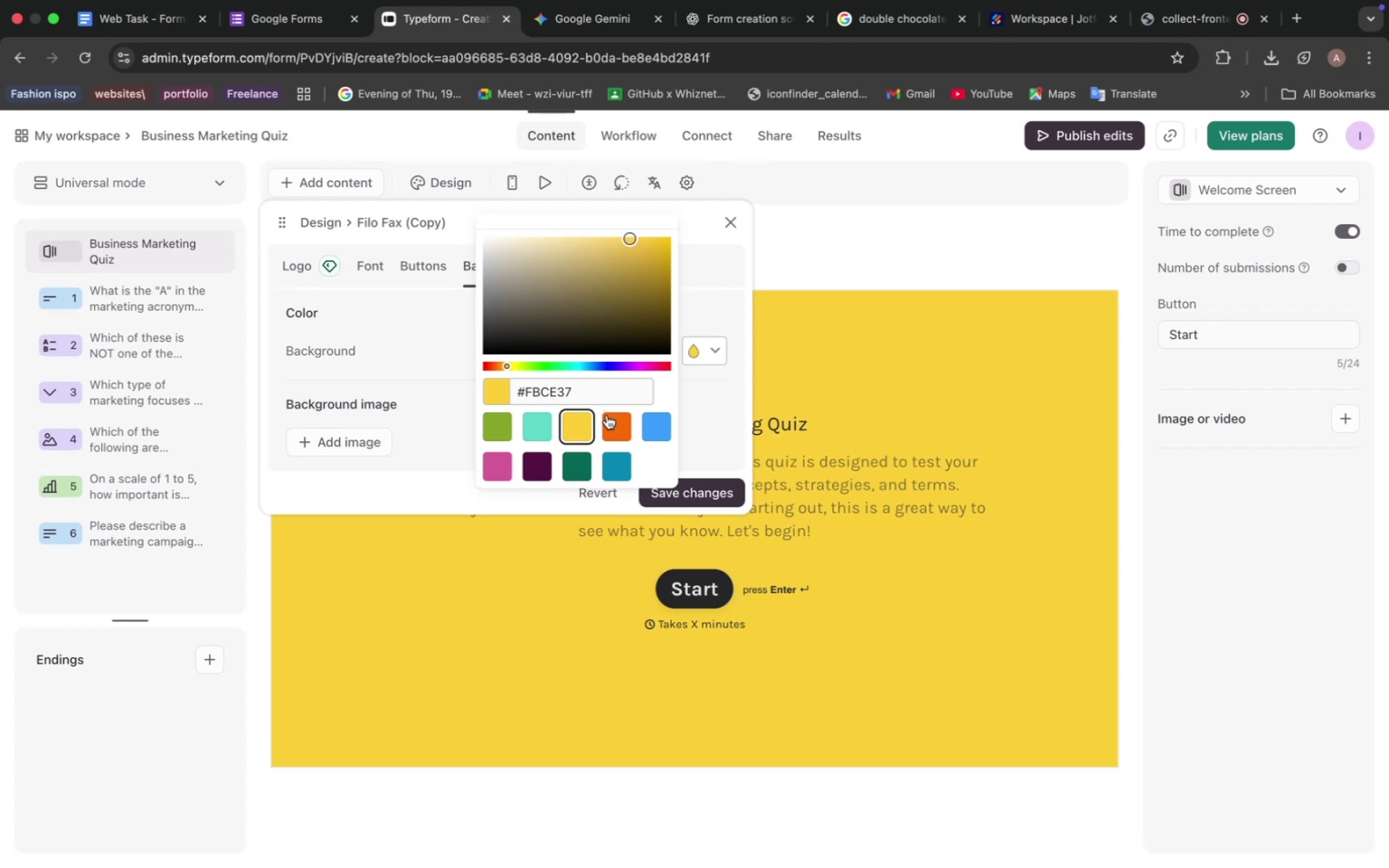 
wait(28.45)
 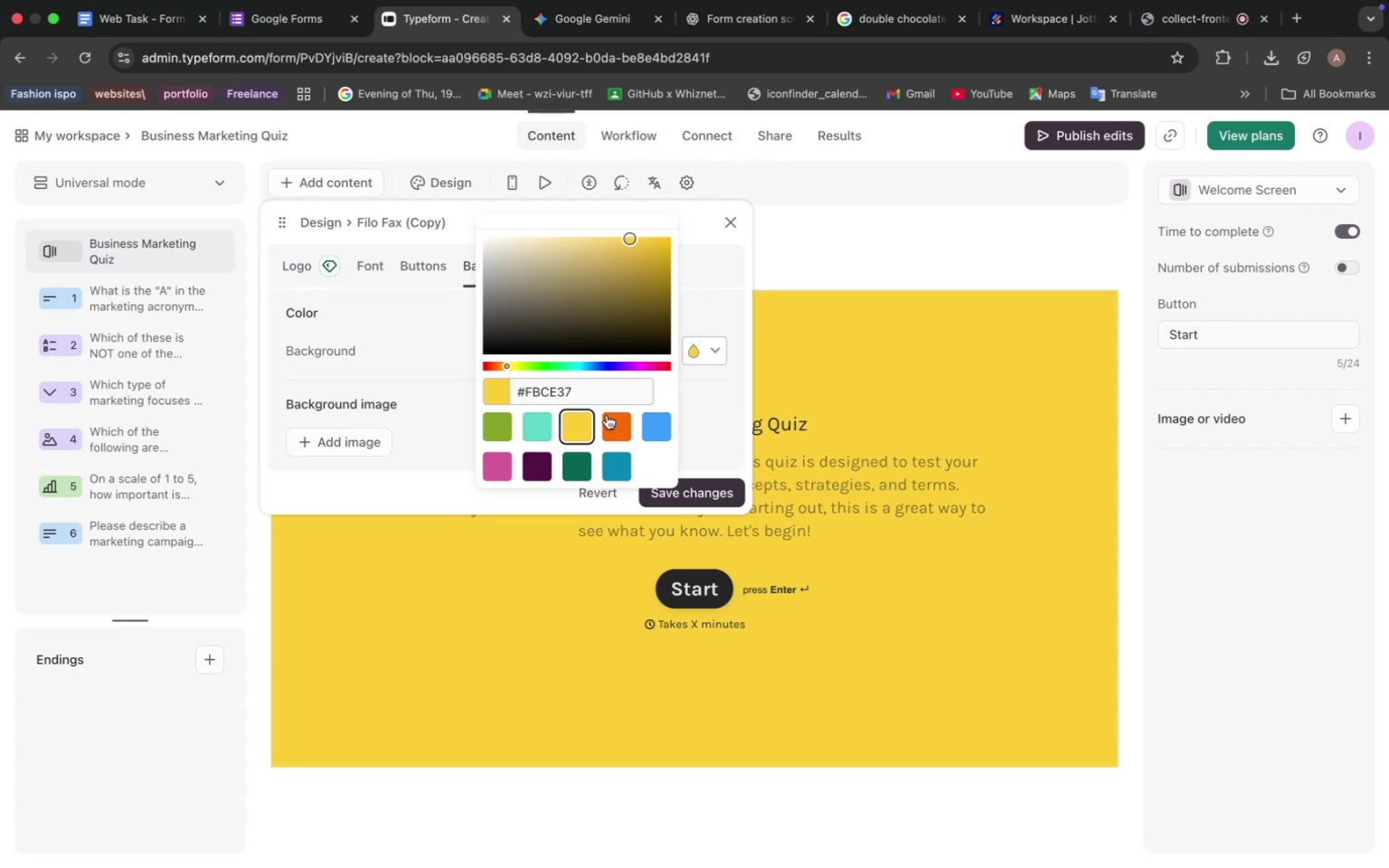 
left_click([410, 265])
 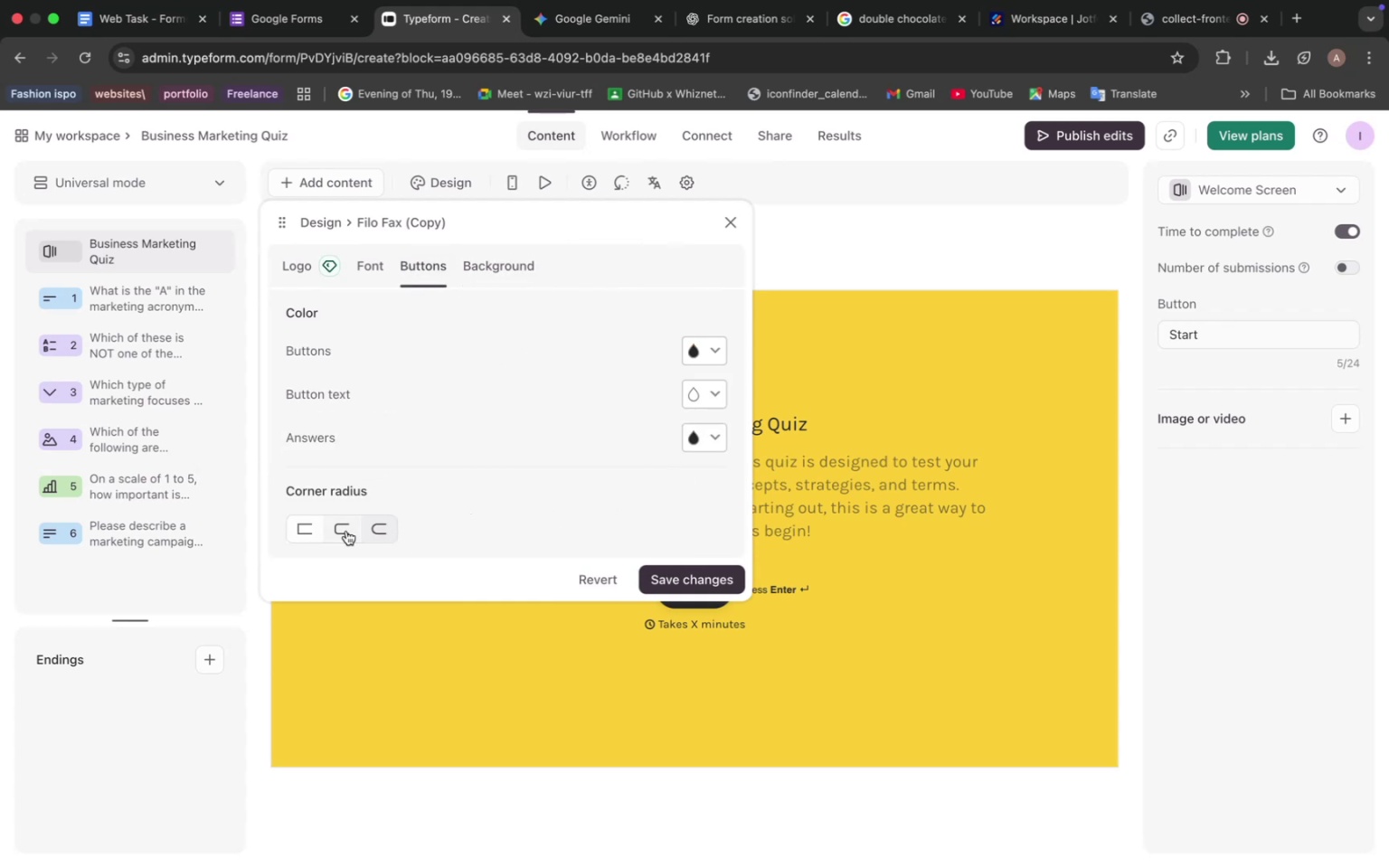 
left_click([344, 531])
 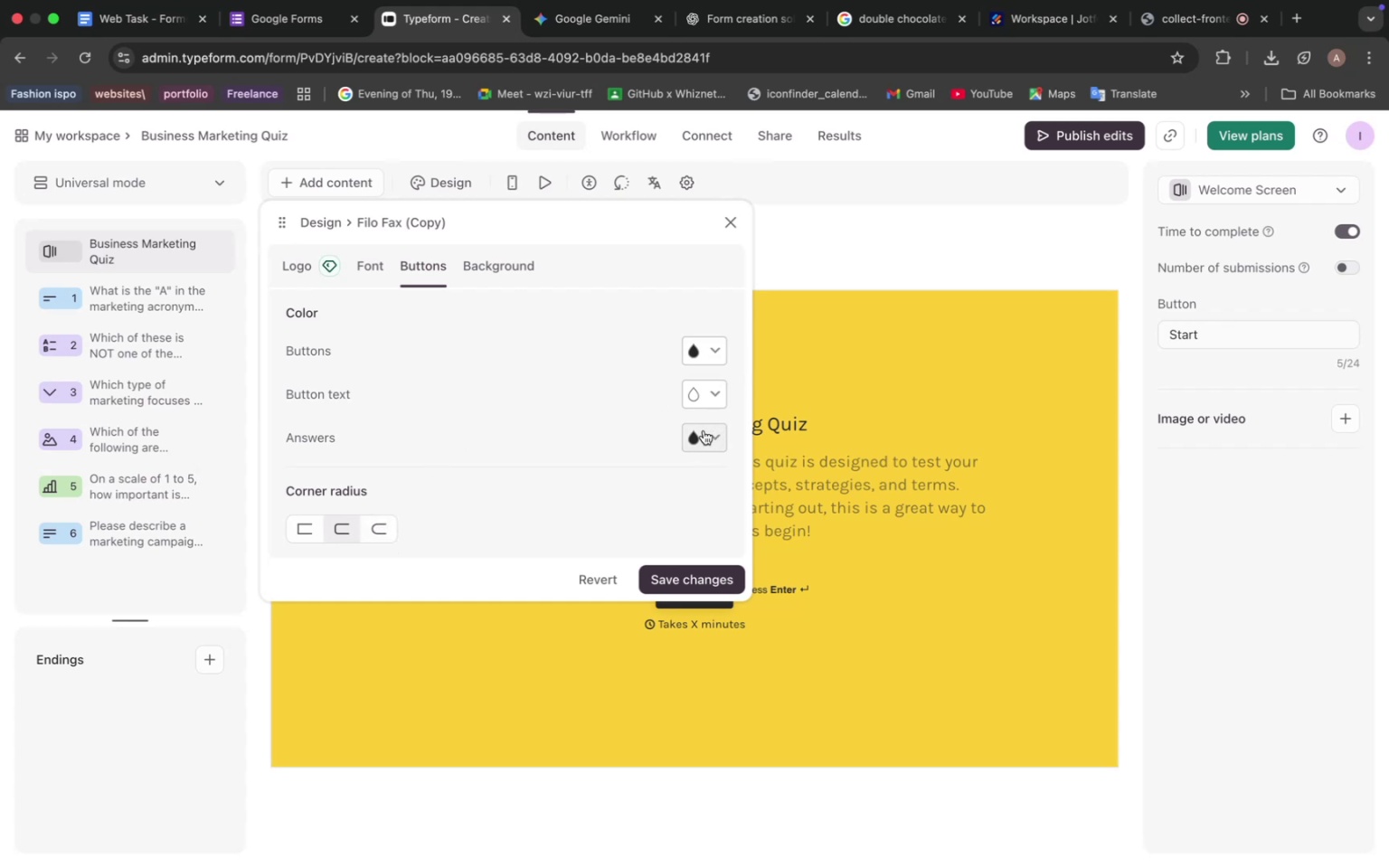 
wait(7.2)
 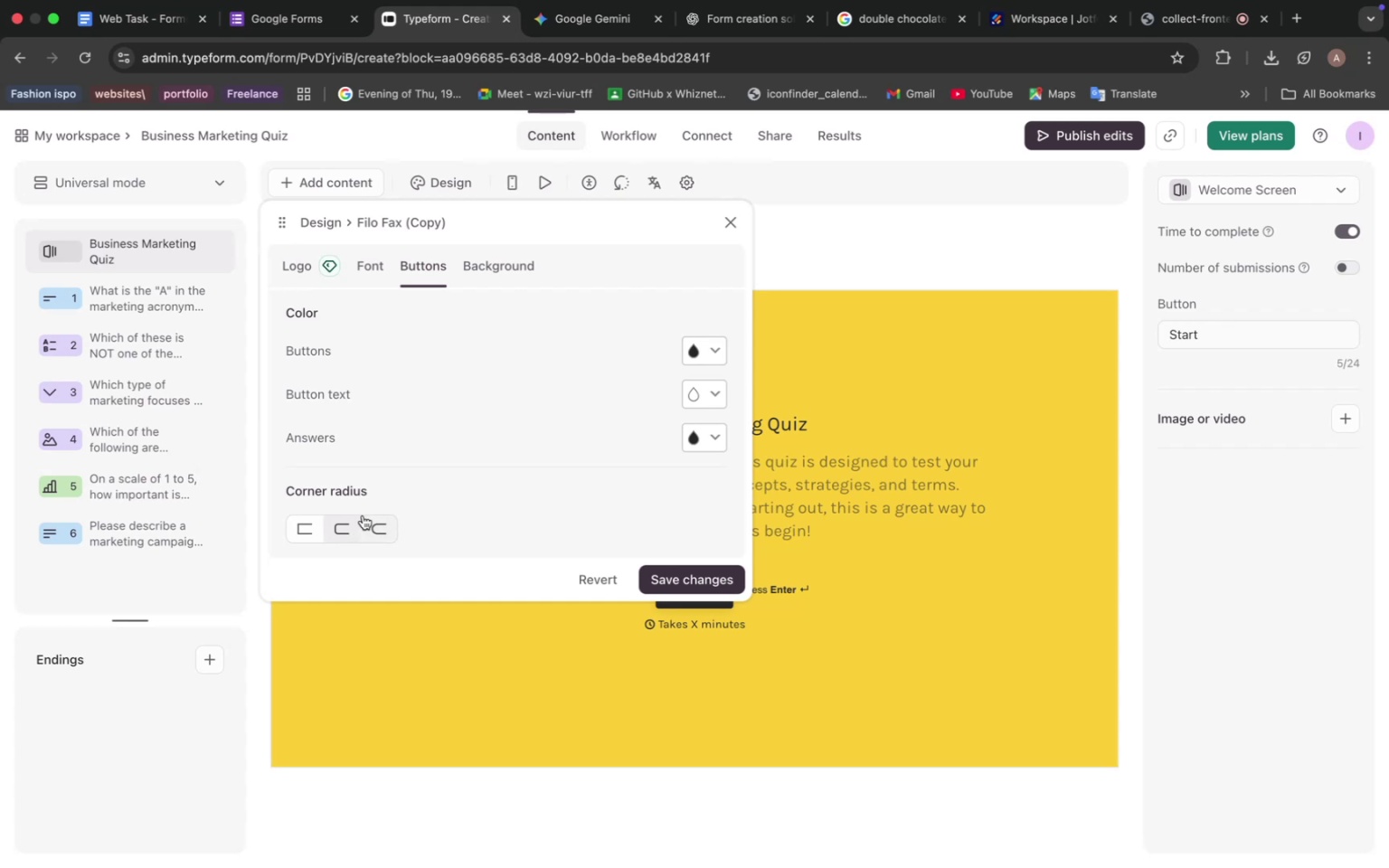 
left_click([365, 259])
 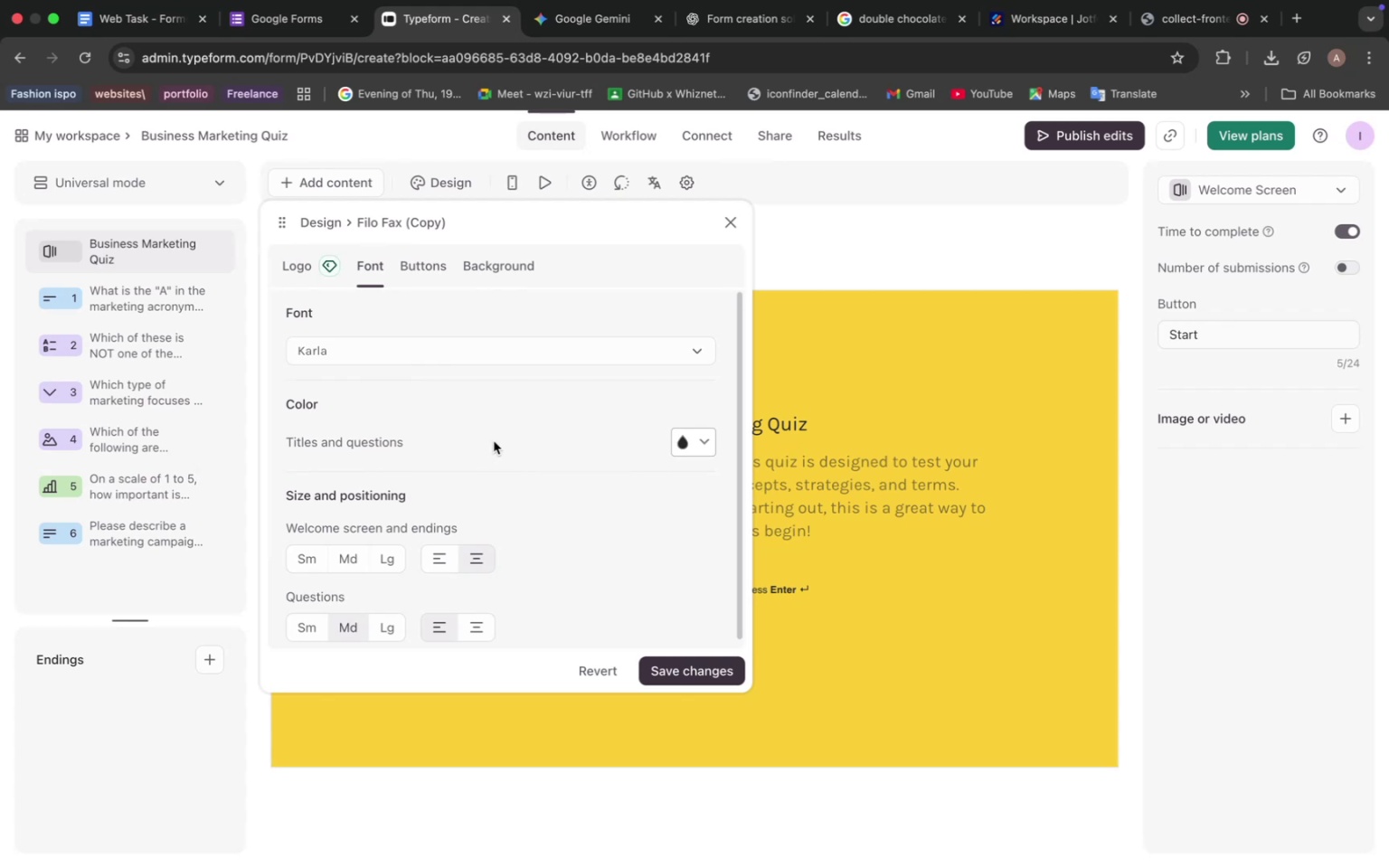 
wait(5.53)
 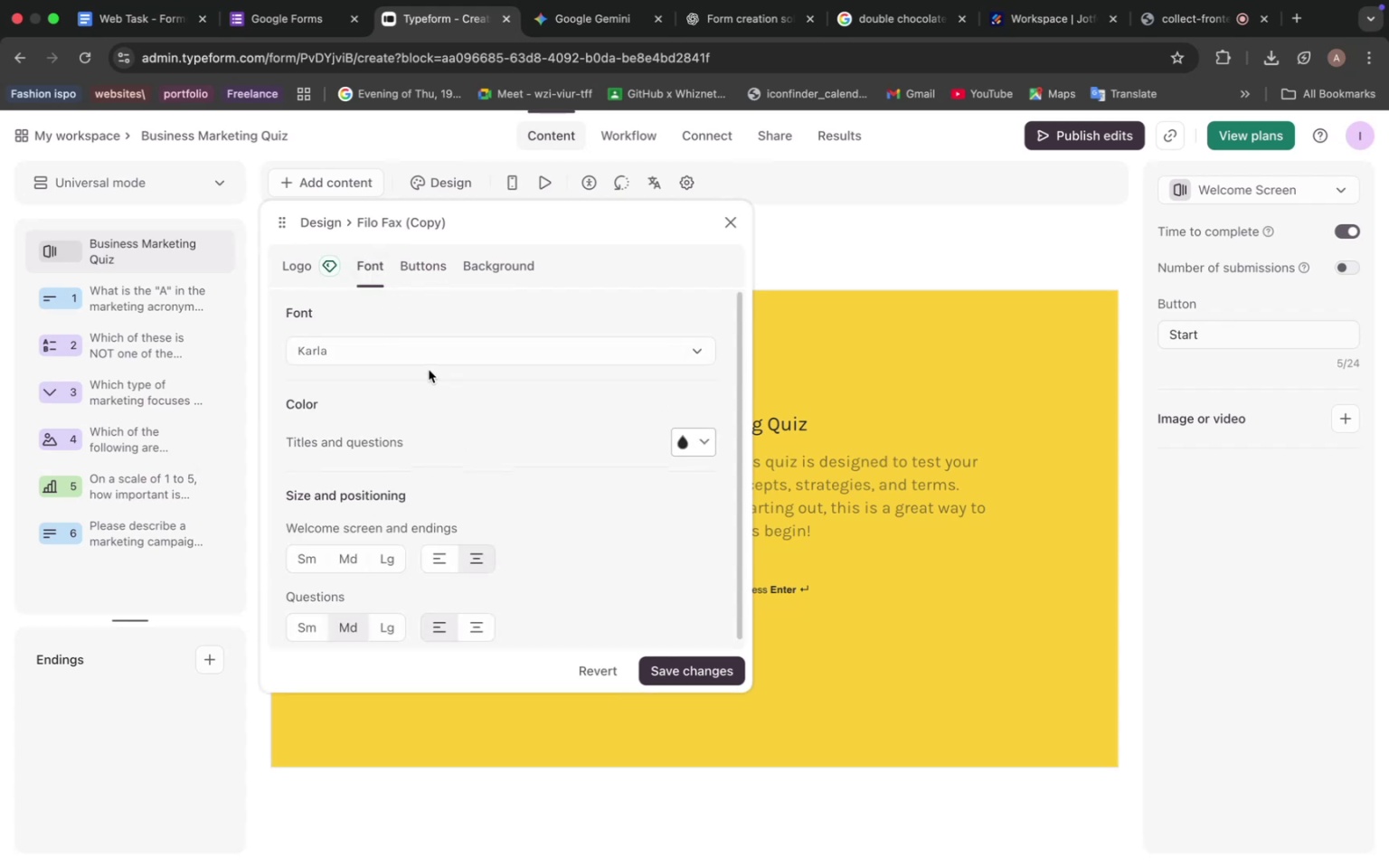 
left_click([525, 338])
 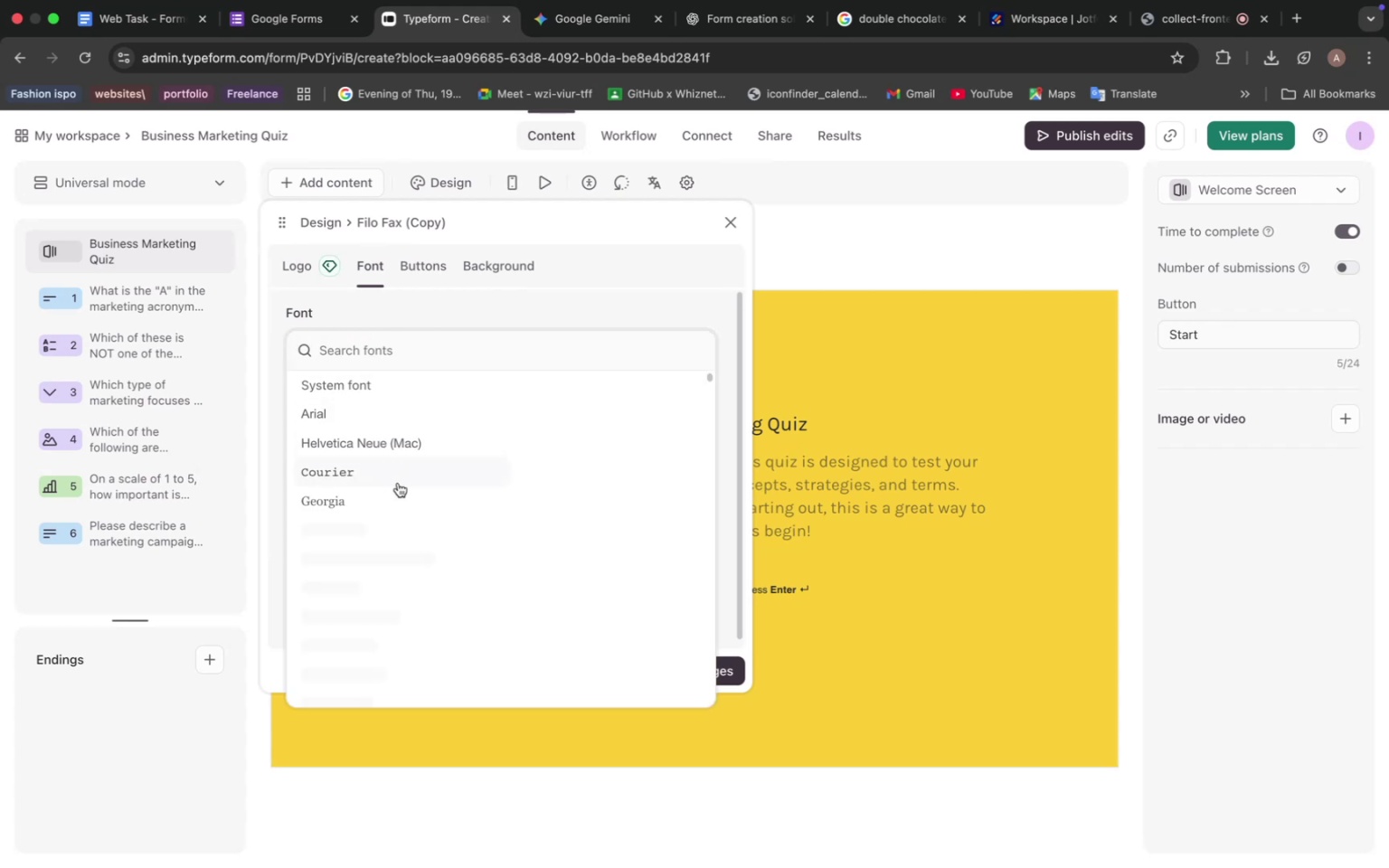 
mouse_move([397, 463])
 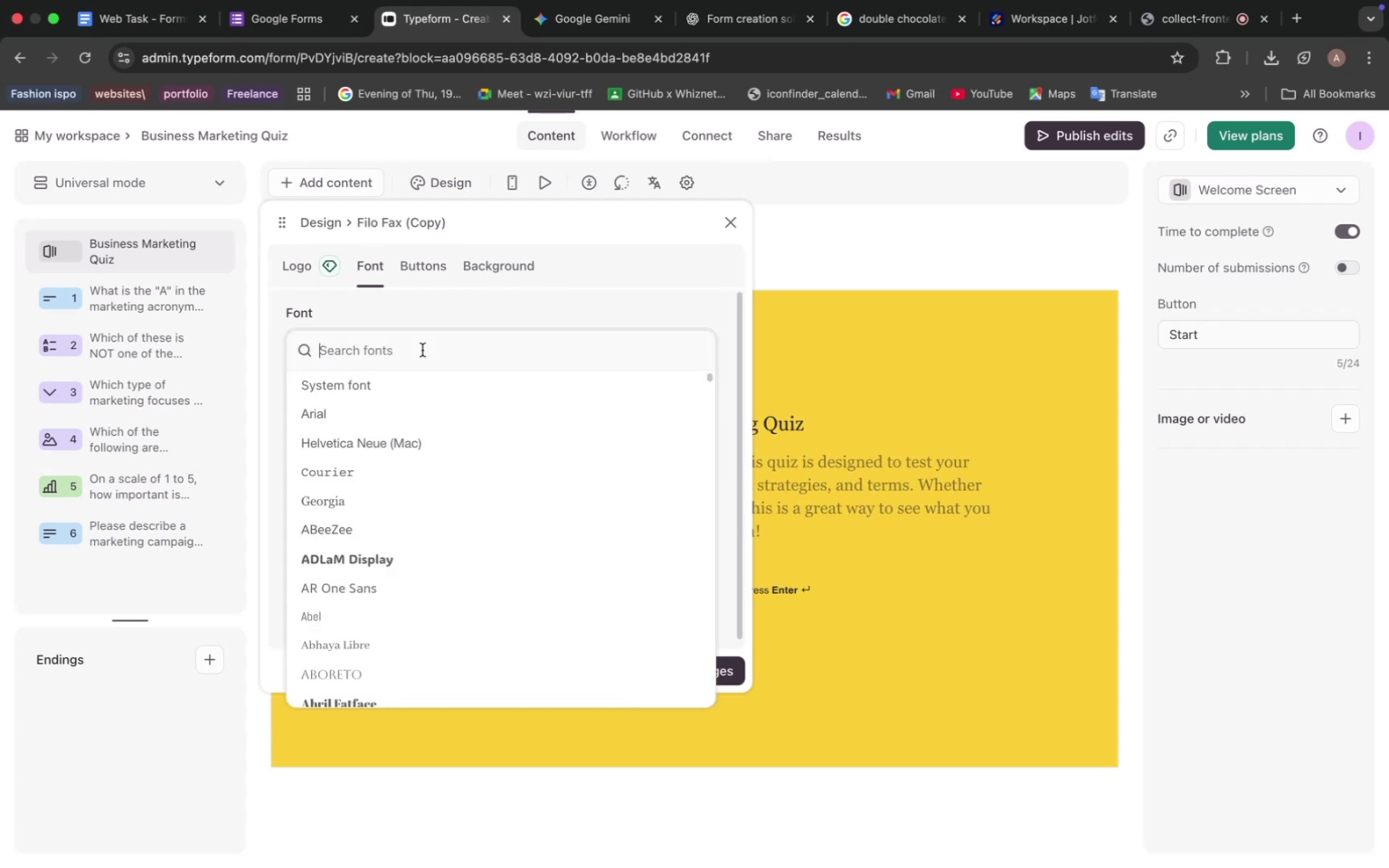 
left_click([422, 350])
 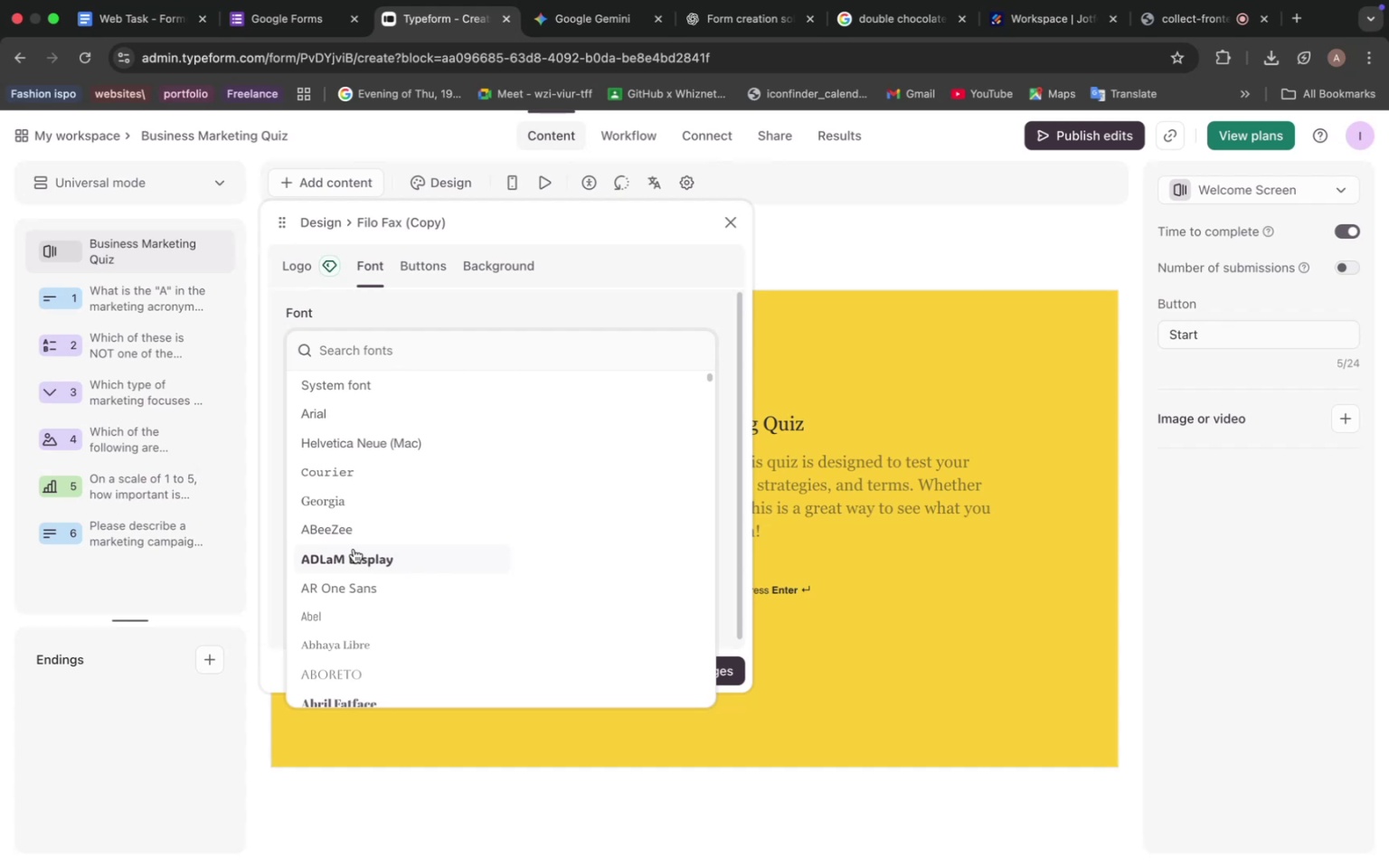 
wait(6.94)
 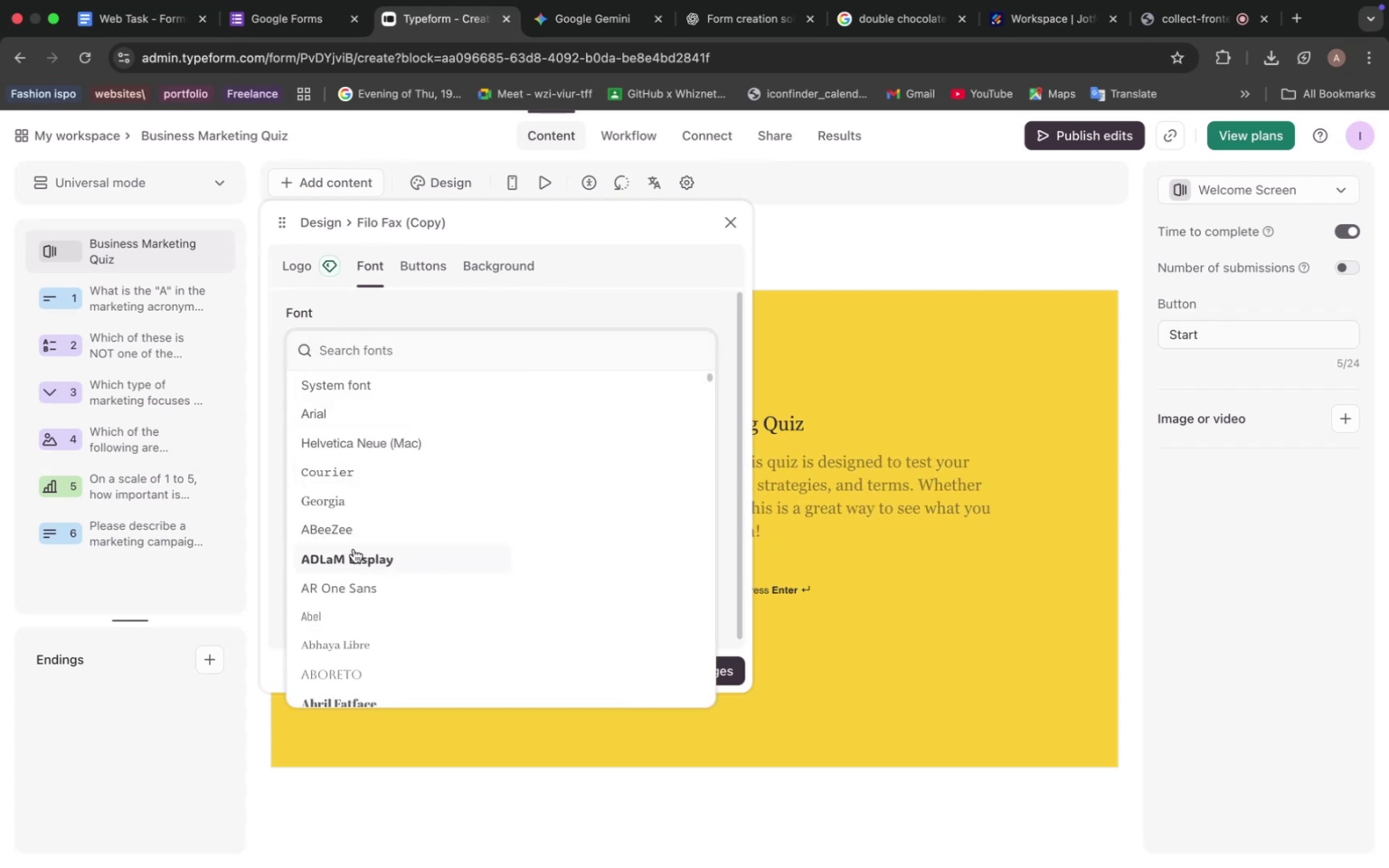 
scroll: coordinate [362, 546], scroll_direction: down, amount: 7.0
 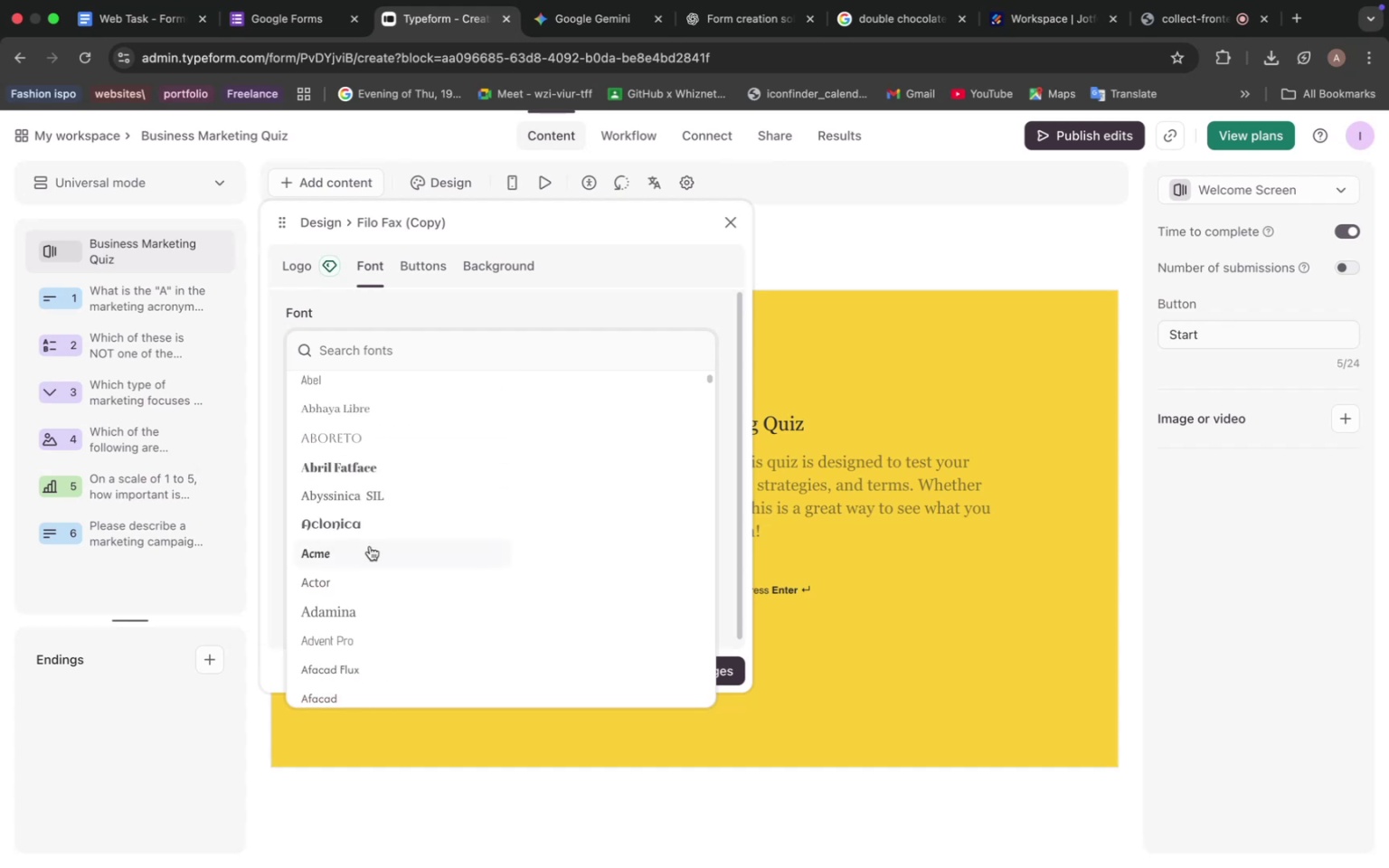 
left_click([370, 546])
 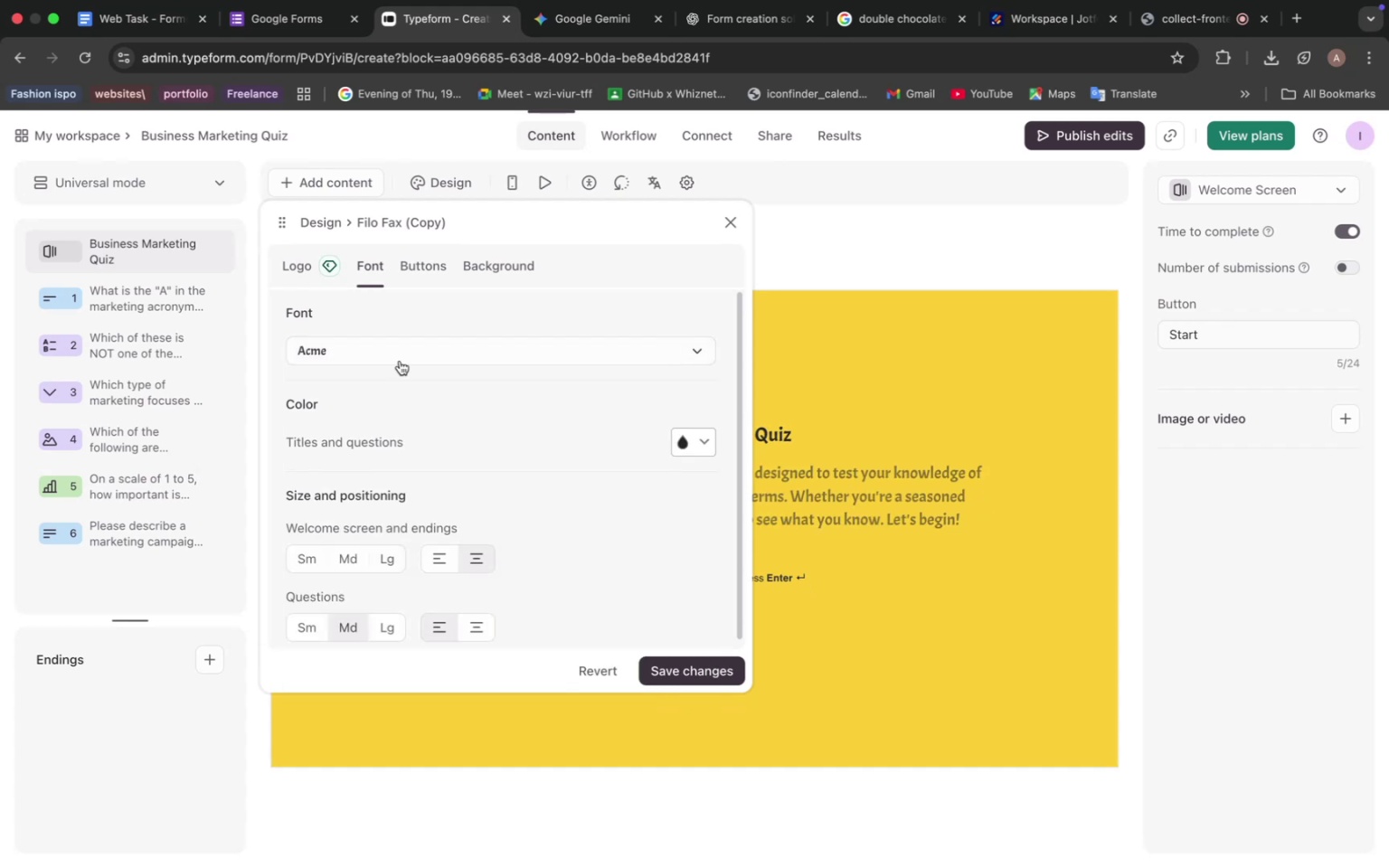 
left_click([405, 345])
 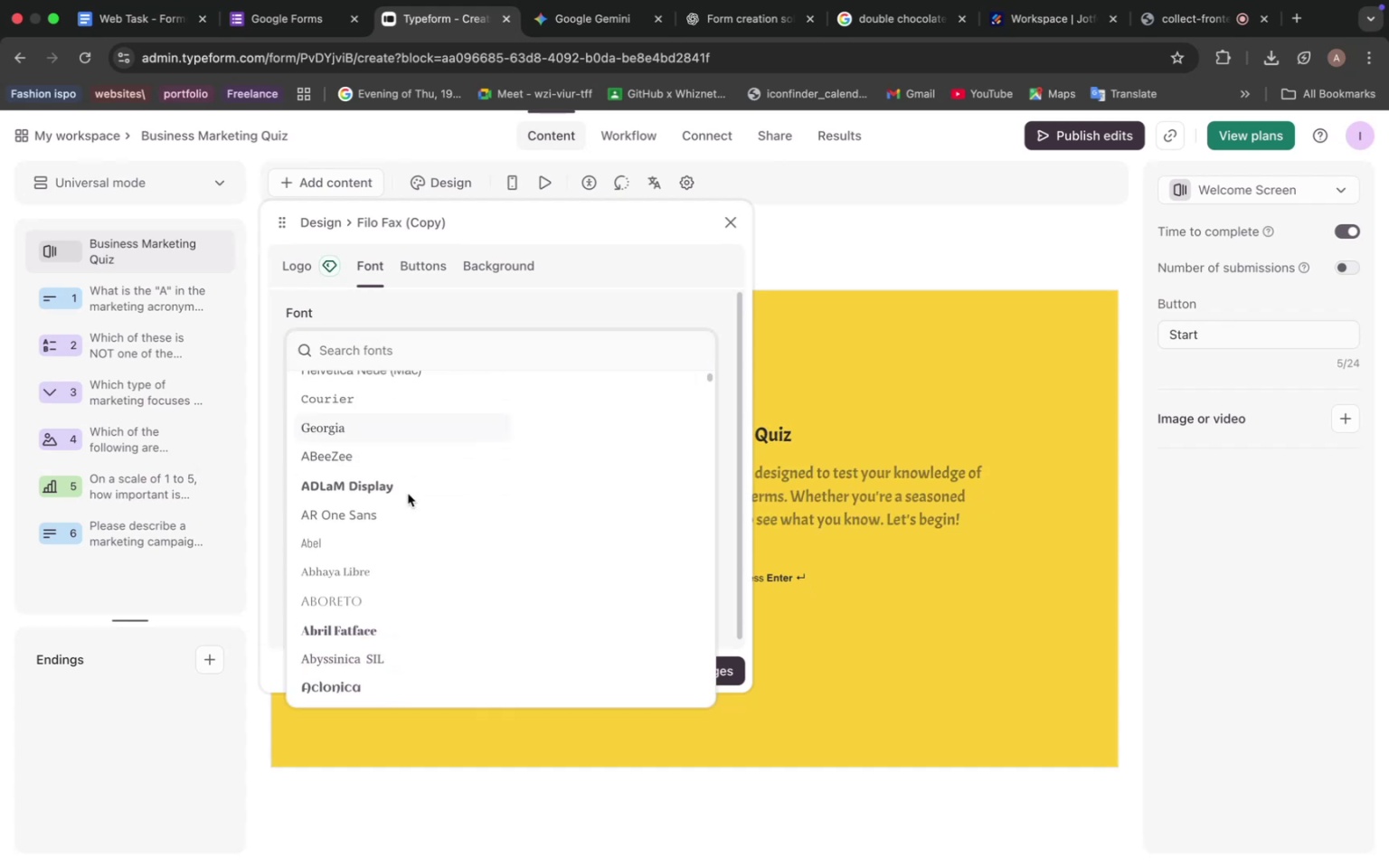 
scroll: coordinate [465, 551], scroll_direction: down, amount: 14.0
 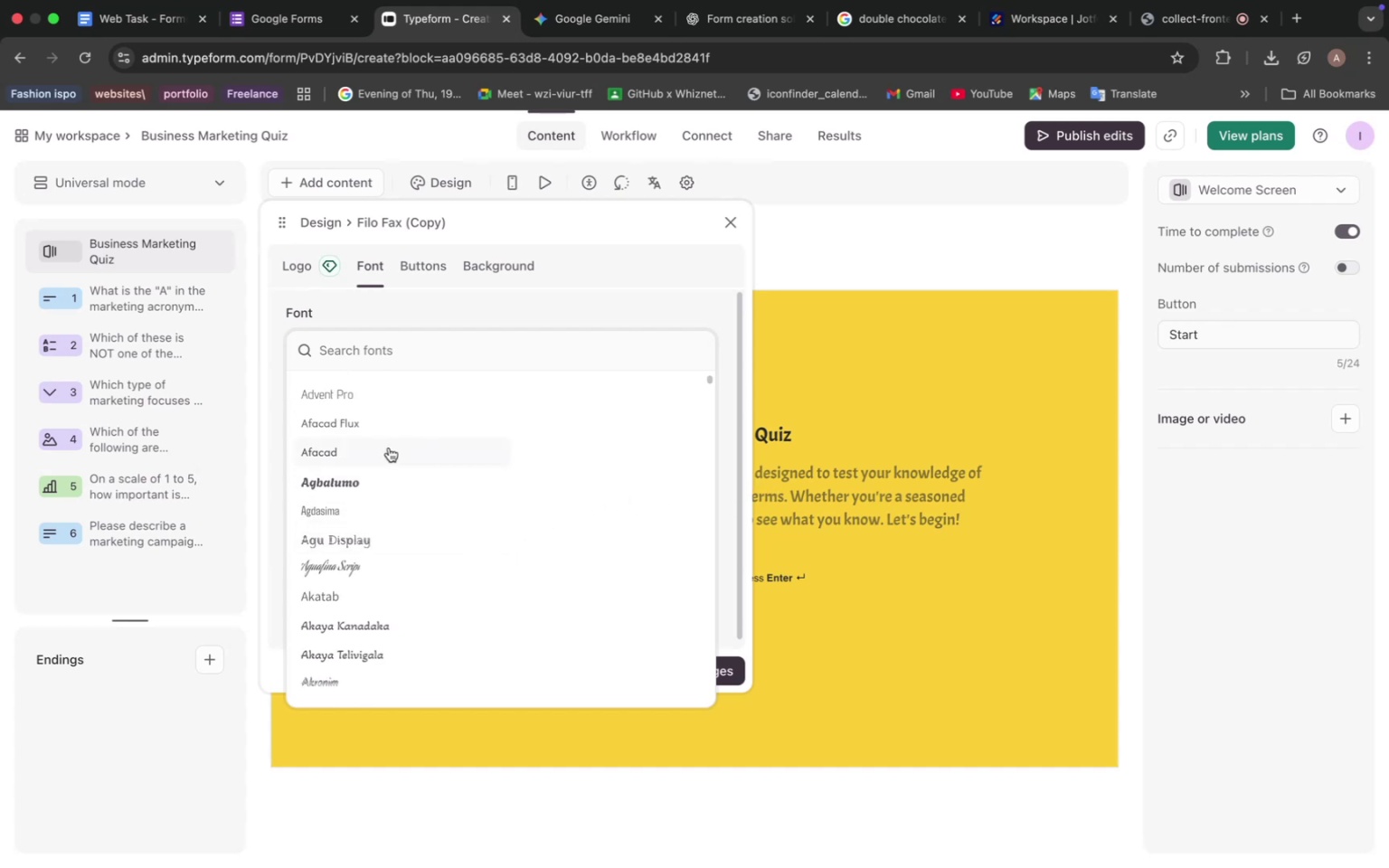 
left_click([389, 448])
 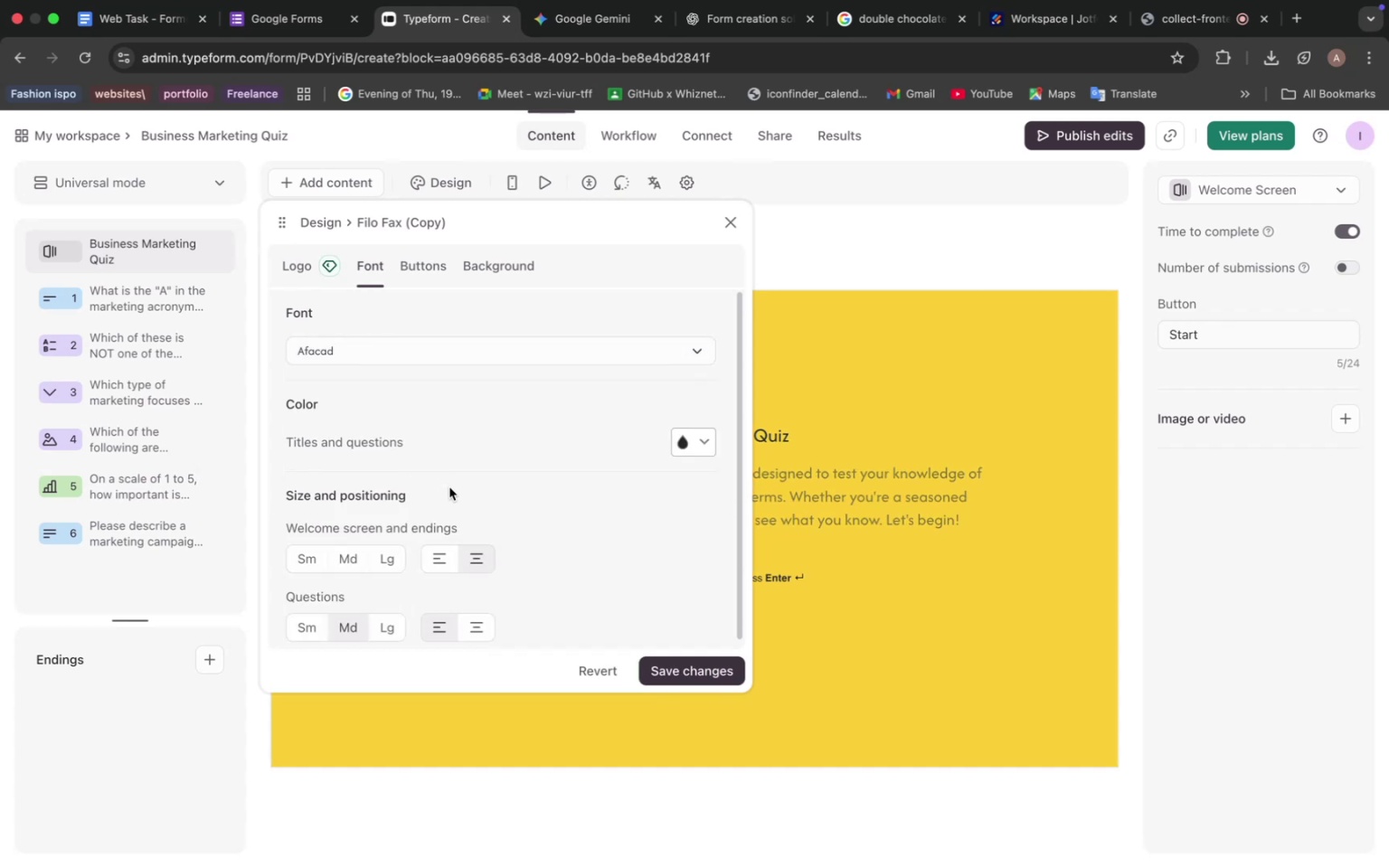 
scroll: coordinate [450, 488], scroll_direction: down, amount: 7.0
 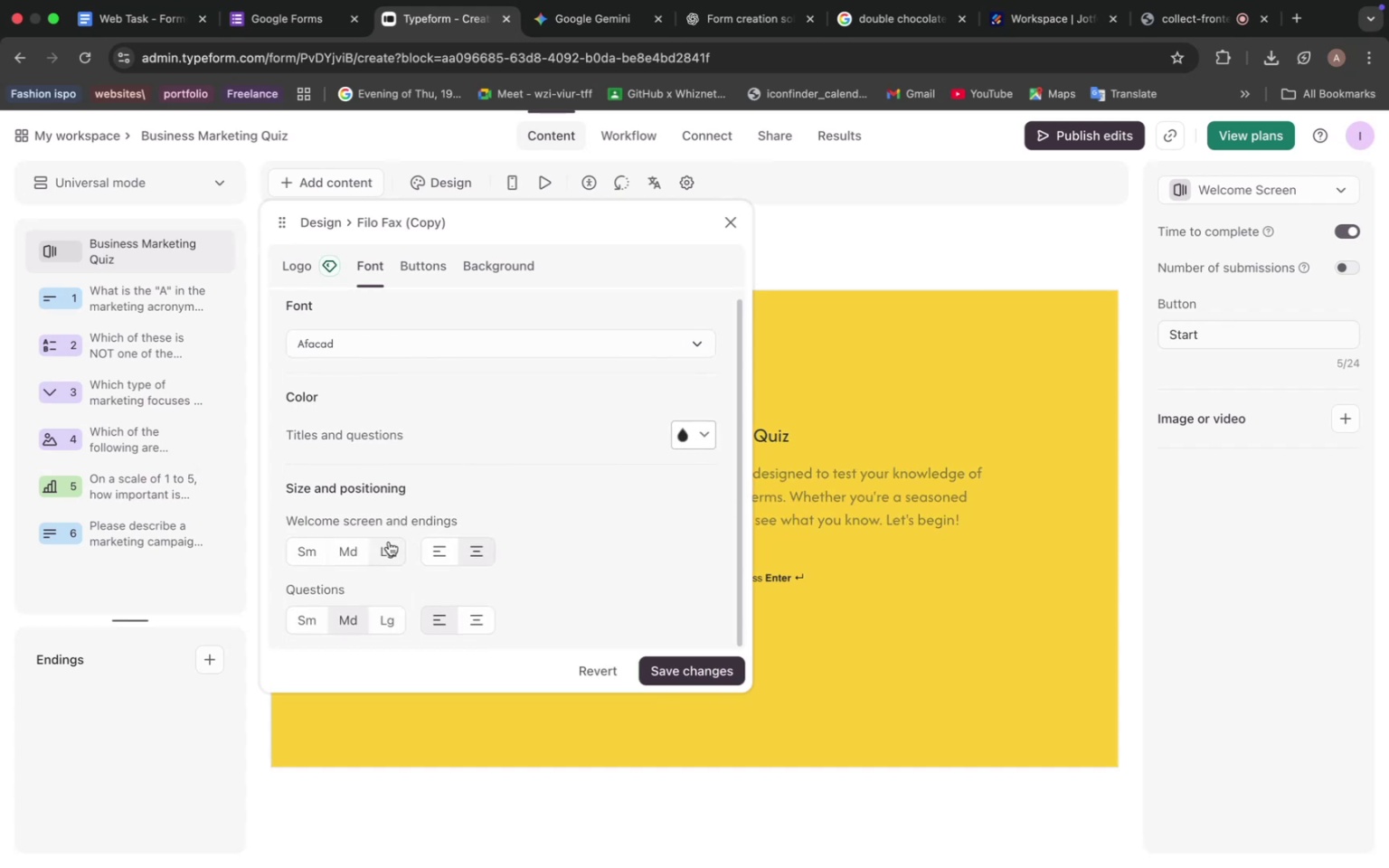 
left_click([388, 542])
 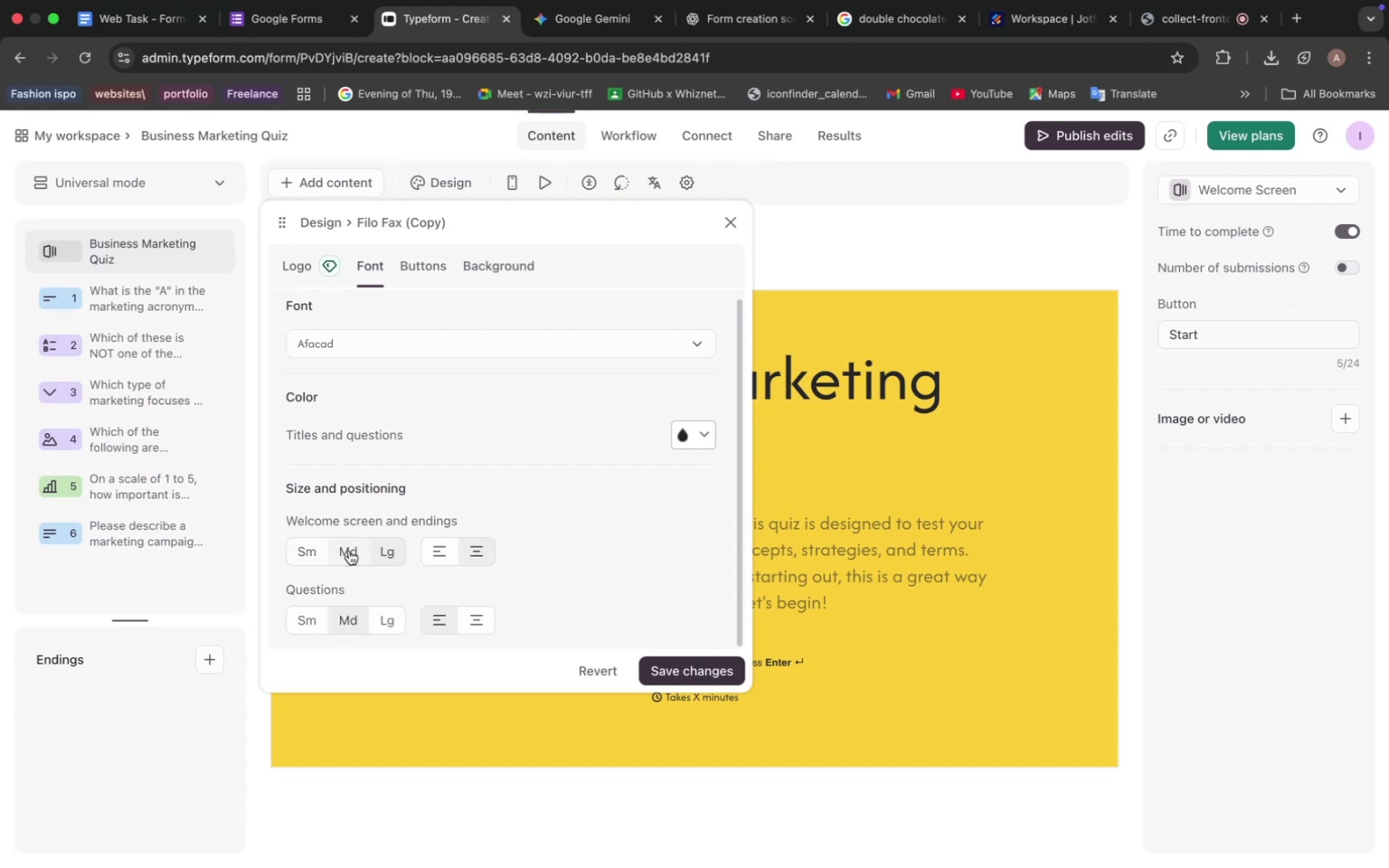 
left_click([350, 551])
 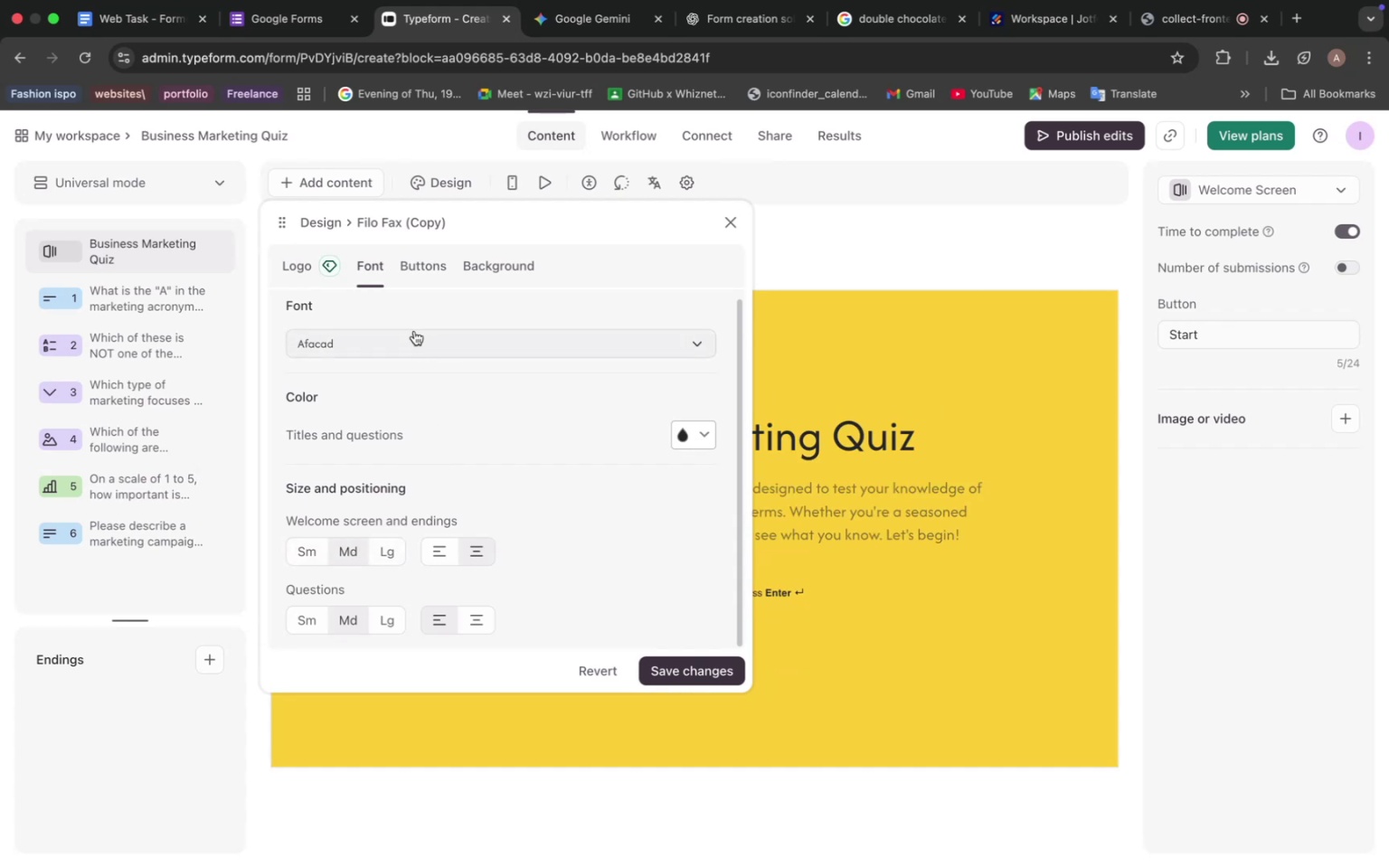 
left_click_drag(start_coordinate=[539, 216], to_coordinate=[347, 210])
 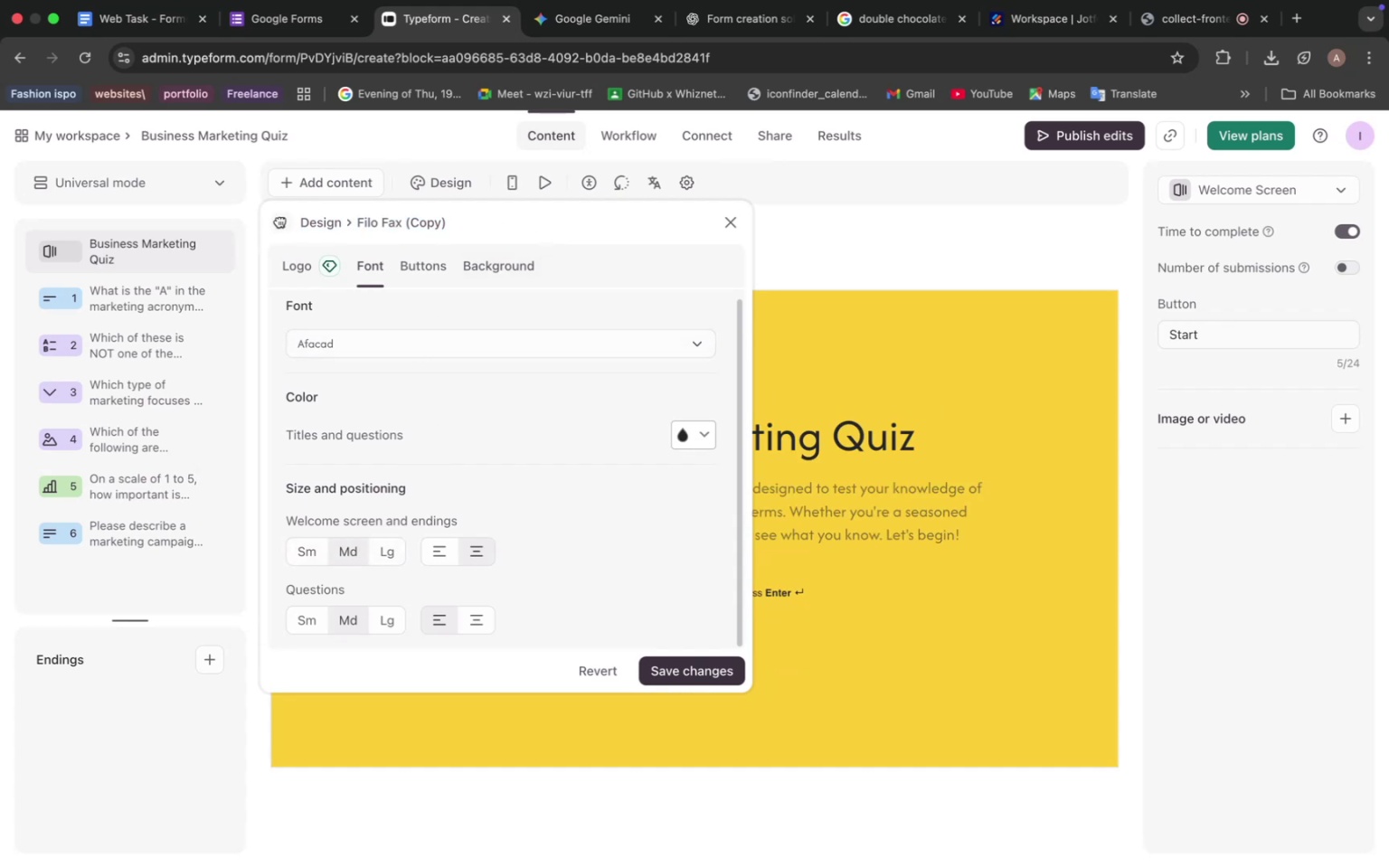 
left_click_drag(start_coordinate=[279, 221], to_coordinate=[71, 220])
 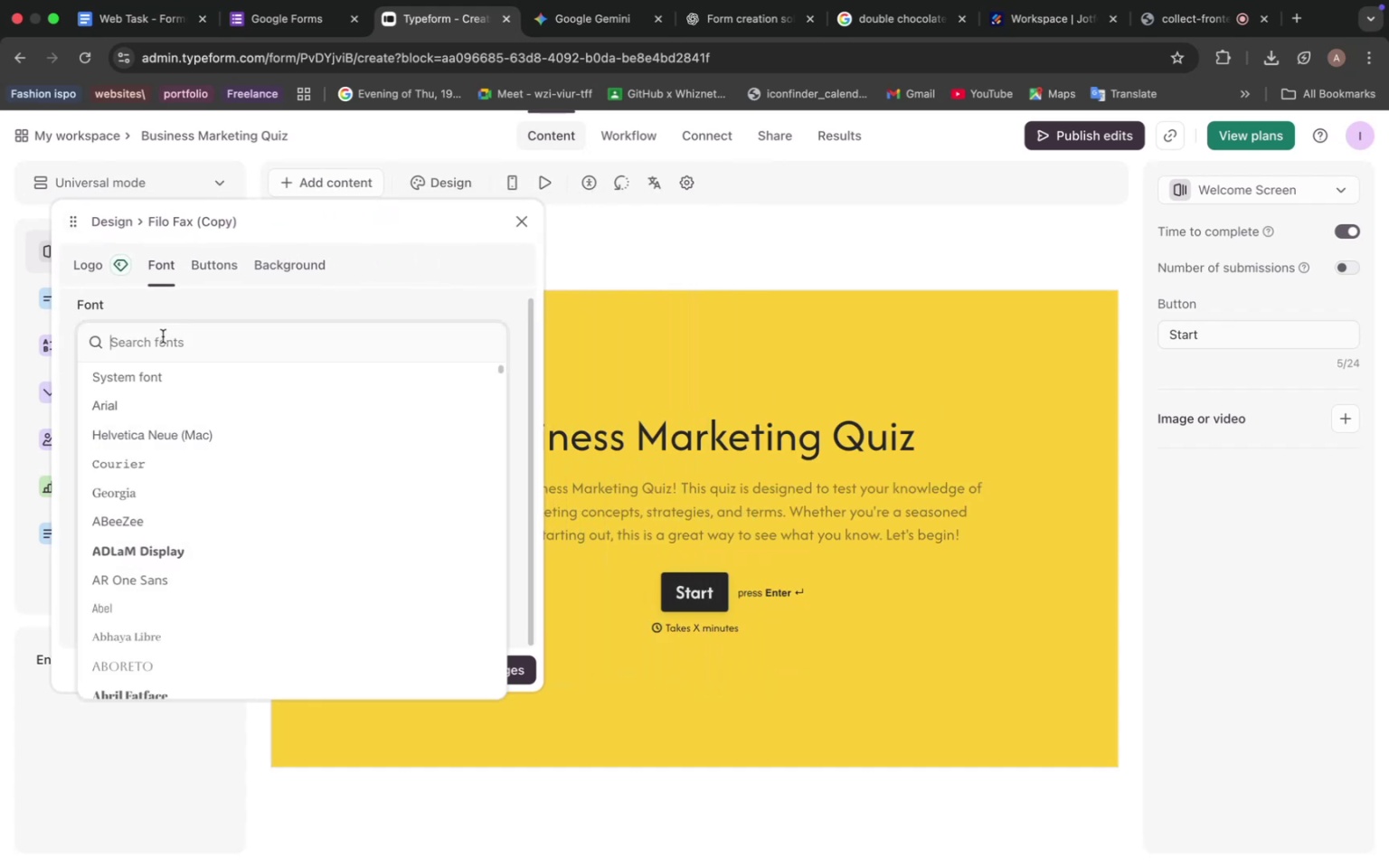 
left_click([163, 336])
 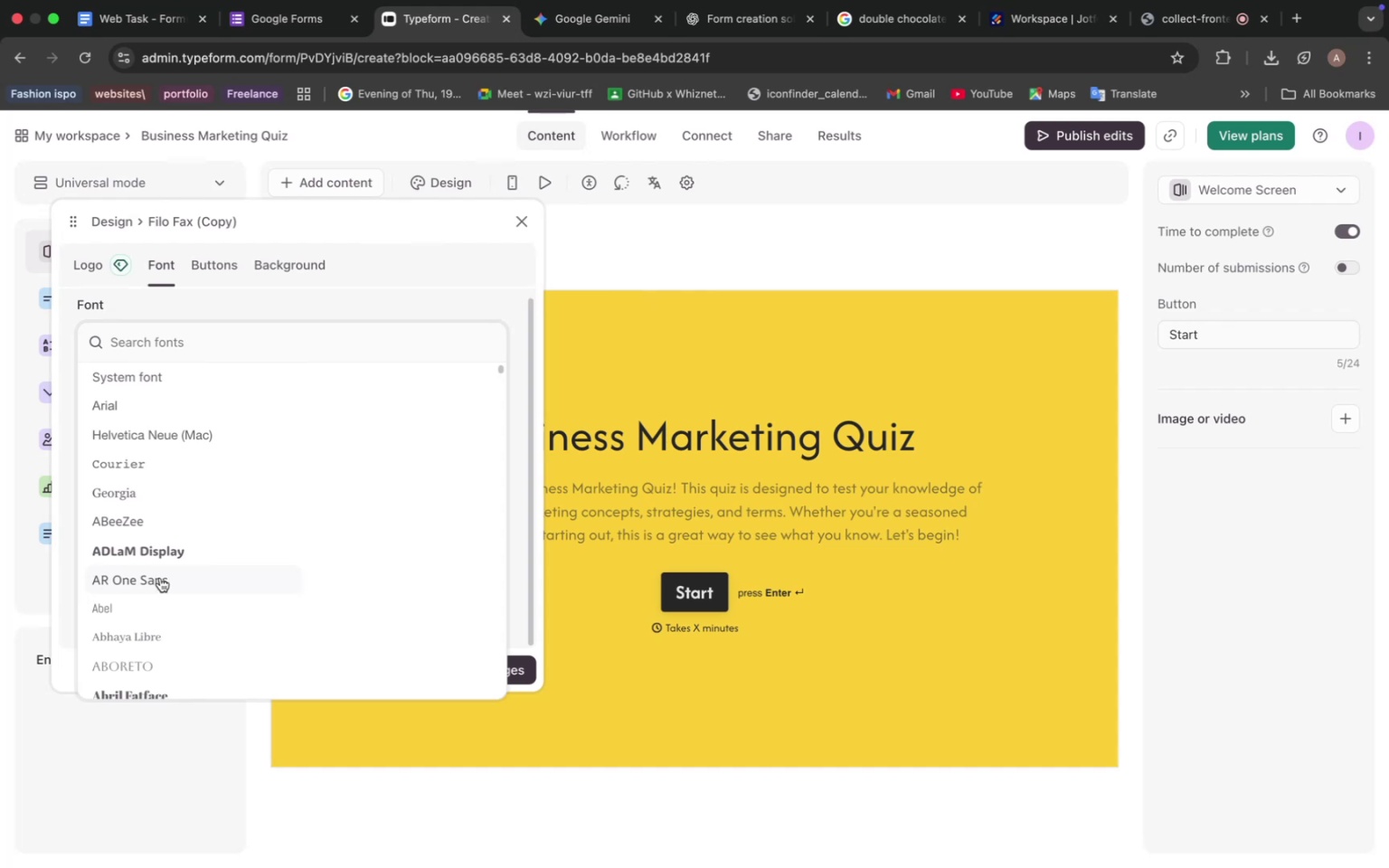 
left_click([160, 578])
 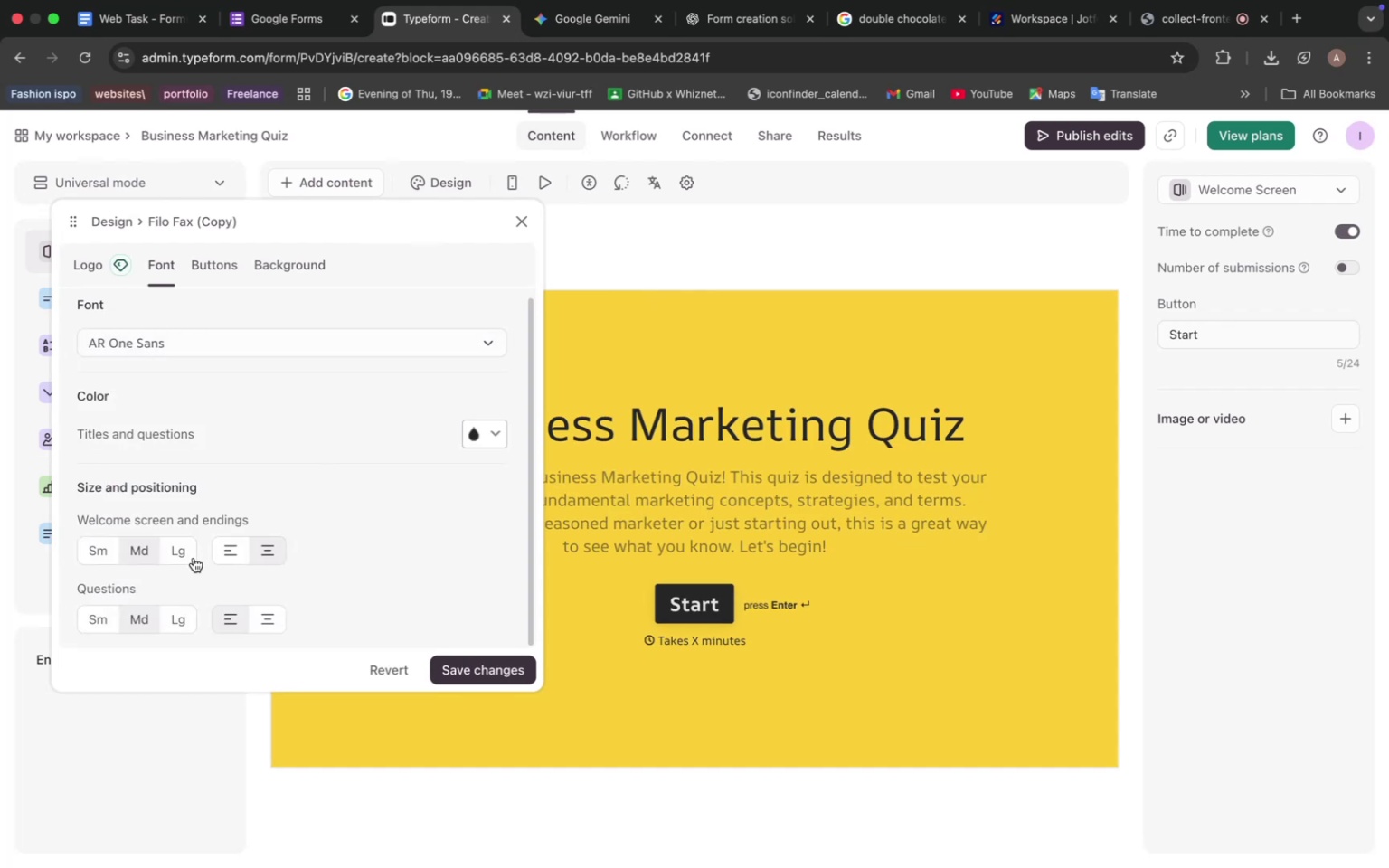 
scroll: coordinate [194, 556], scroll_direction: down, amount: 14.0
 